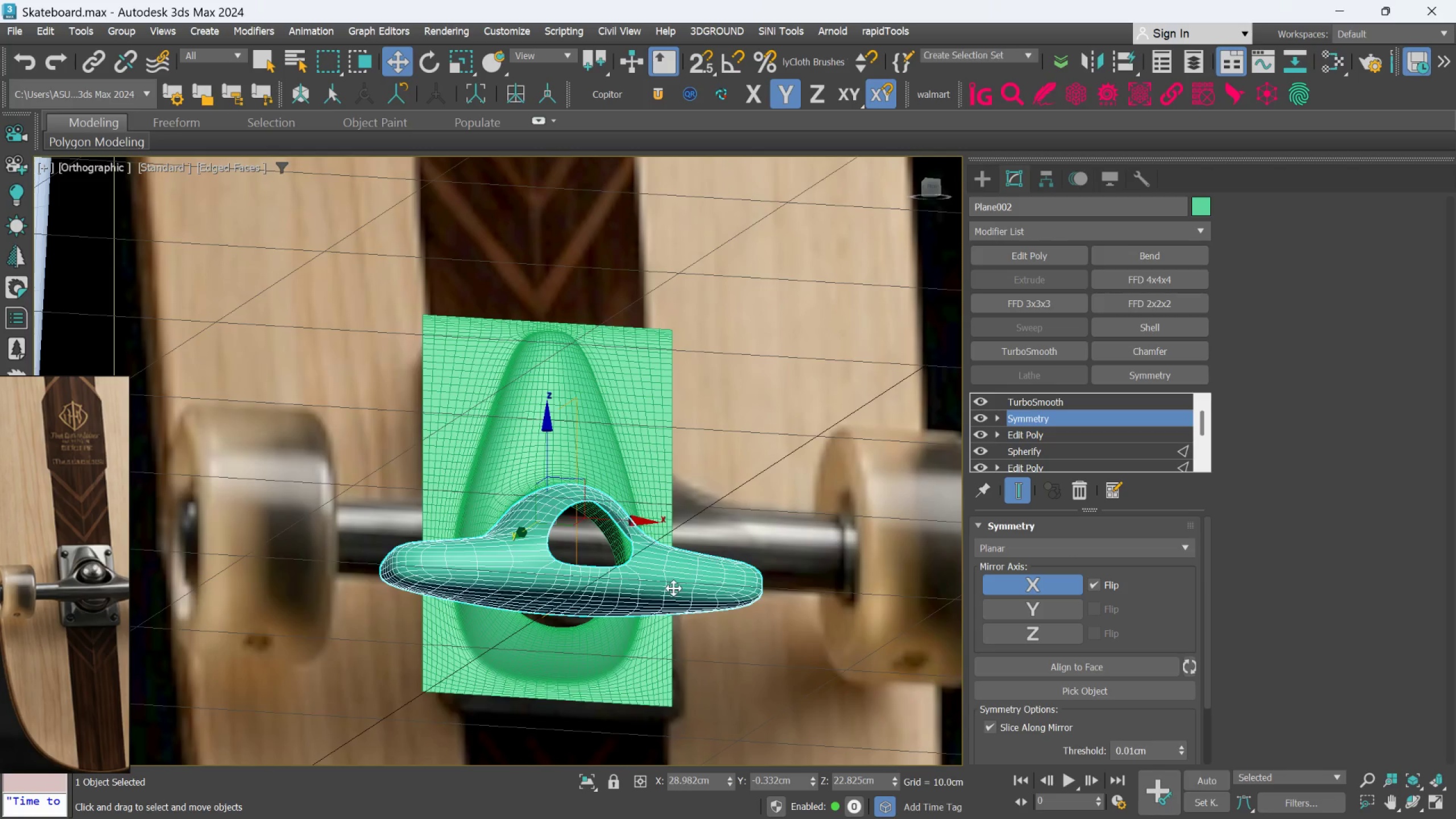 
hold_key(key=AltLeft, duration=0.5)
 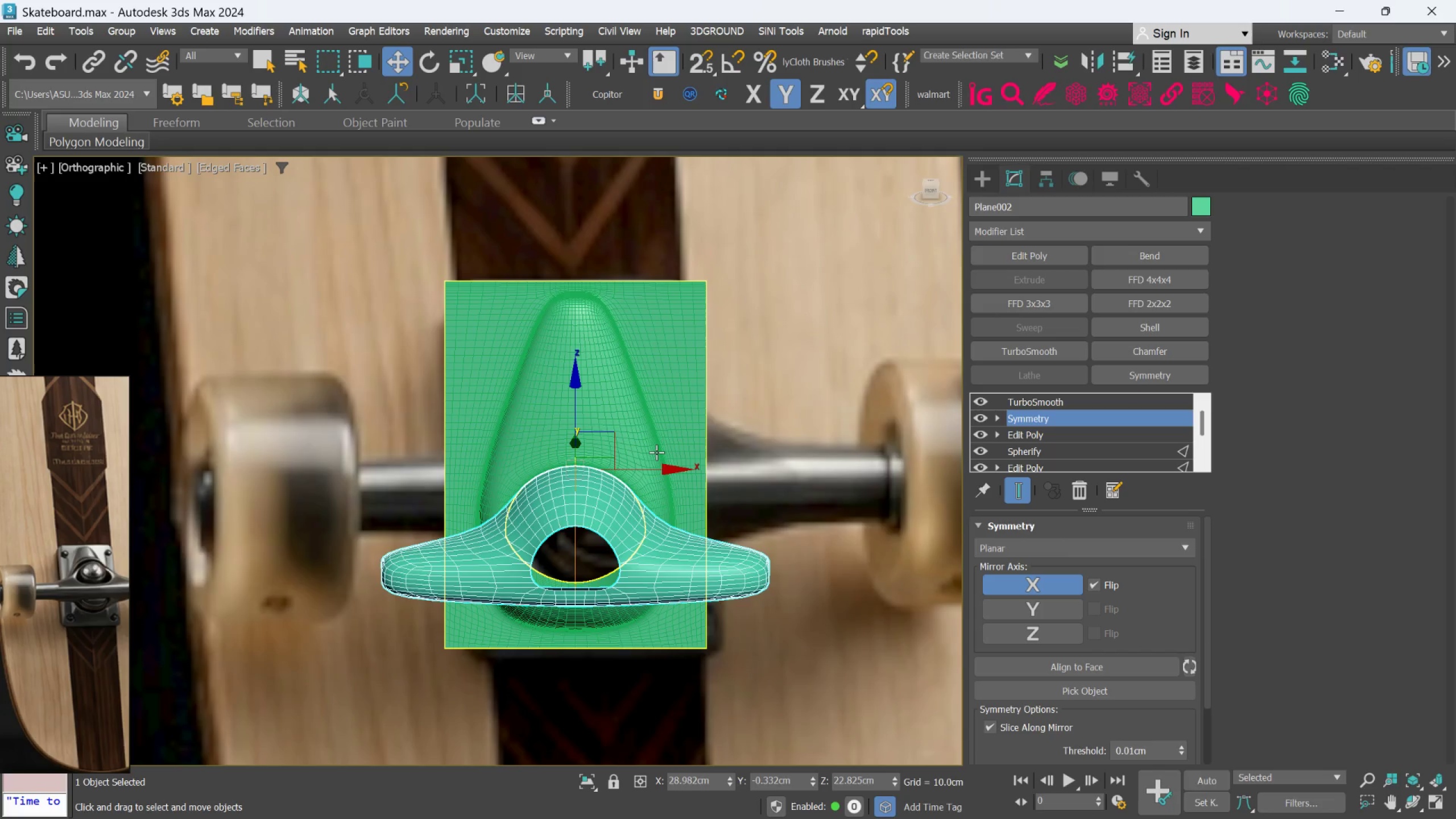 
hold_key(key=ControlLeft, duration=0.66)
left_click([656, 452])
 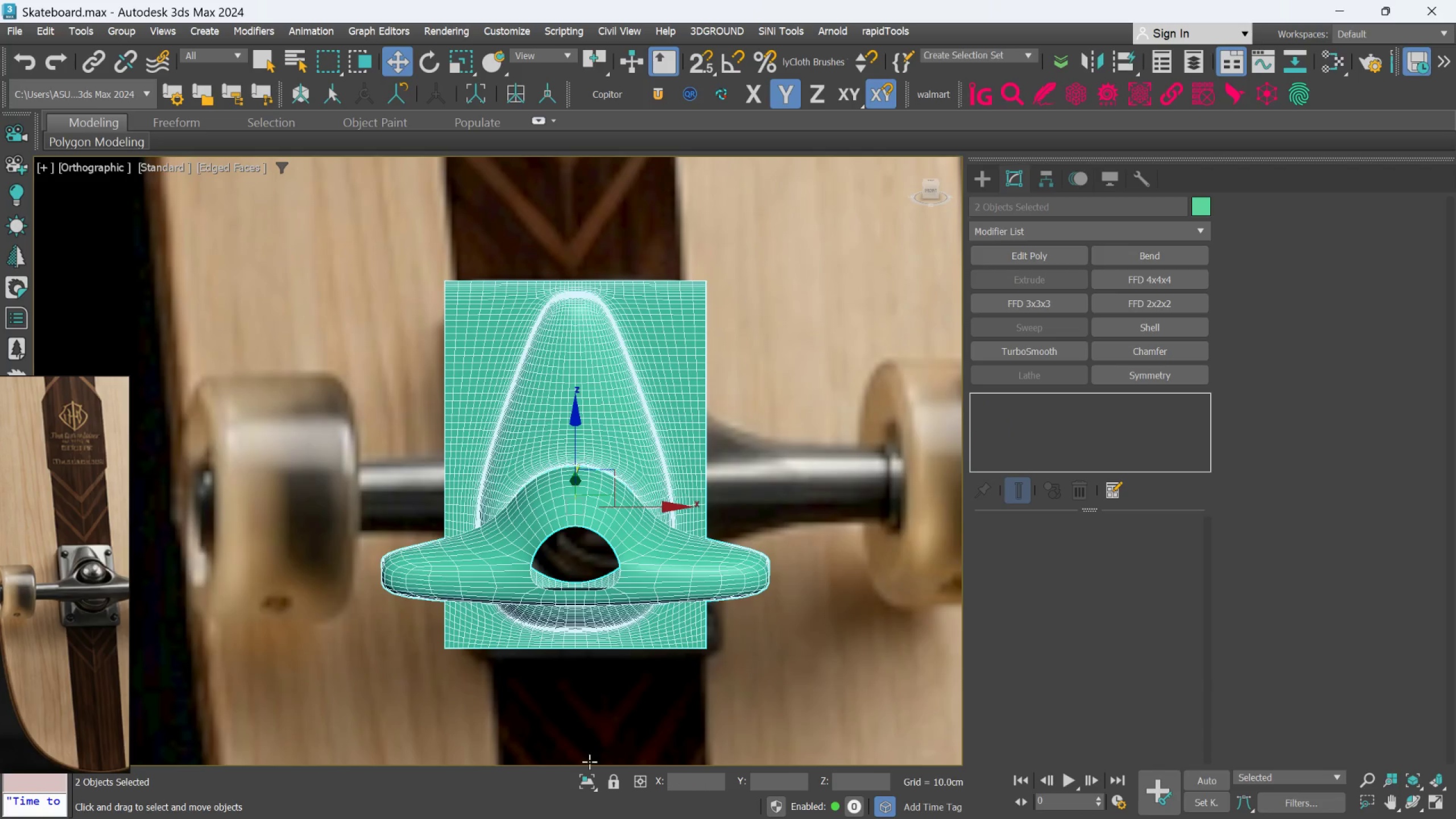 
left_click([588, 781])
 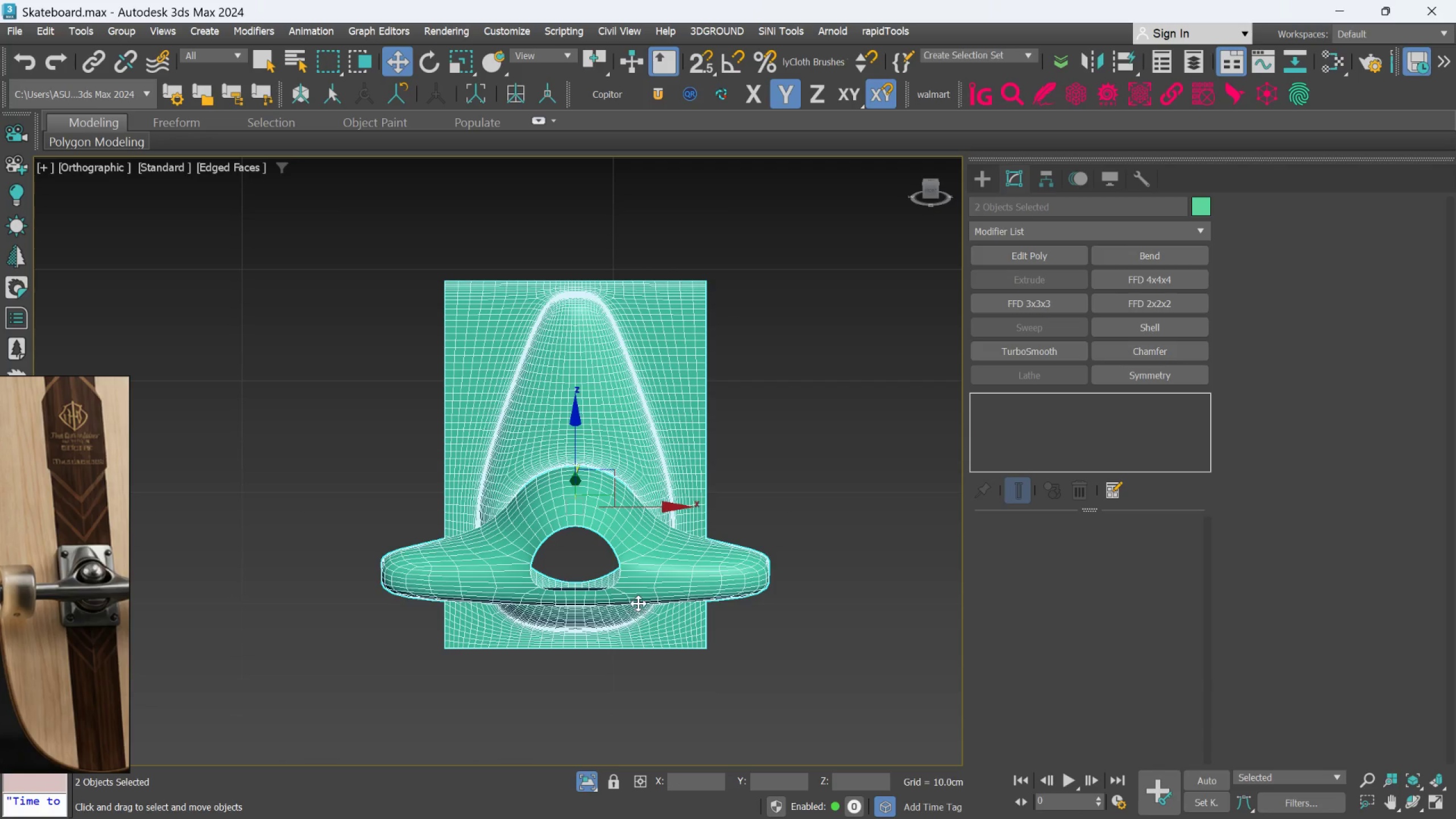 
hold_key(key=AltLeft, duration=0.78)
 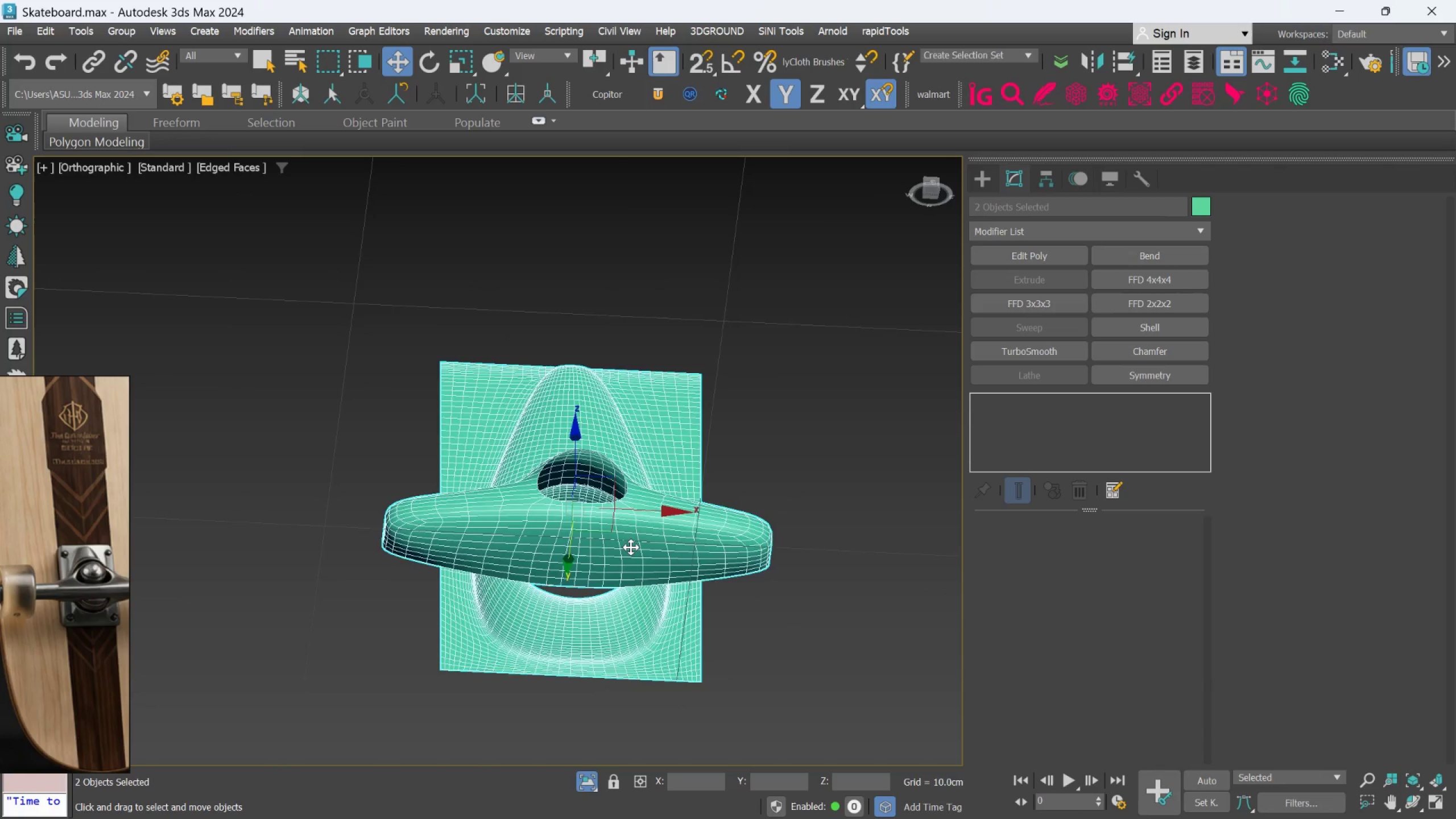 
scroll: coordinate [631, 547], scroll_direction: up, amount: 1.0
 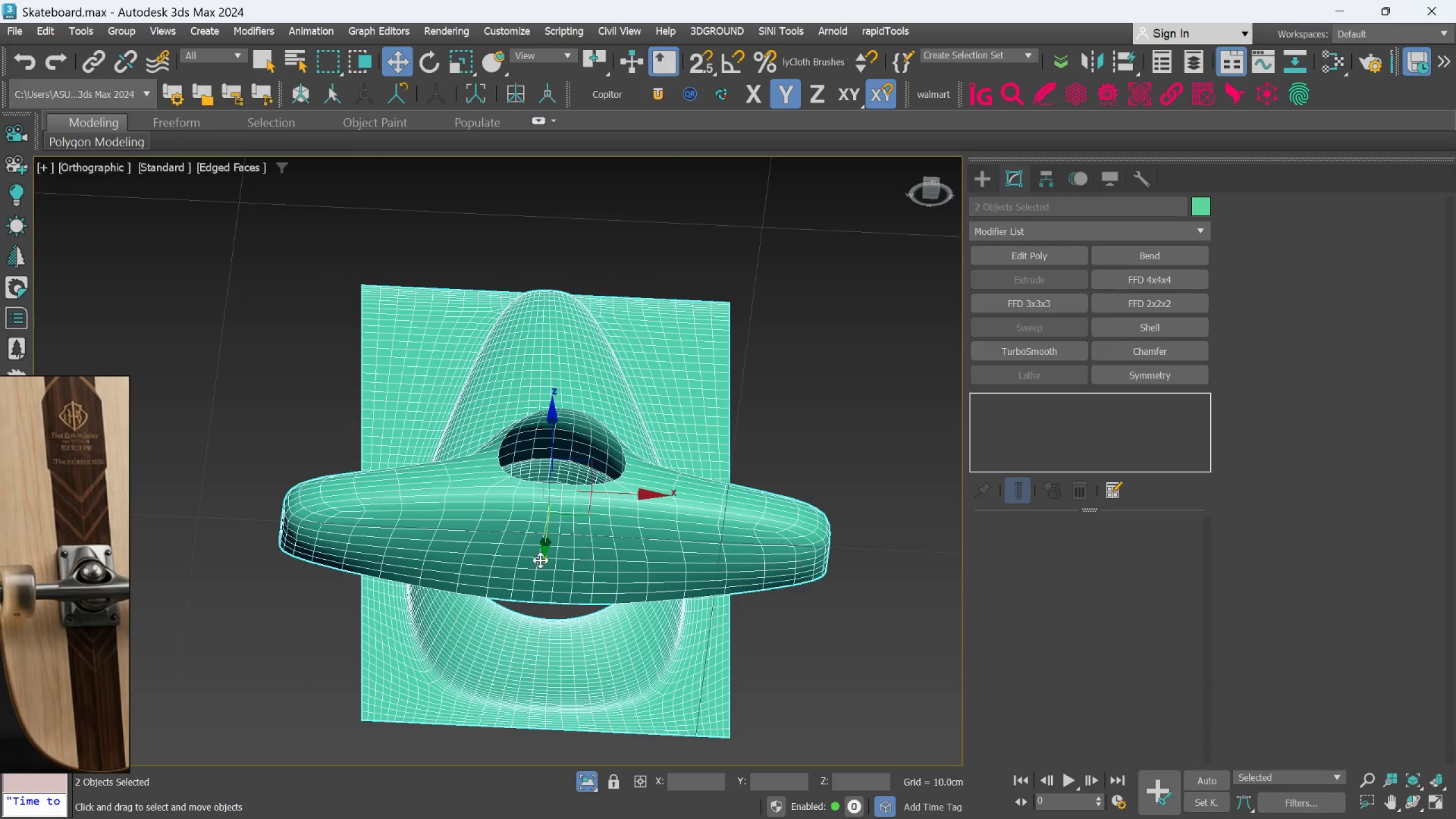 
hold_key(key=AltLeft, duration=0.94)
scroll: coordinate [540, 560], scroll_direction: up, amount: 1.0
 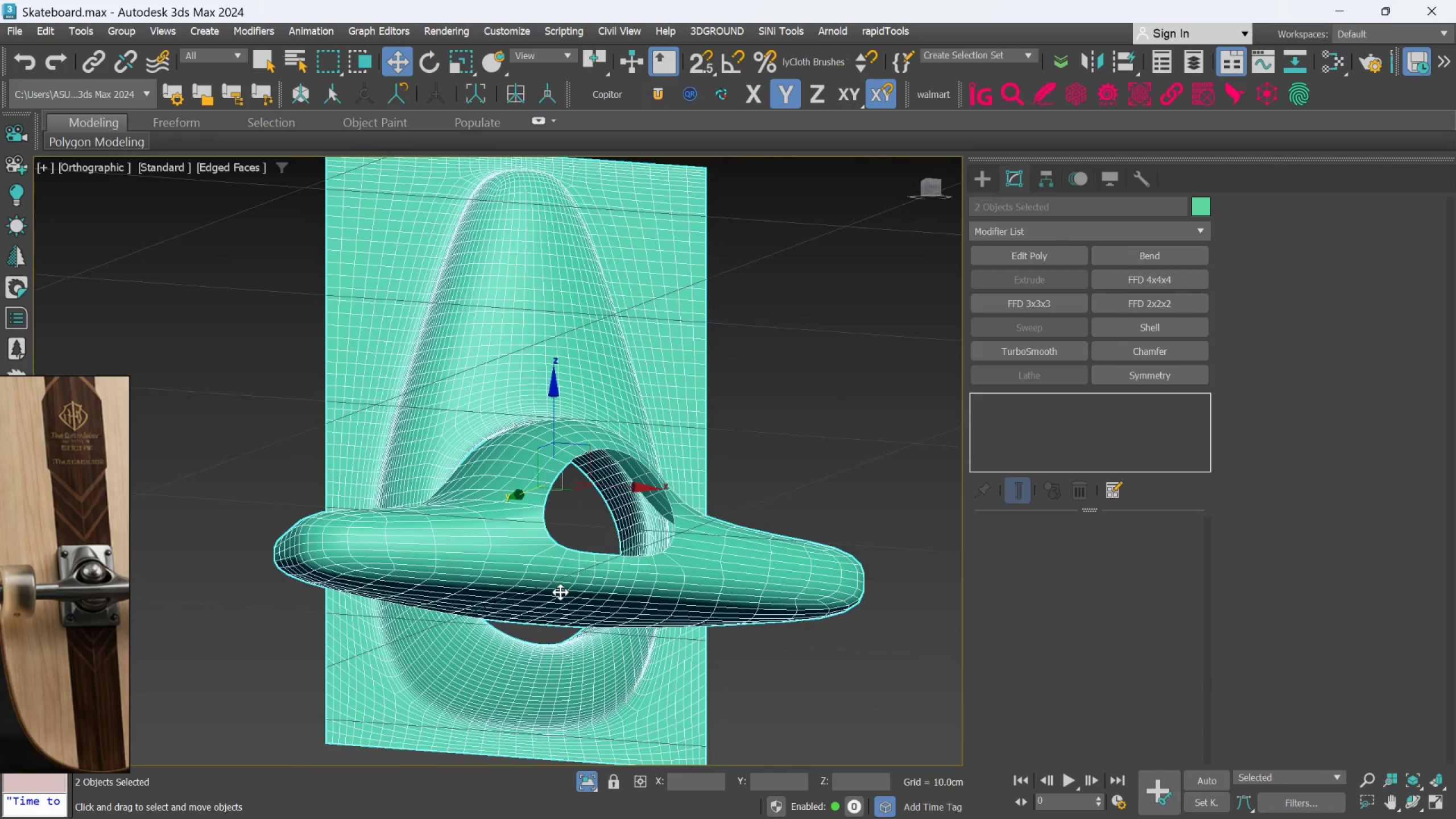 
key(F)
 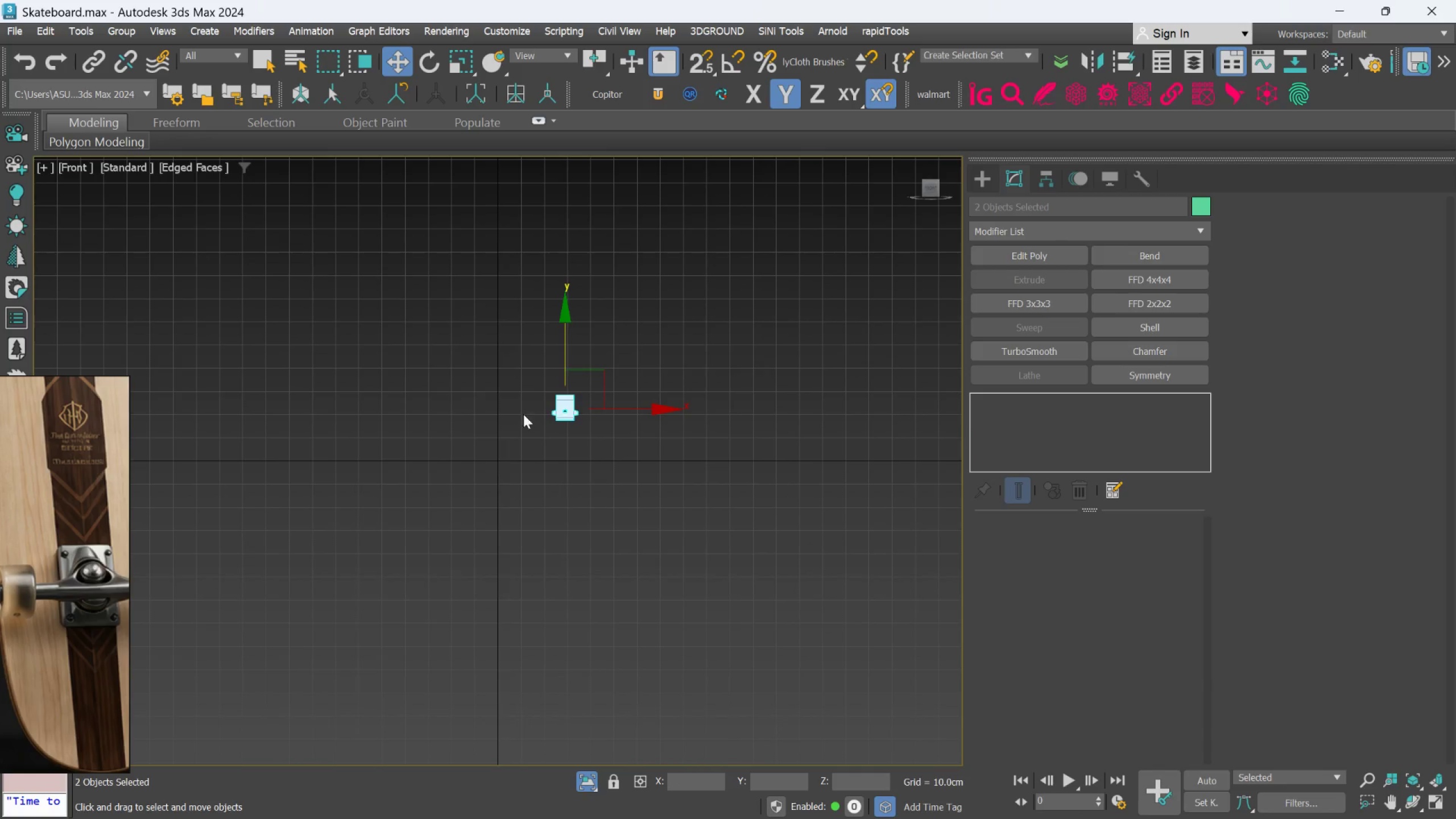 
scroll: coordinate [621, 499], scroll_direction: up, amount: 9.0
 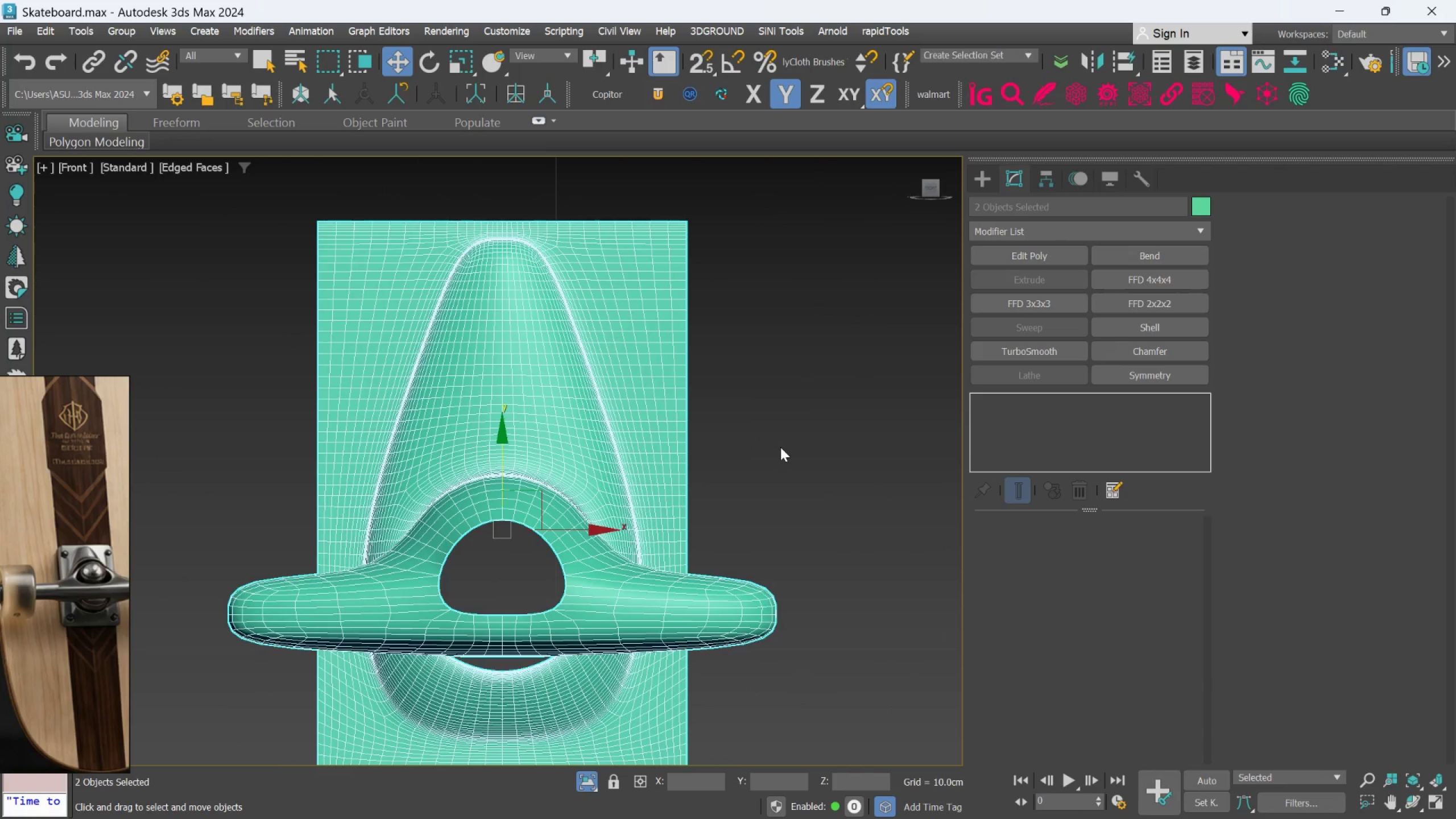 
left_click([781, 446])
 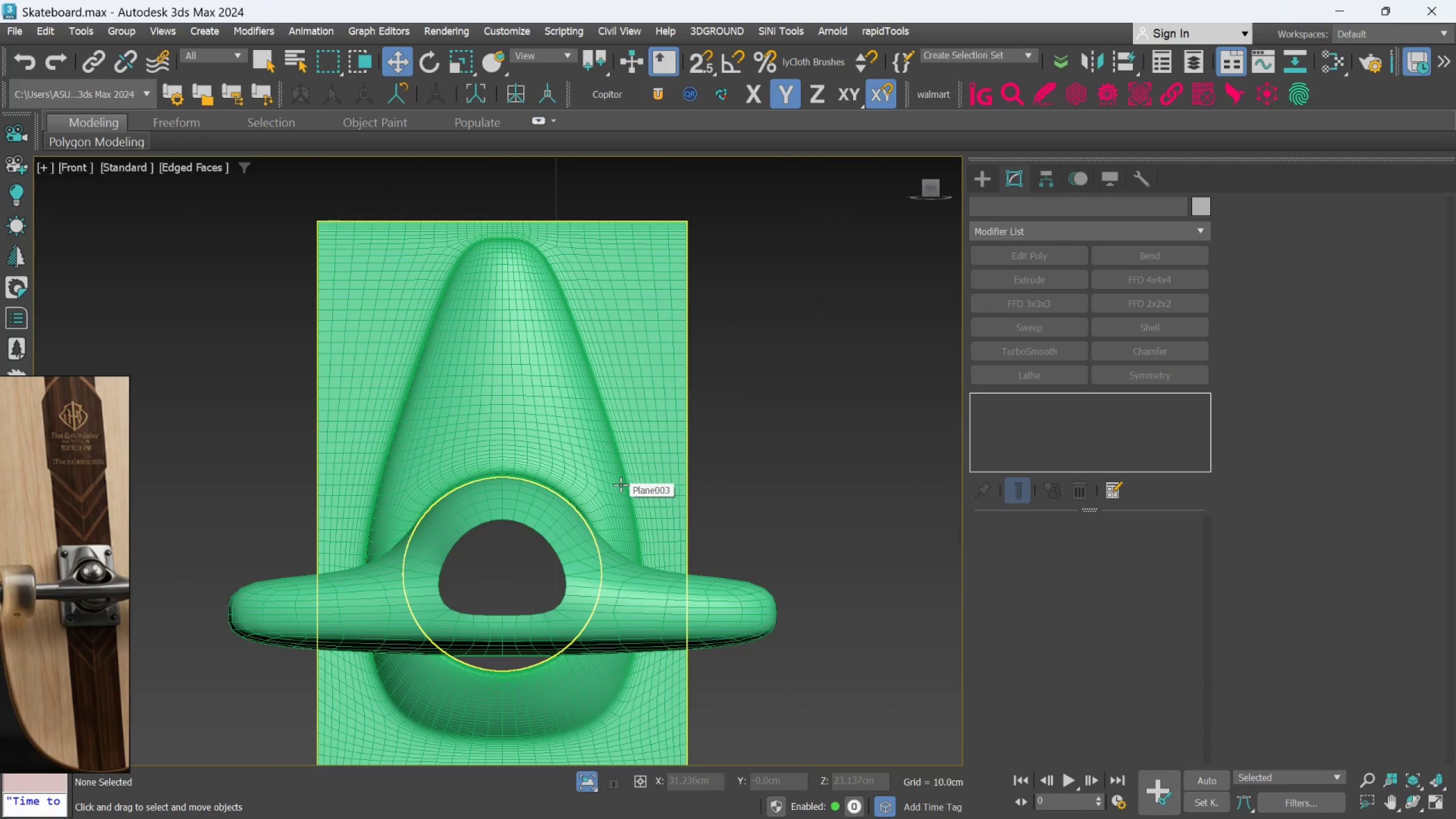 
scroll: coordinate [613, 485], scroll_direction: up, amount: 2.0
 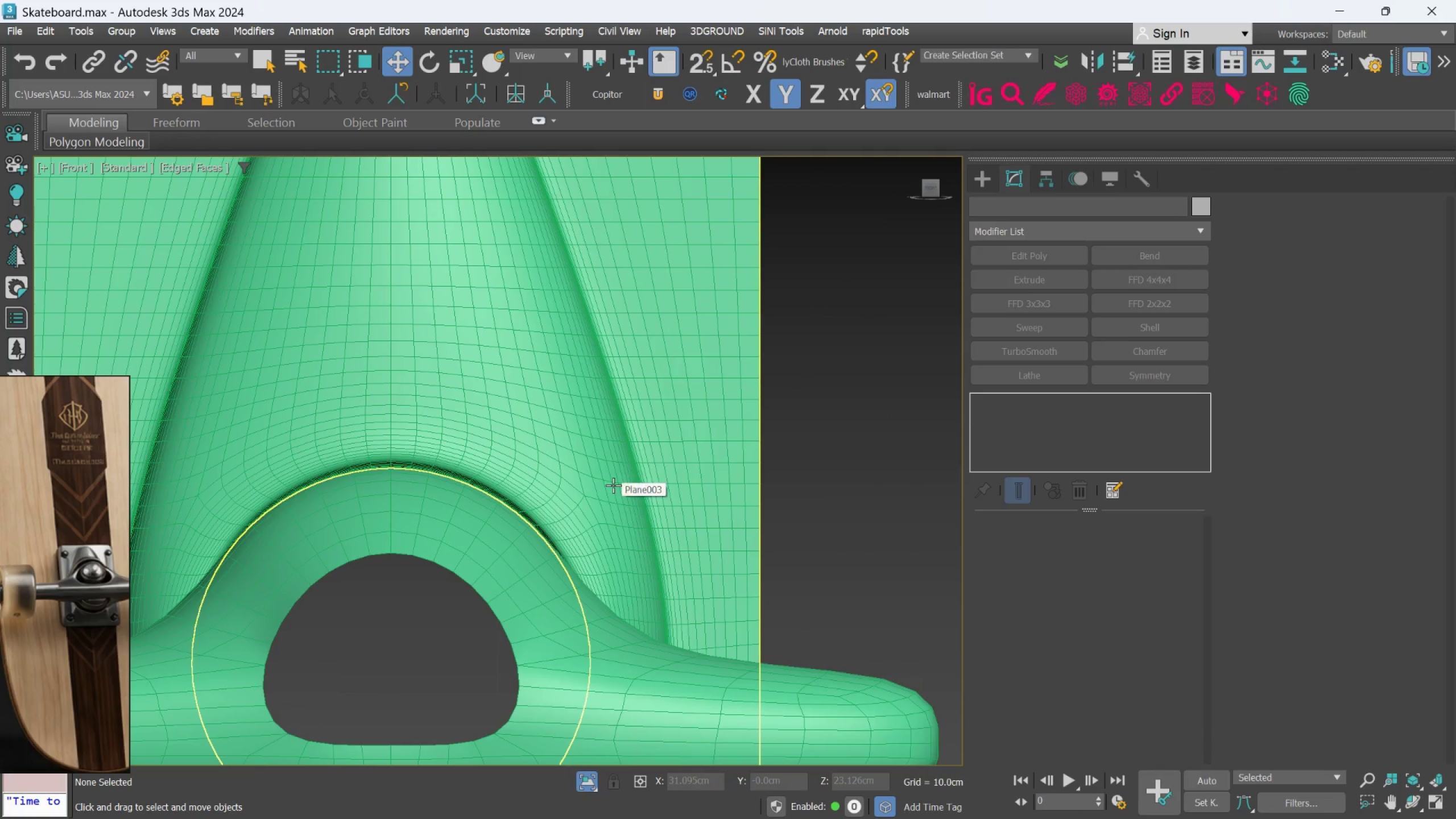 
scroll: coordinate [613, 485], scroll_direction: down, amount: 1.0
 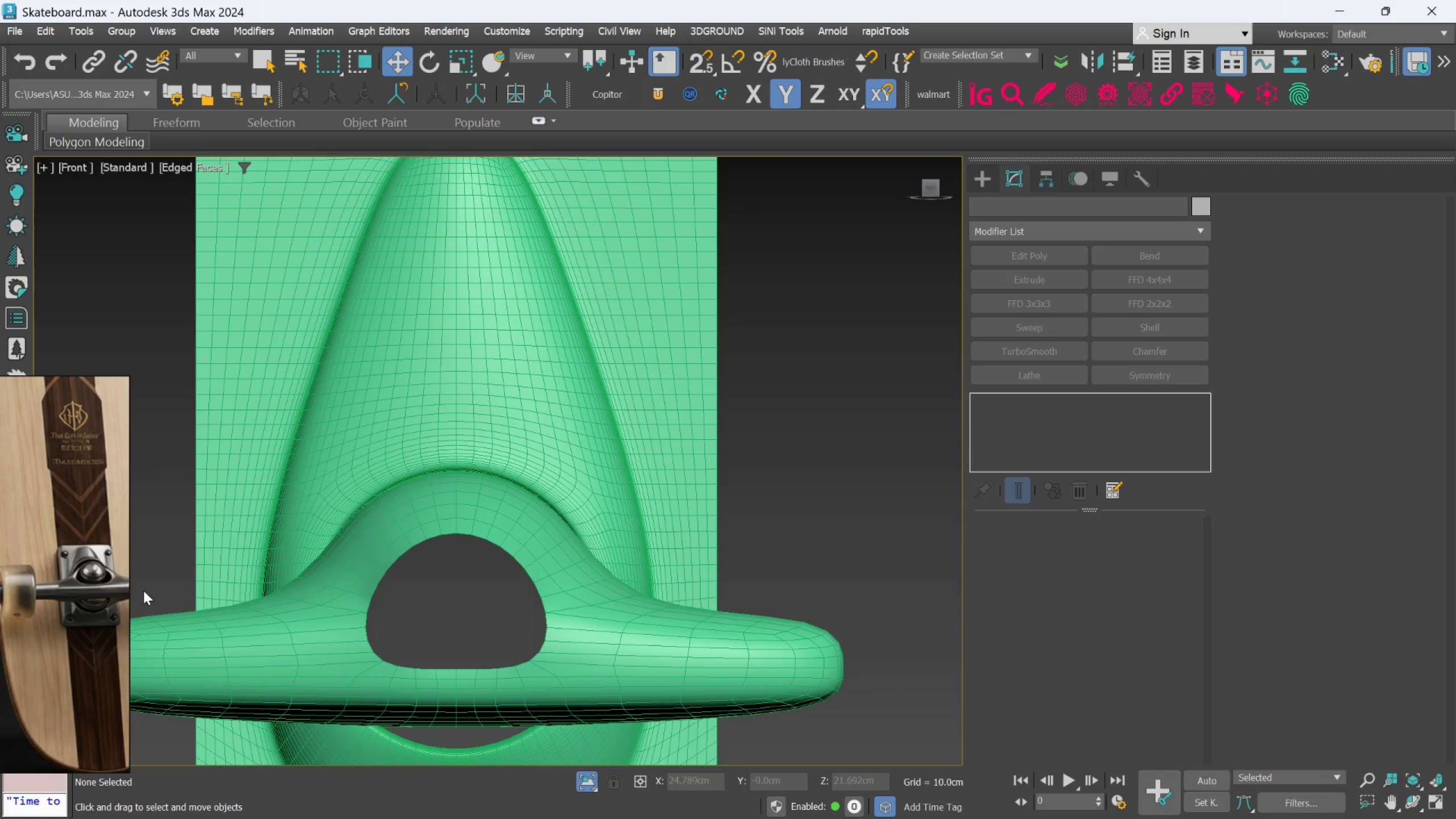 
scroll: coordinate [560, 605], scroll_direction: up, amount: 2.0
 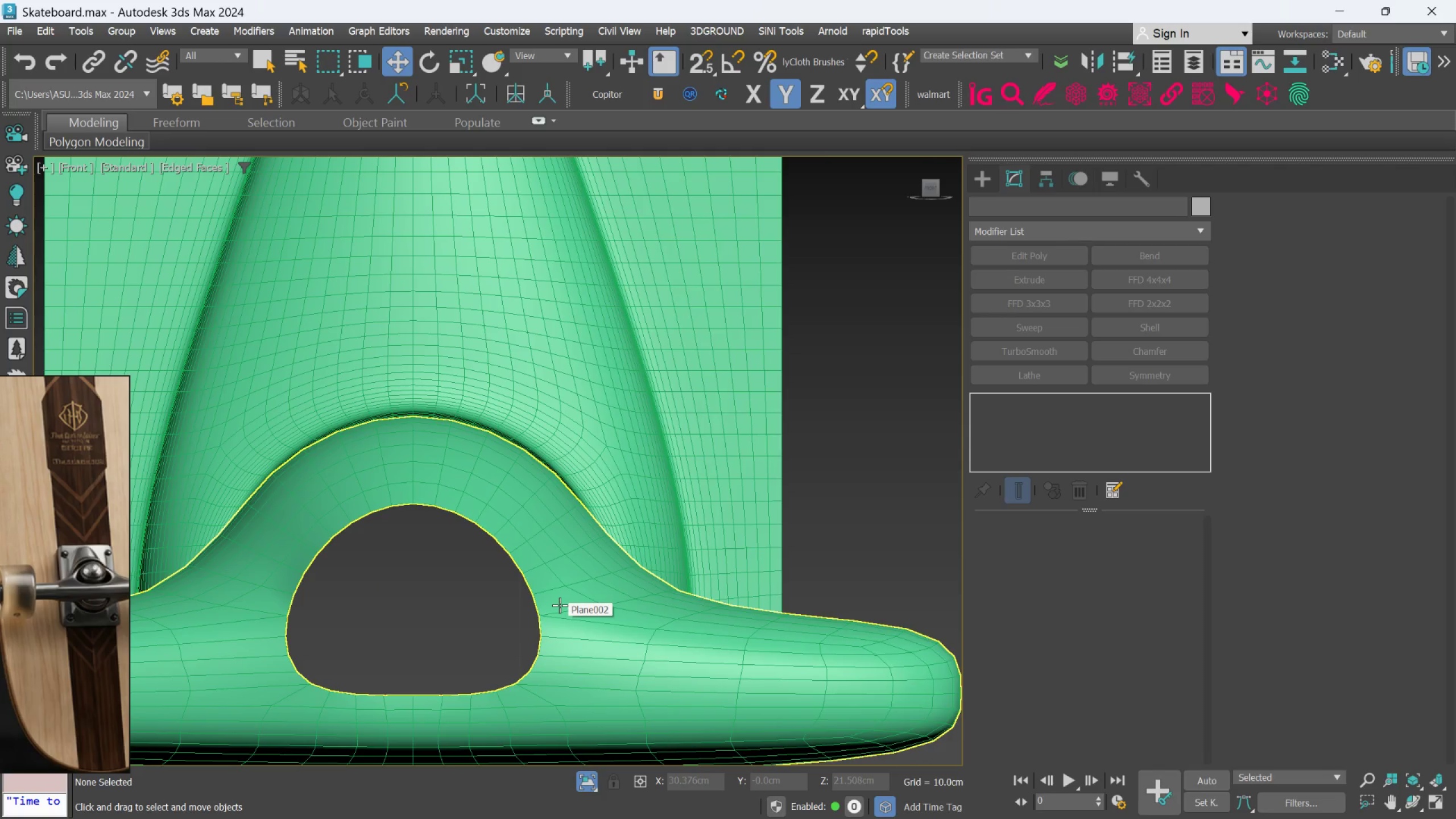 
scroll: coordinate [560, 605], scroll_direction: down, amount: 1.0
 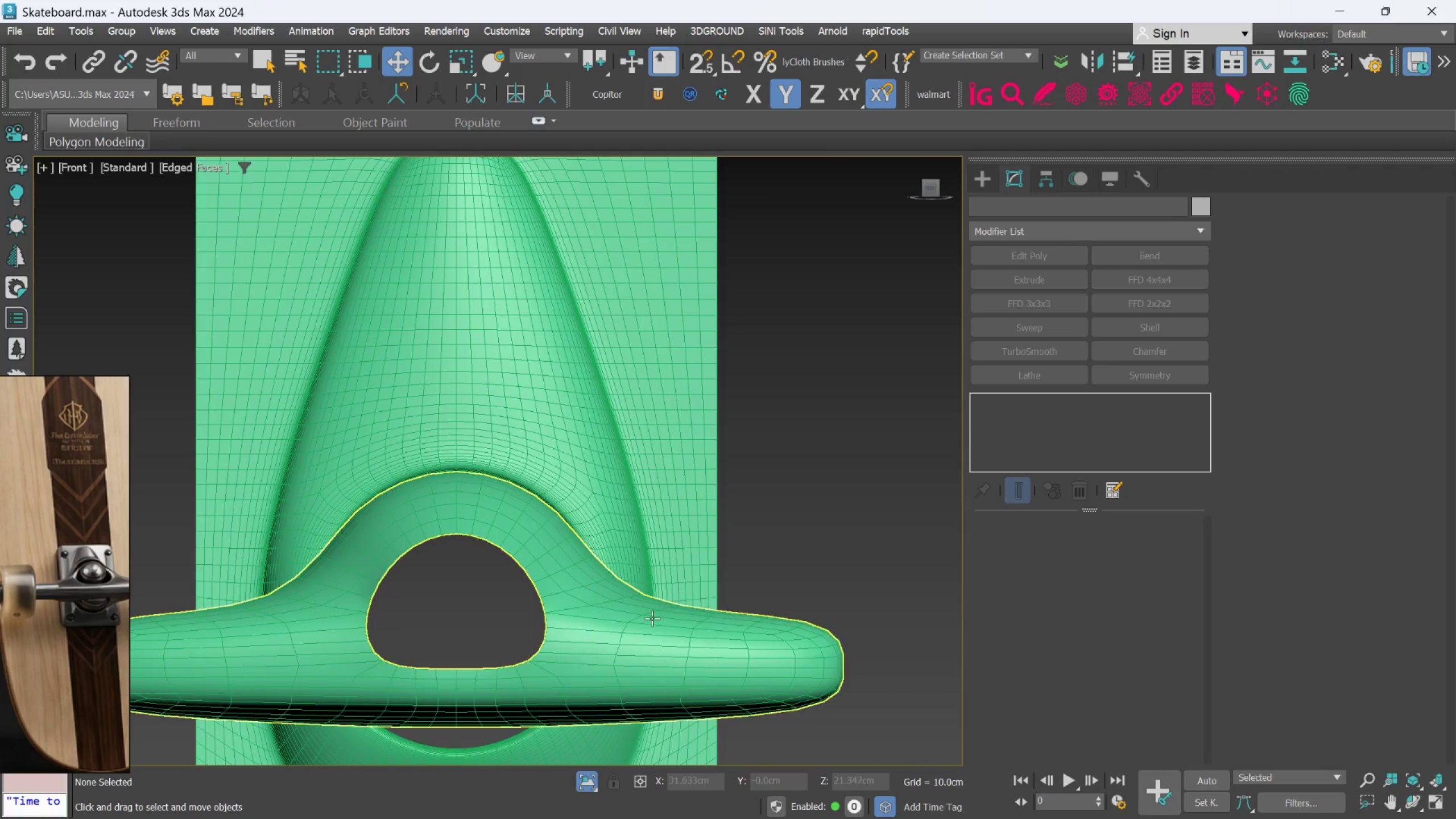 
left_click([646, 624])
 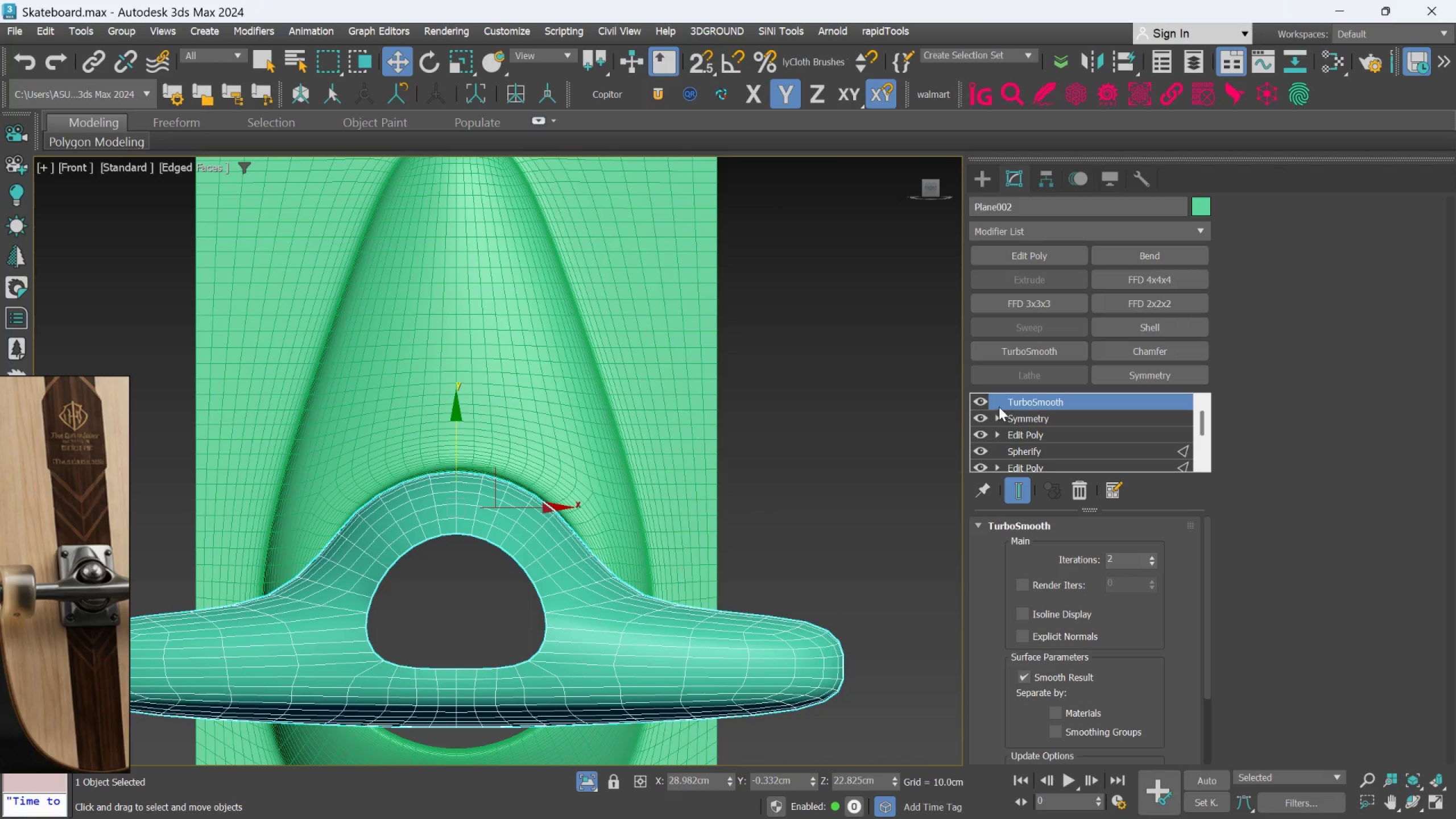 
left_click([982, 398])
 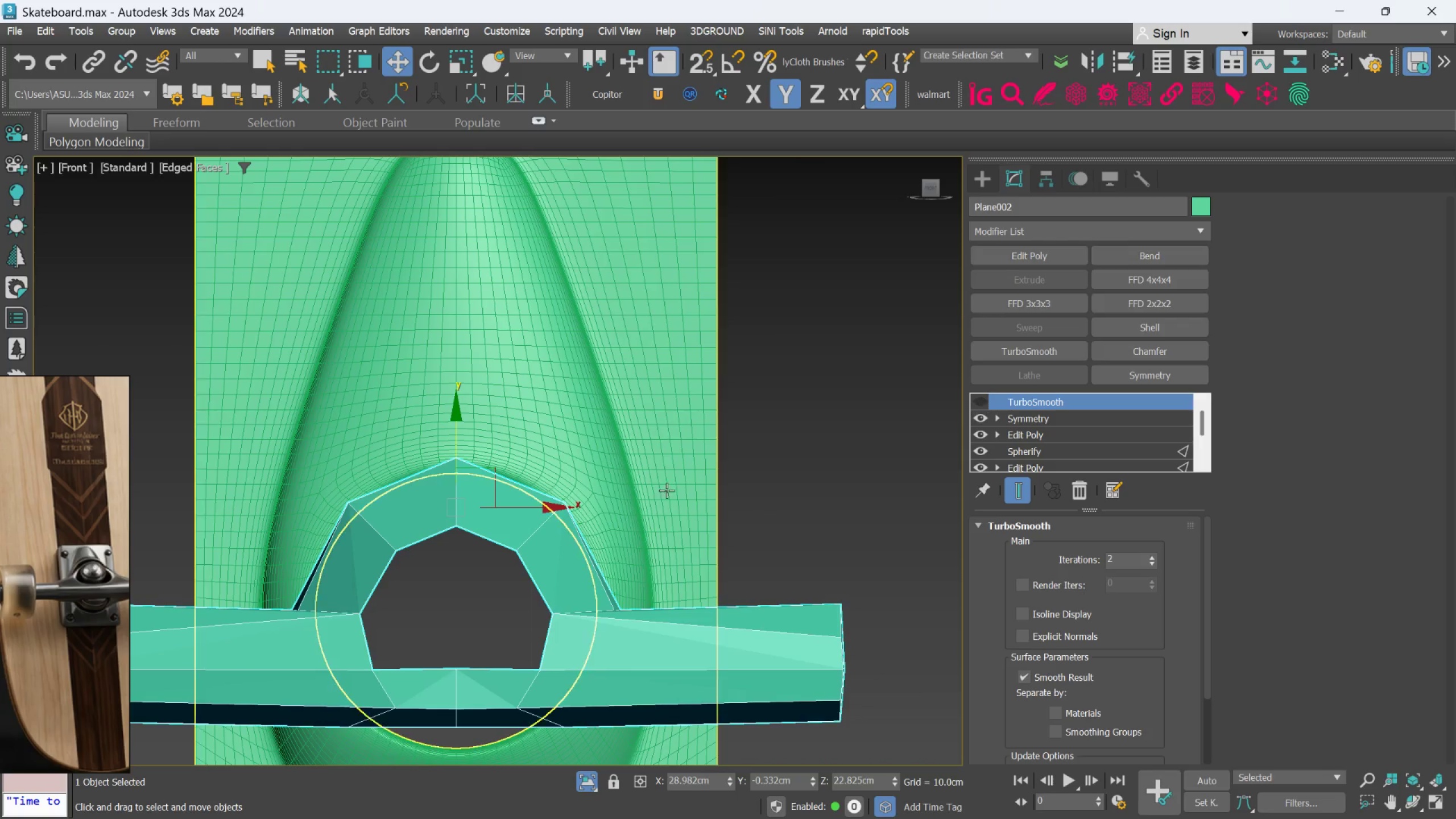 
middle_click([660, 494])
 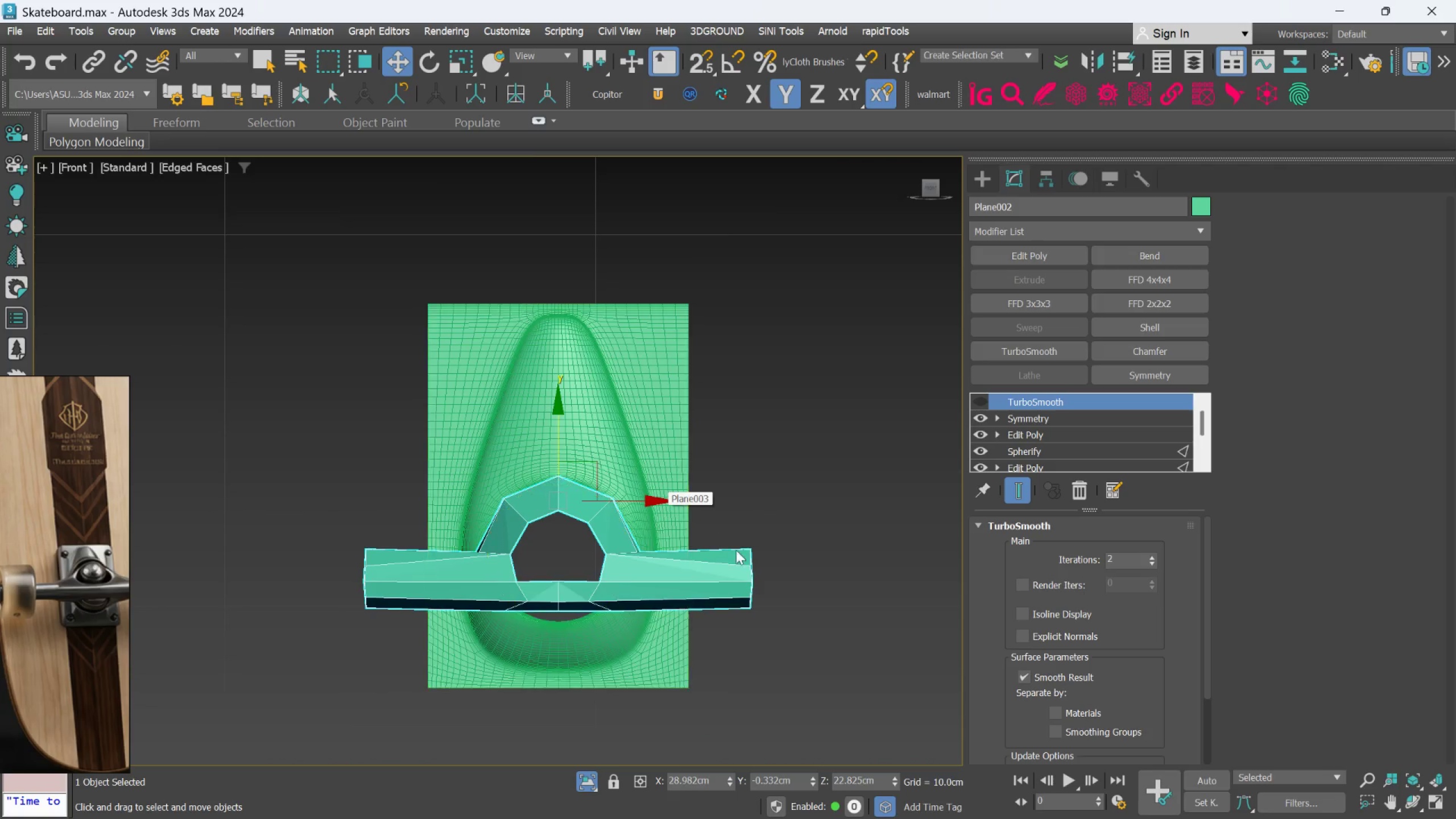 
scroll: coordinate [660, 494], scroll_direction: down, amount: 2.0
 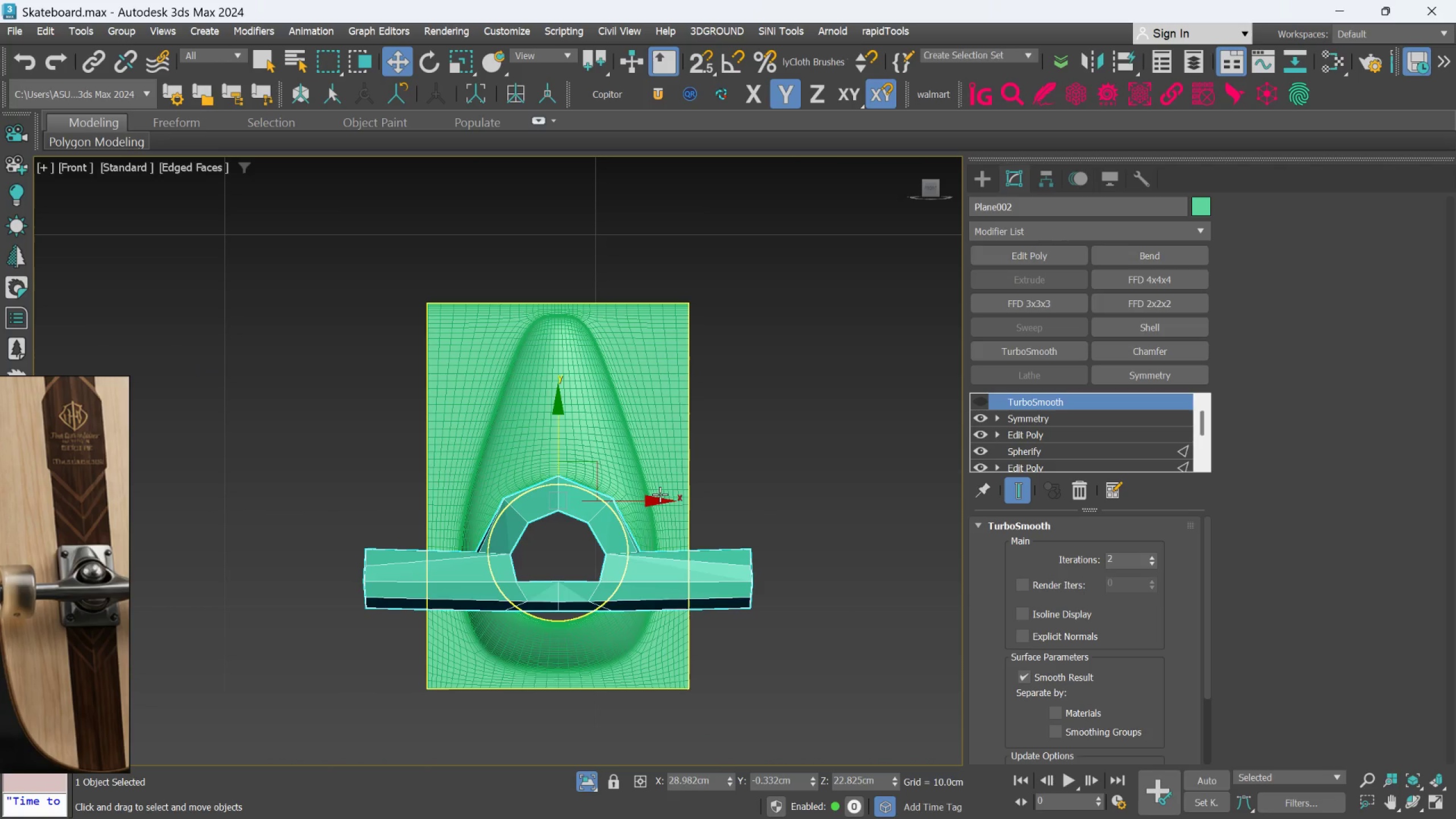 
scroll: coordinate [748, 562], scroll_direction: up, amount: 2.0
 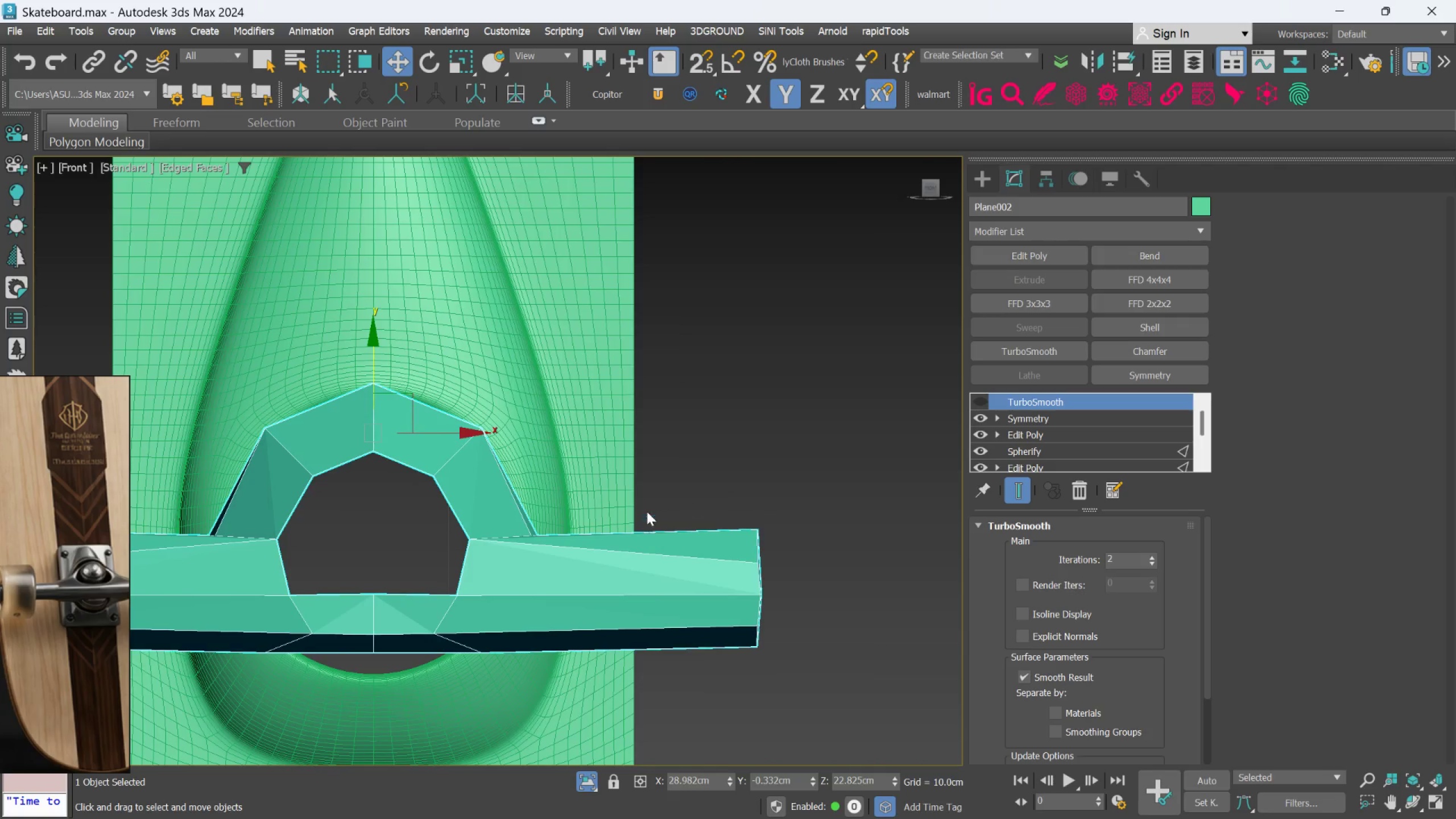 
left_click([605, 464])
 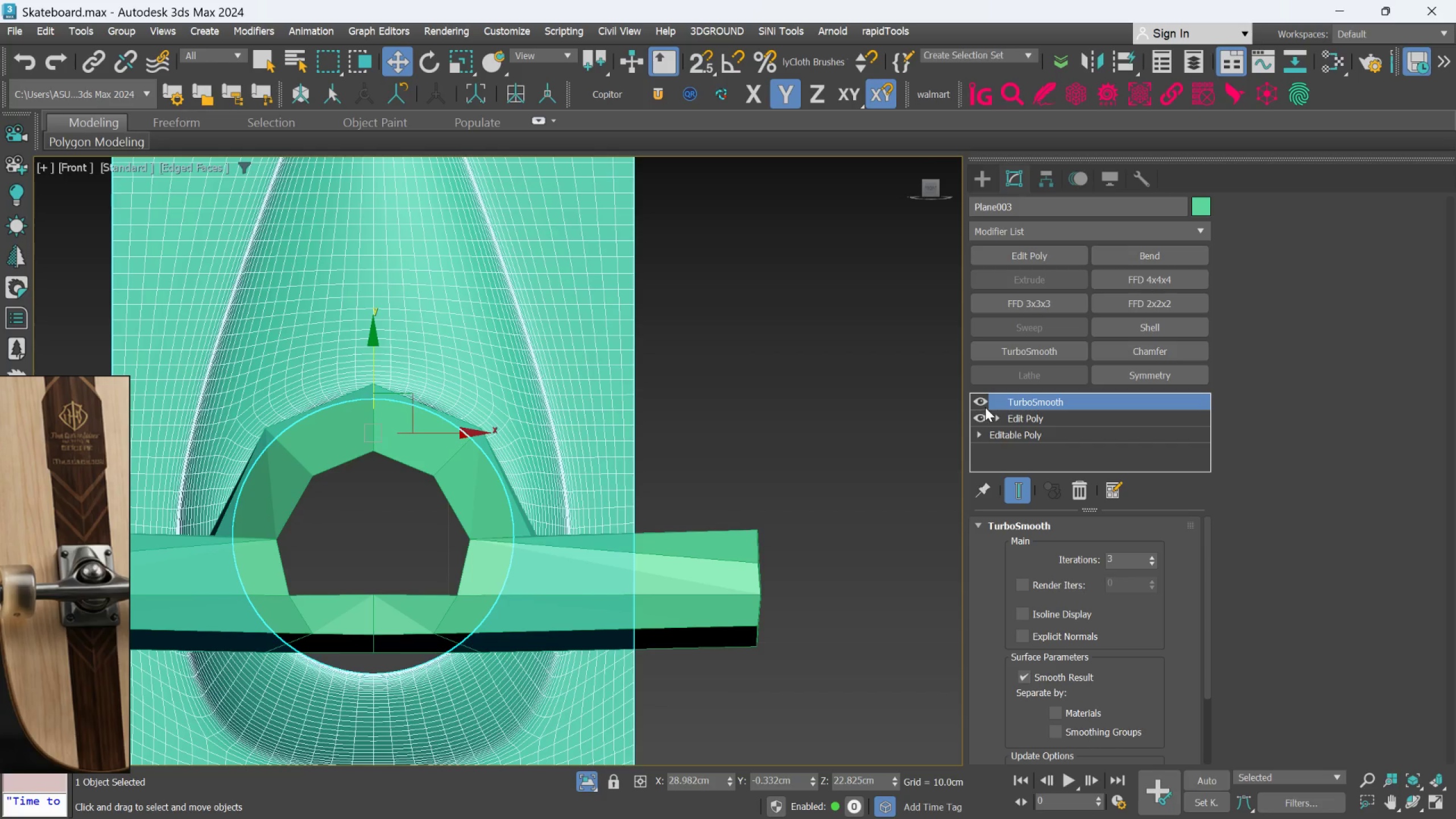 
left_click([980, 402])
 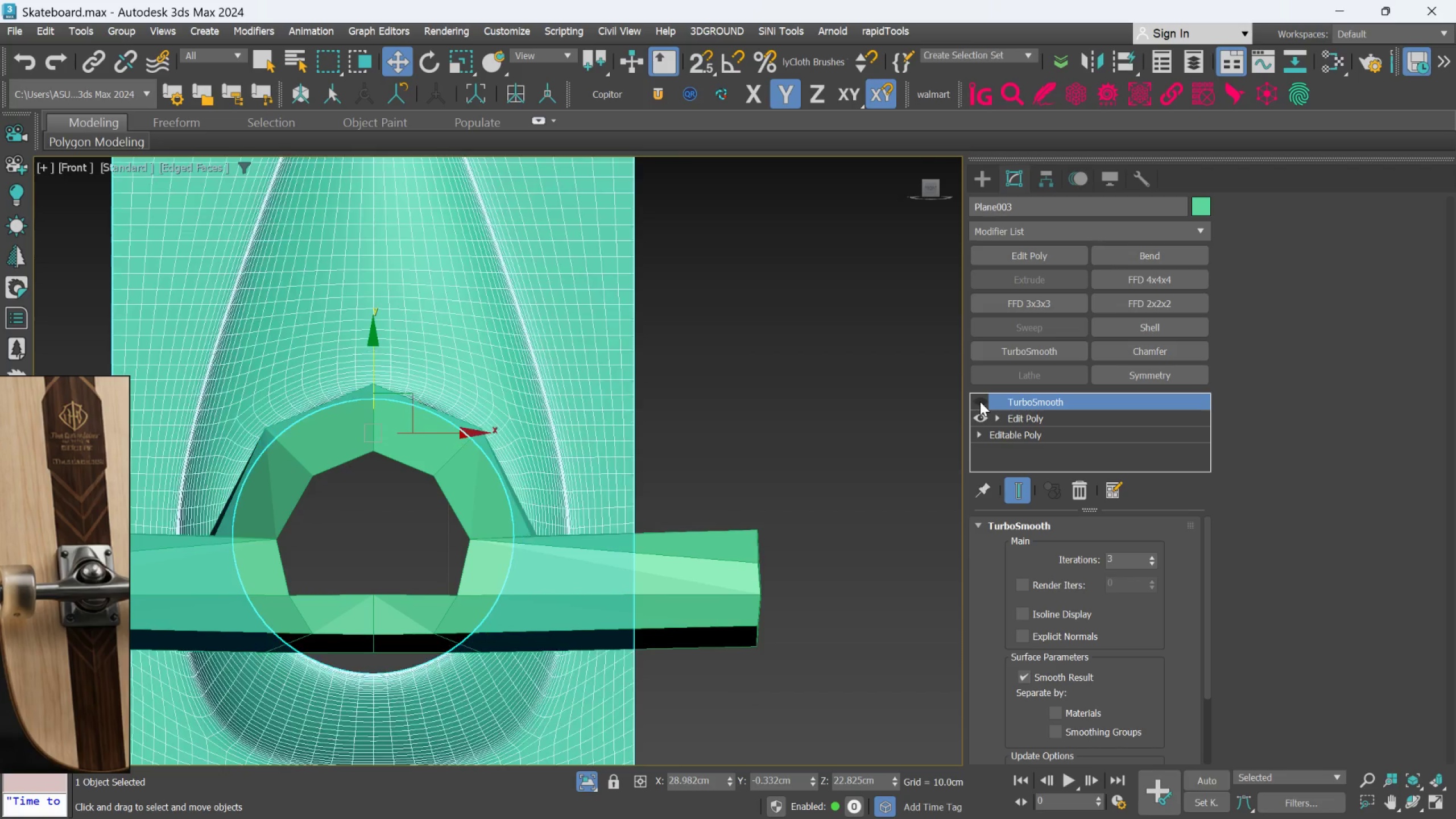 
double_click([980, 402])
 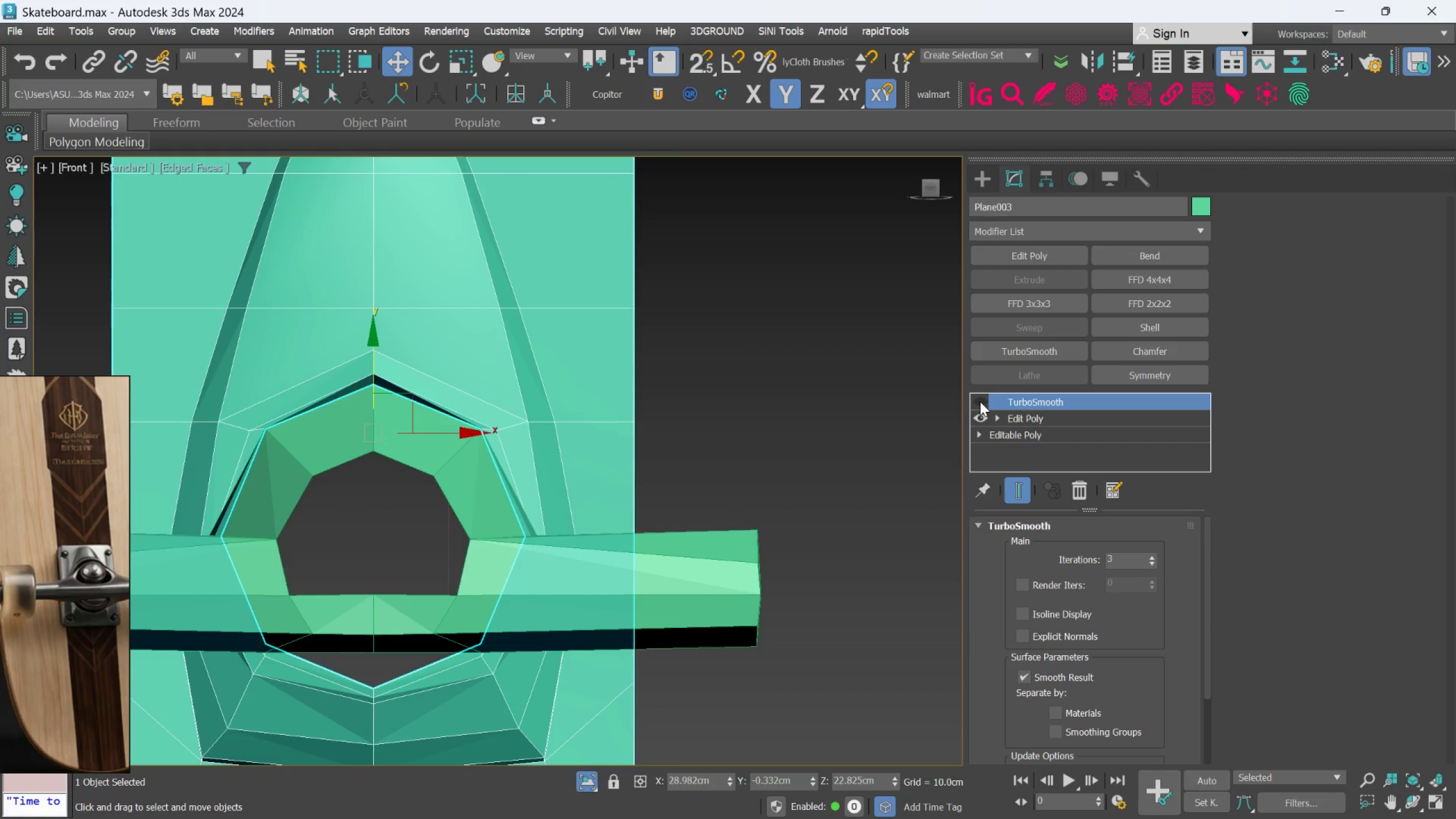 
left_click([980, 402])
 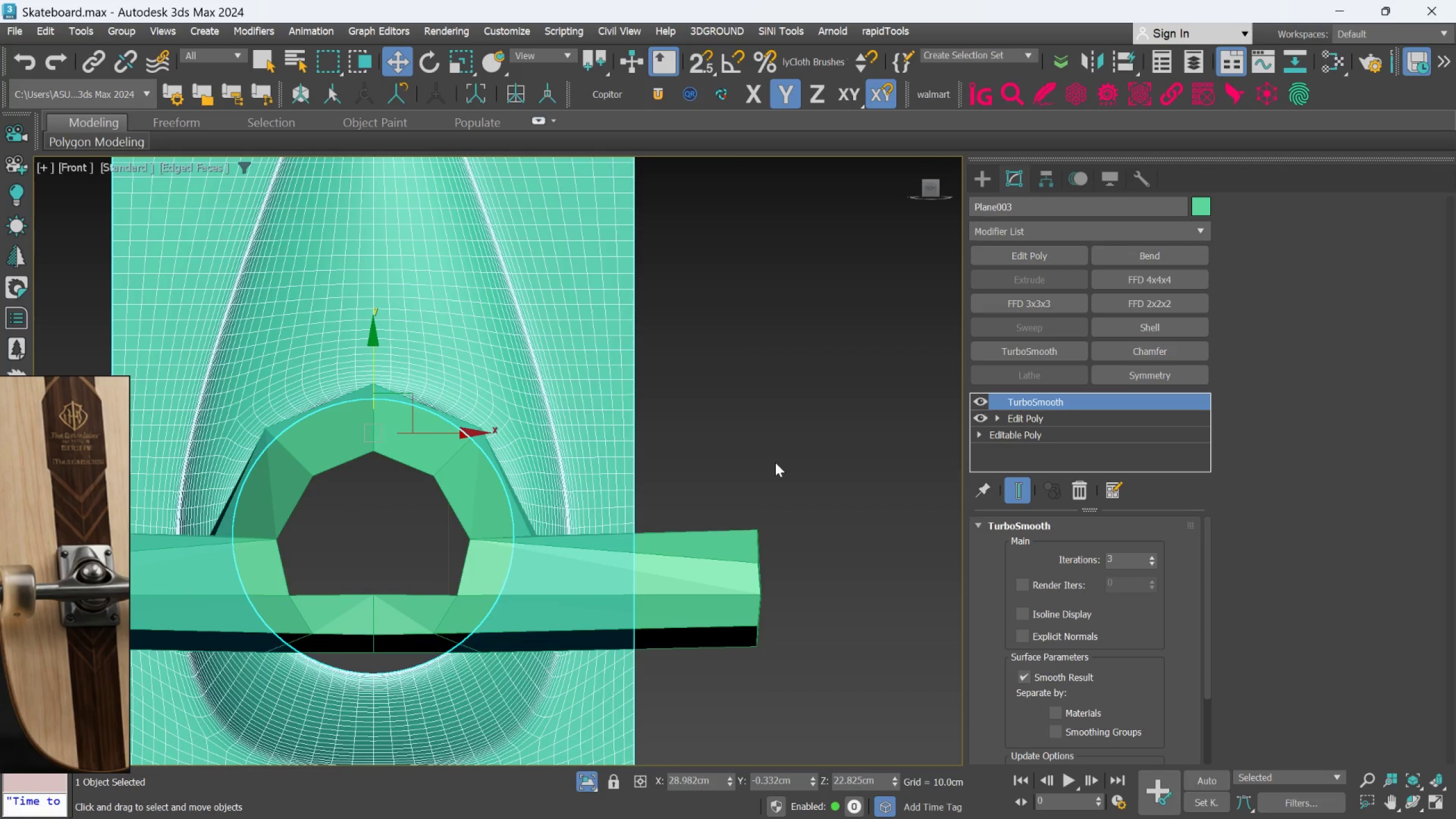 
left_click([609, 595])
 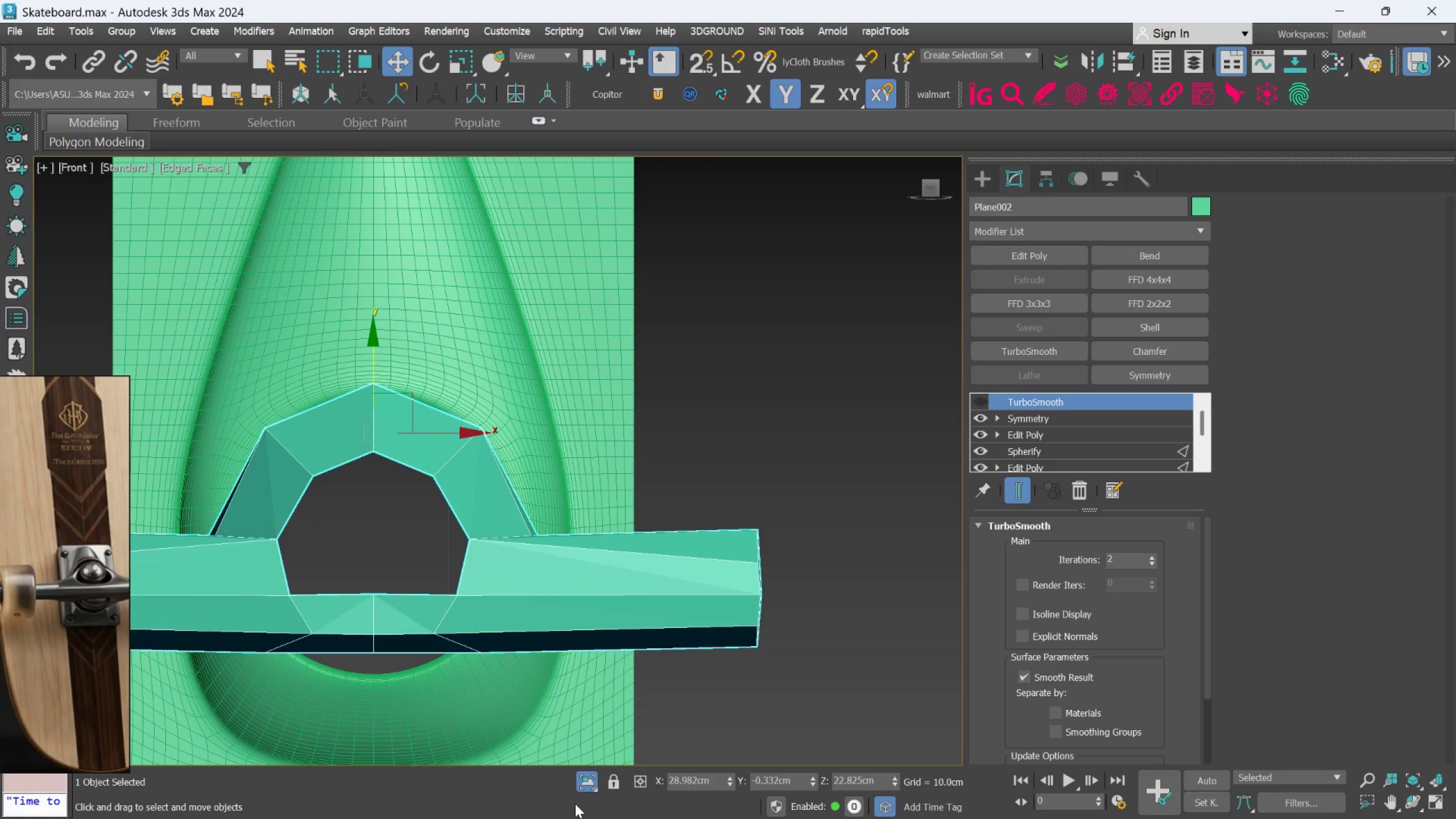 
left_click([586, 783])
 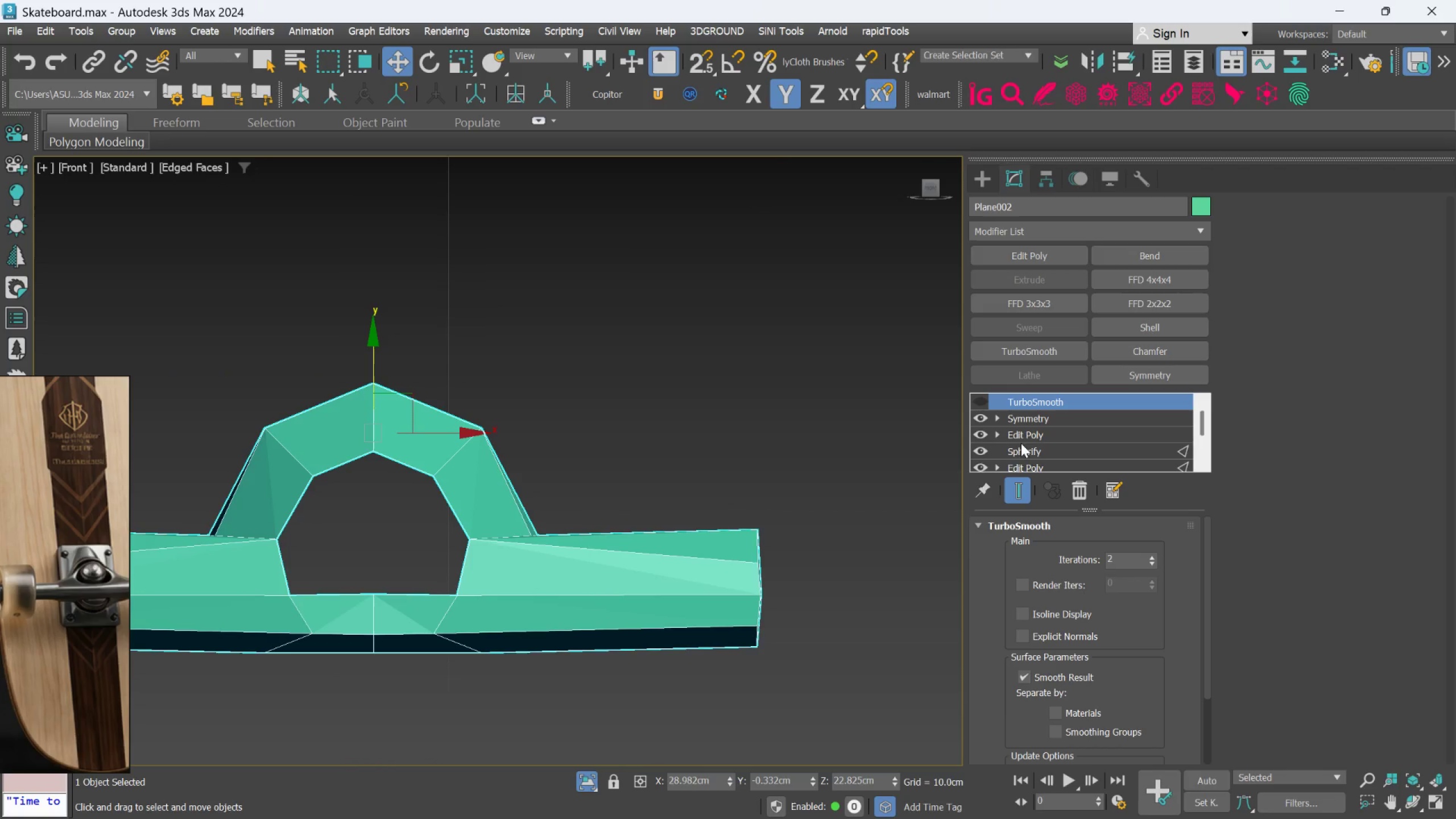 
left_click([1023, 440])
 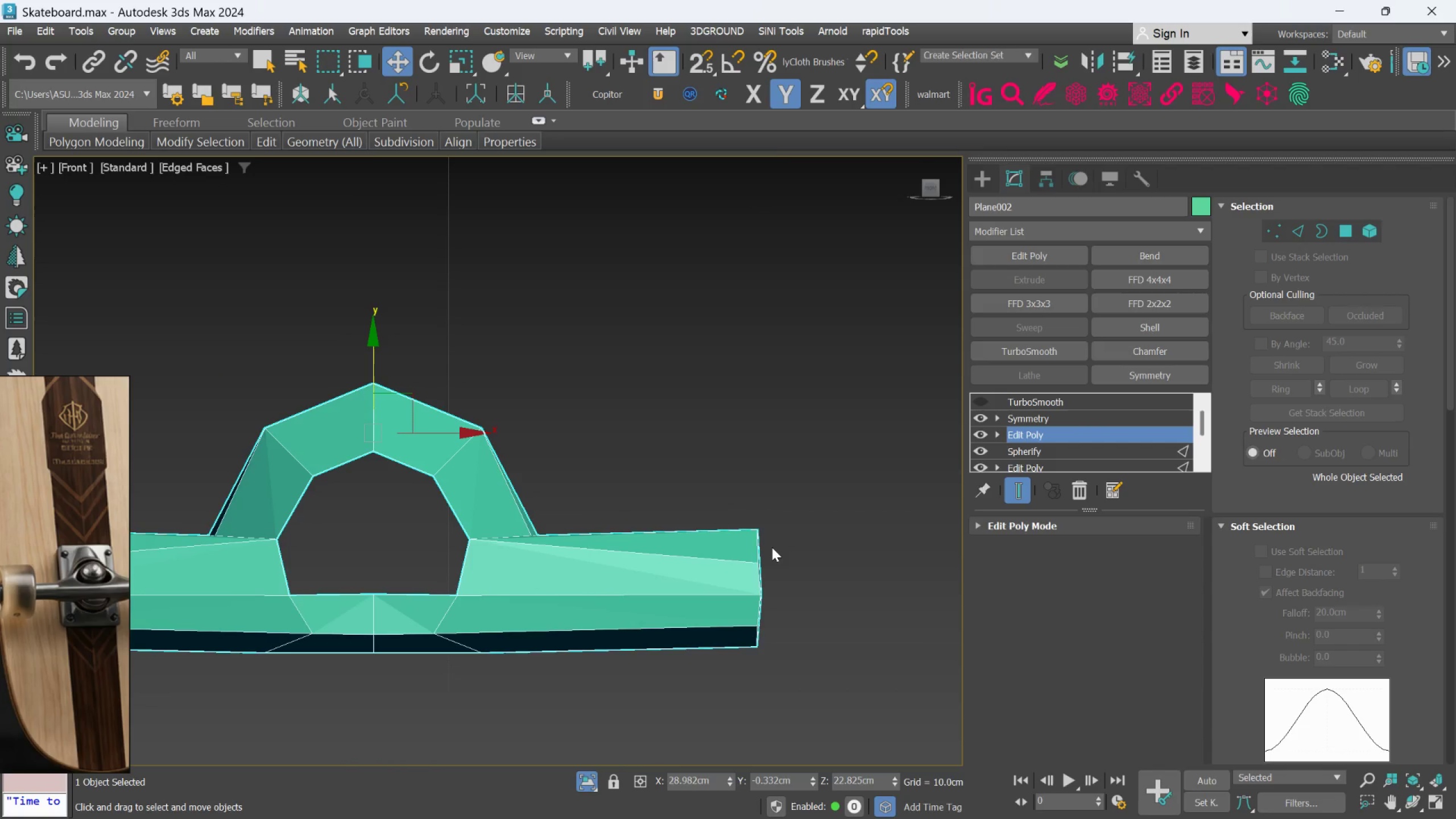 
hold_key(key=AltLeft, duration=0.78)
 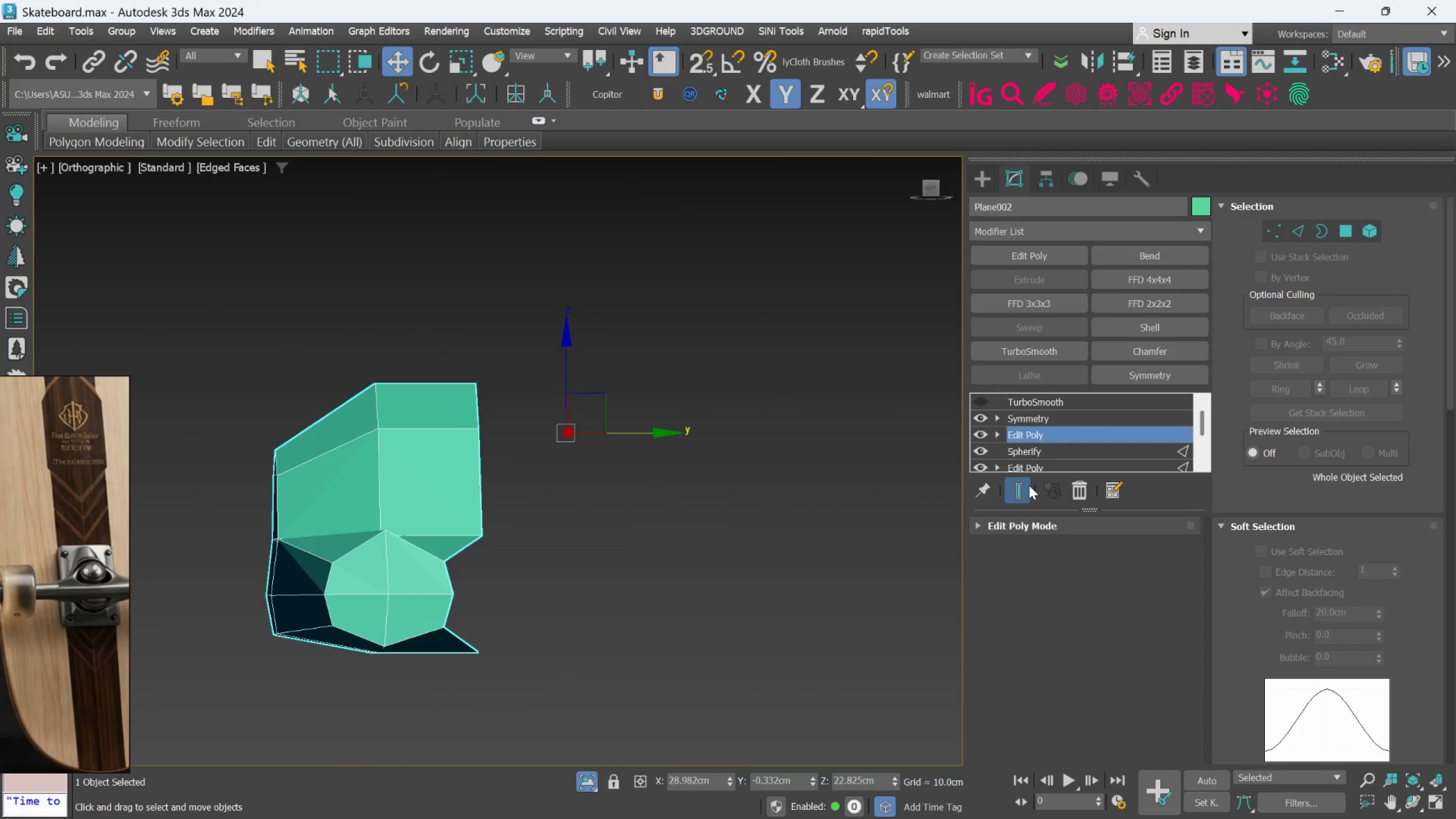 
left_click([1012, 494])
 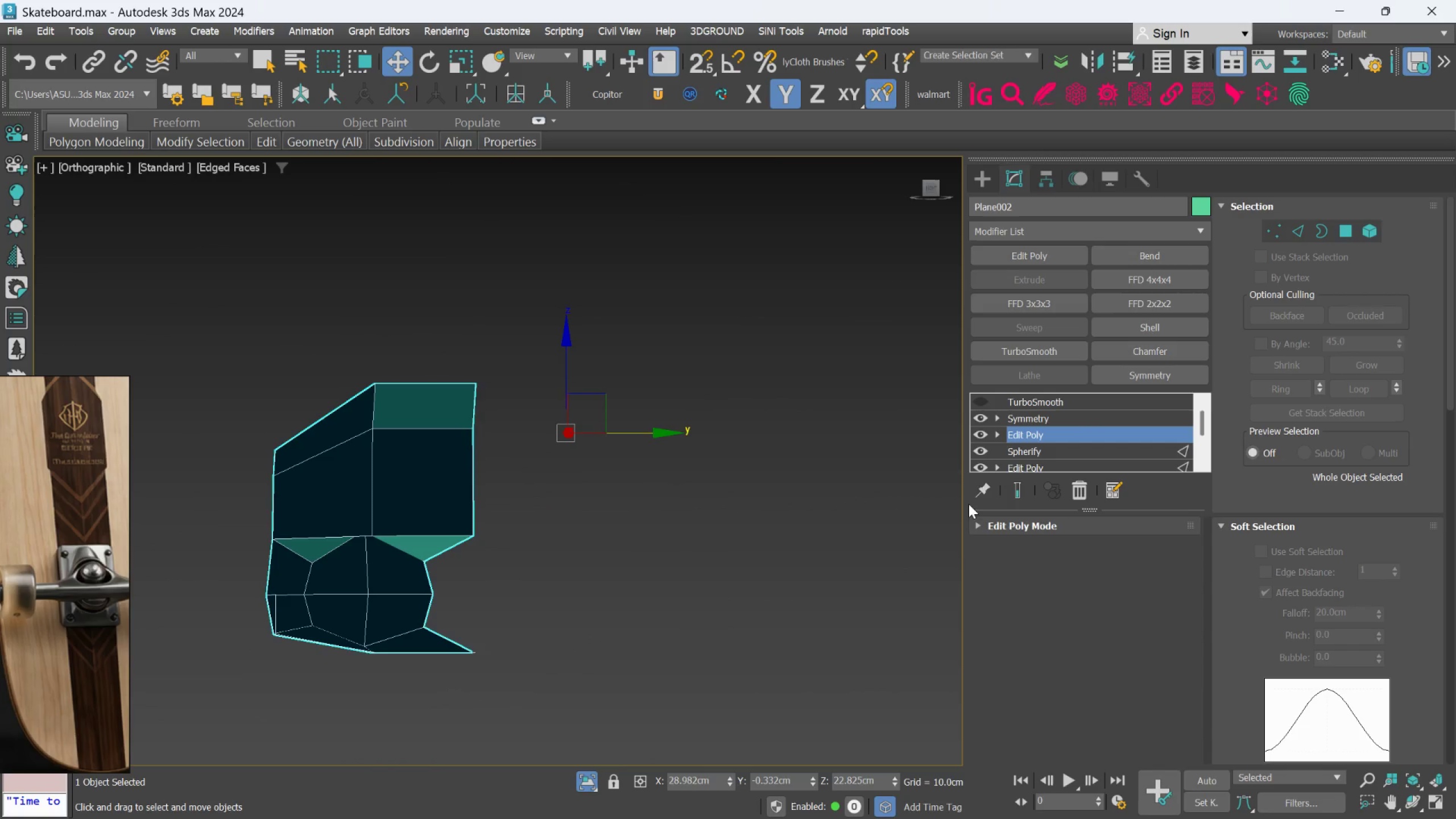 
hold_key(key=AltLeft, duration=0.94)
 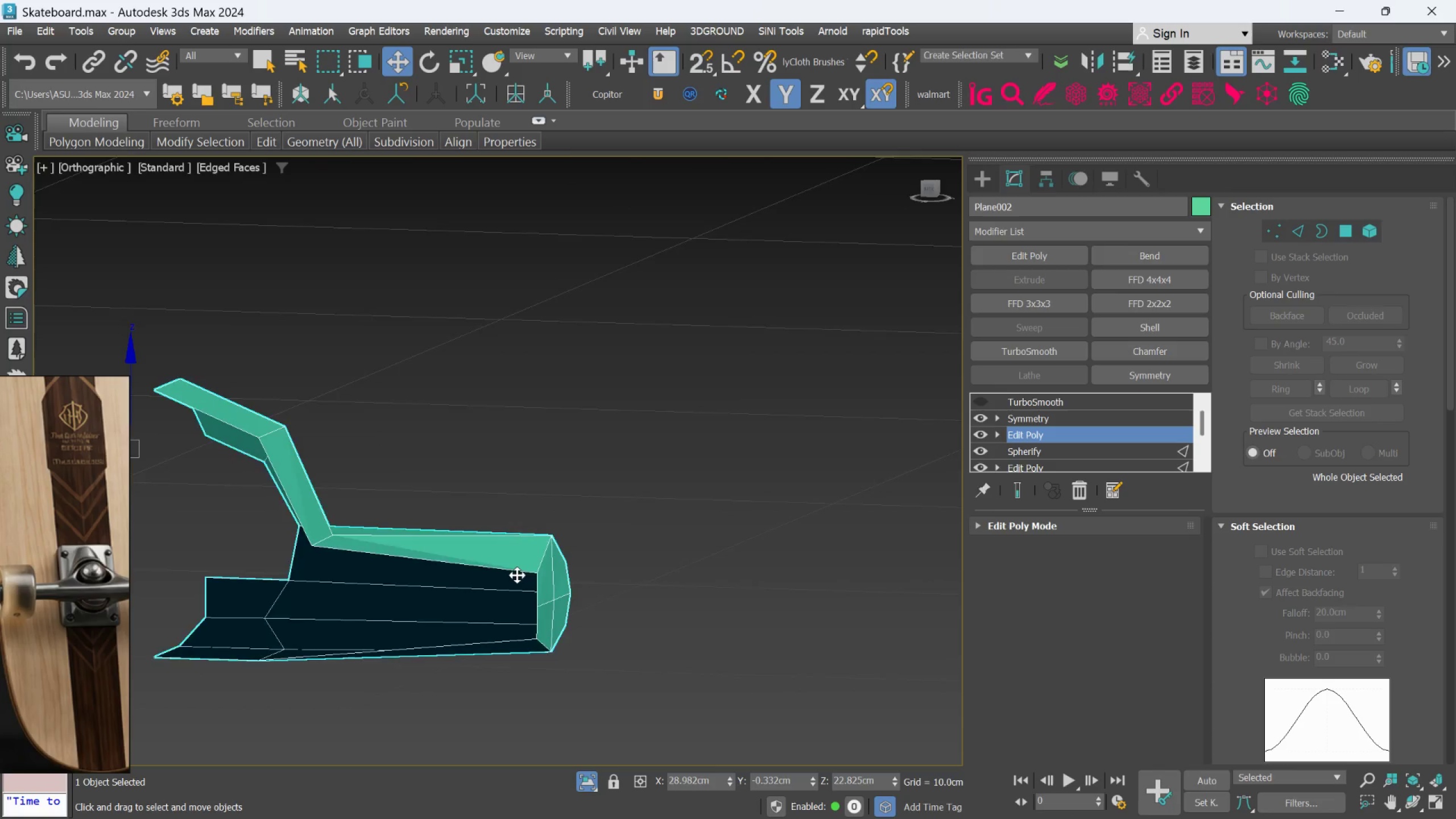 
hold_key(key=AltLeft, duration=1.19)
 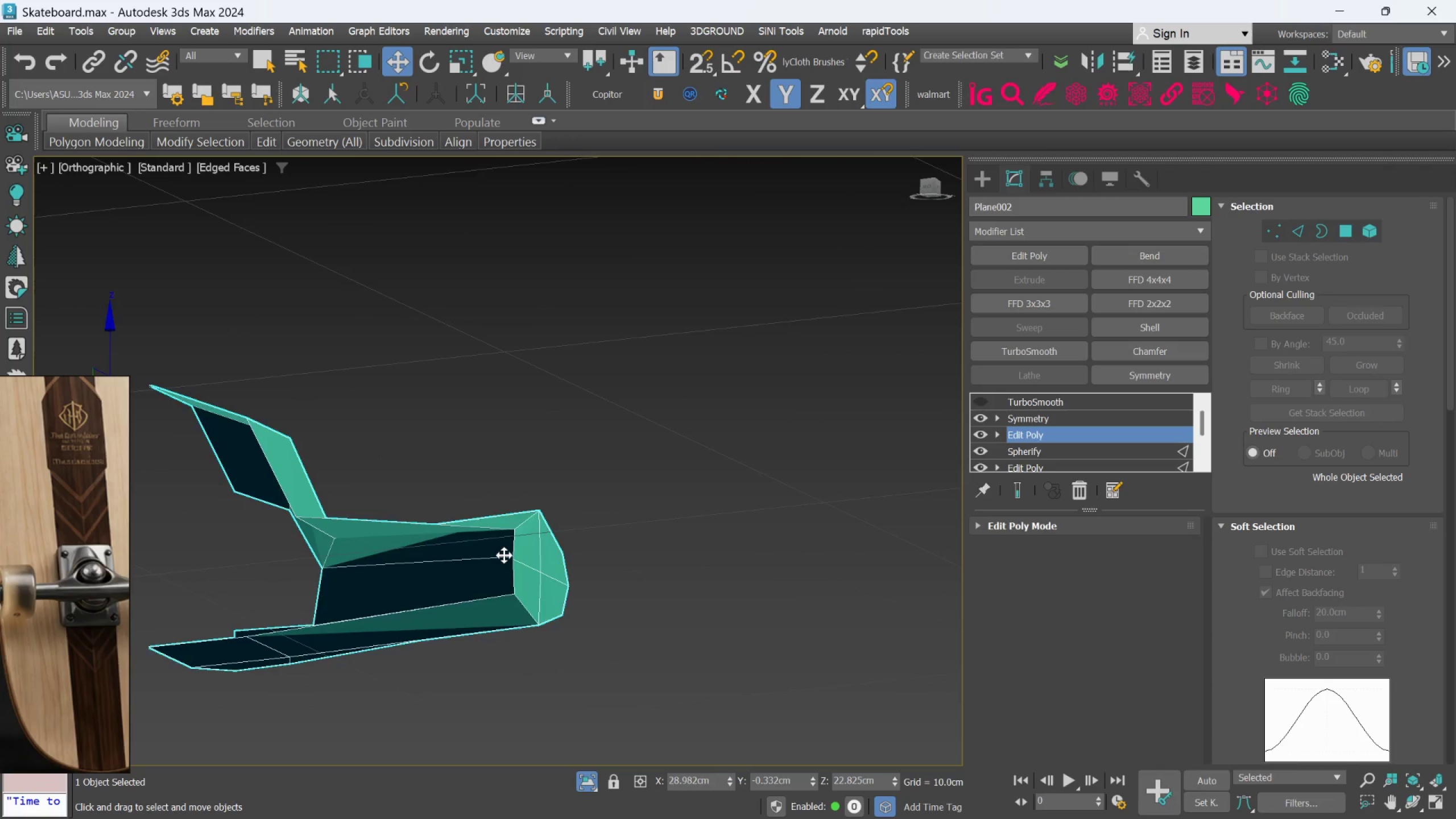 
hold_key(key=AltLeft, duration=0.47)
 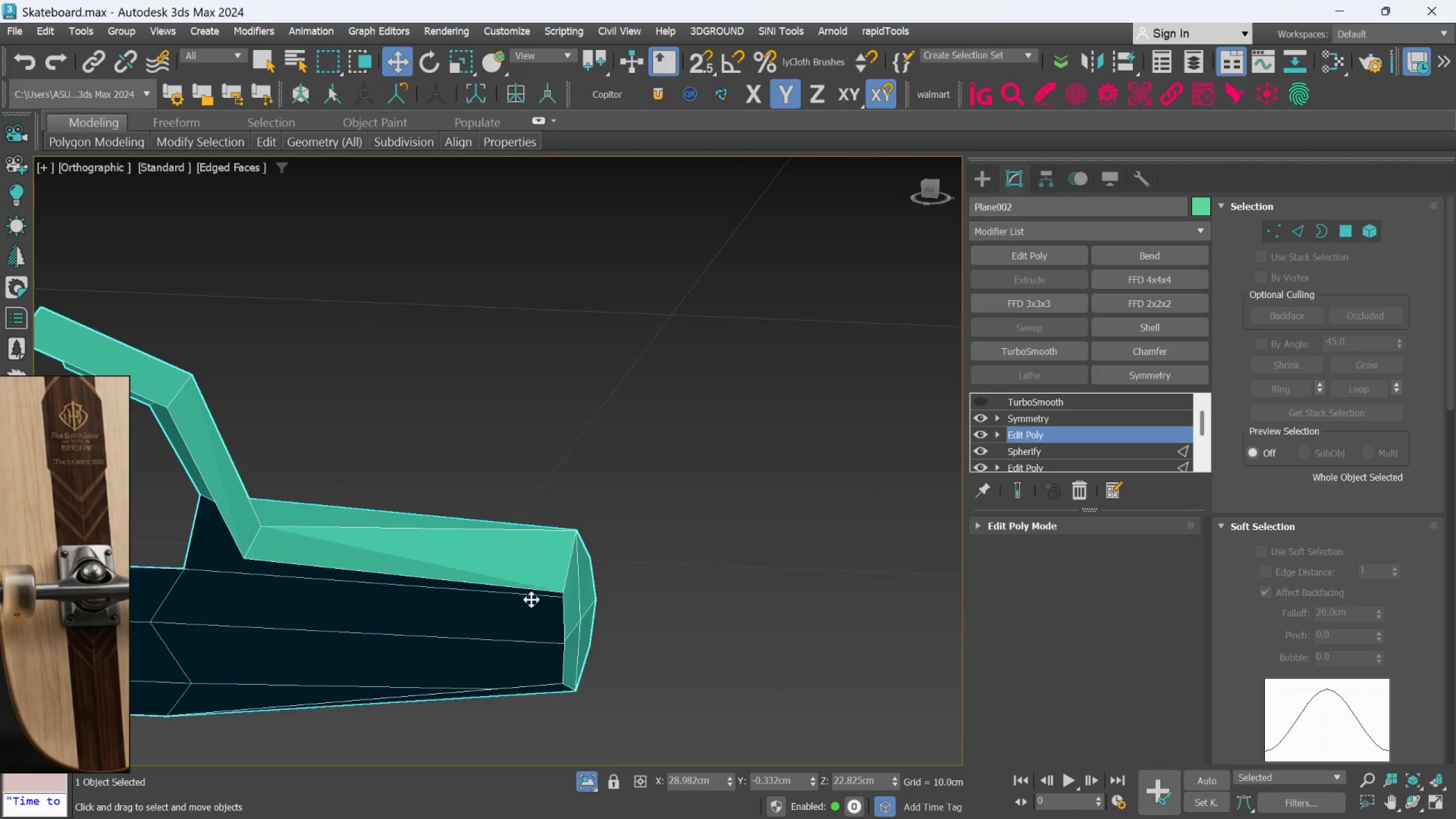 
scroll: coordinate [504, 555], scroll_direction: up, amount: 1.0
 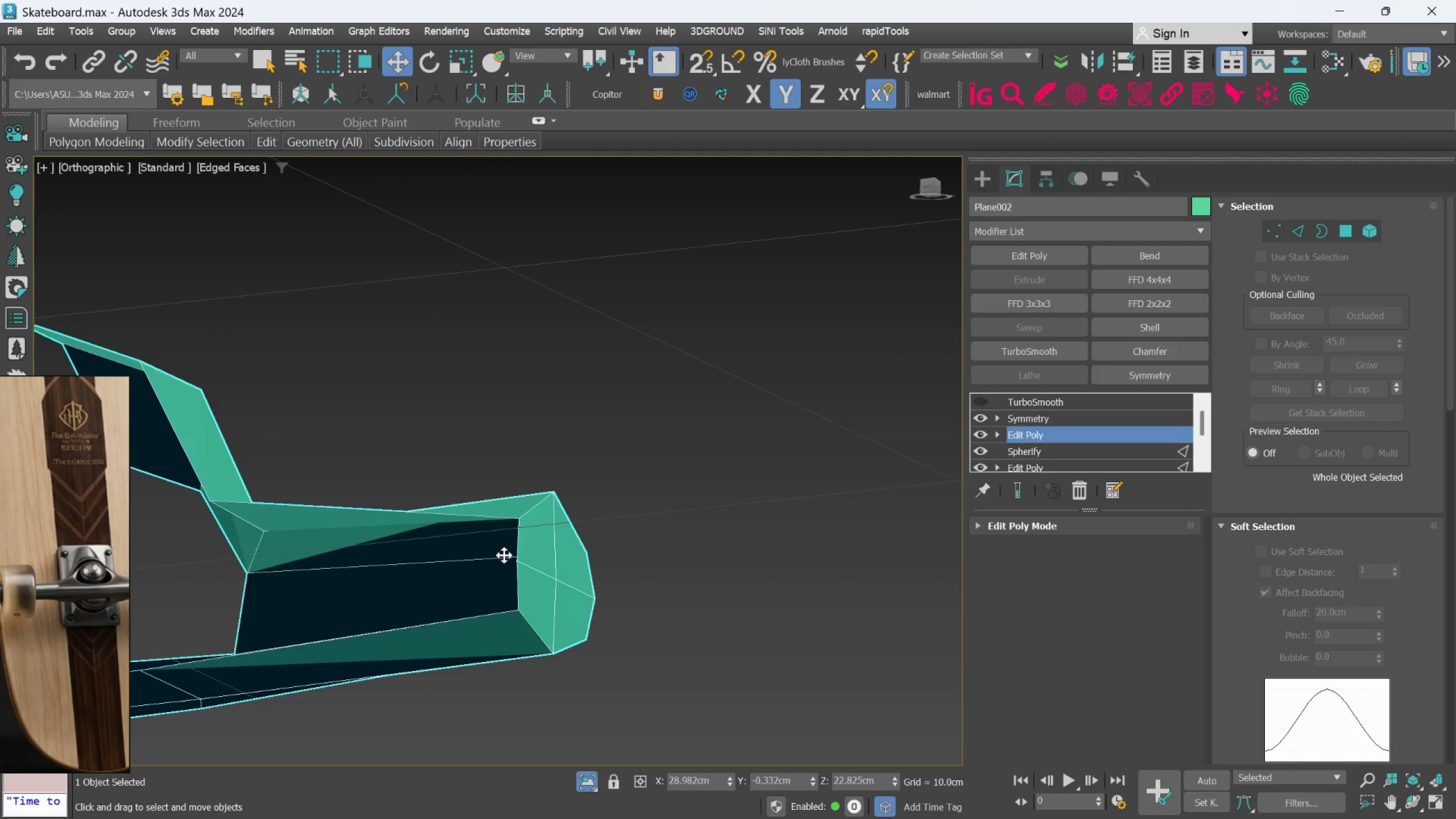 
hold_key(key=AltLeft, duration=0.59)
 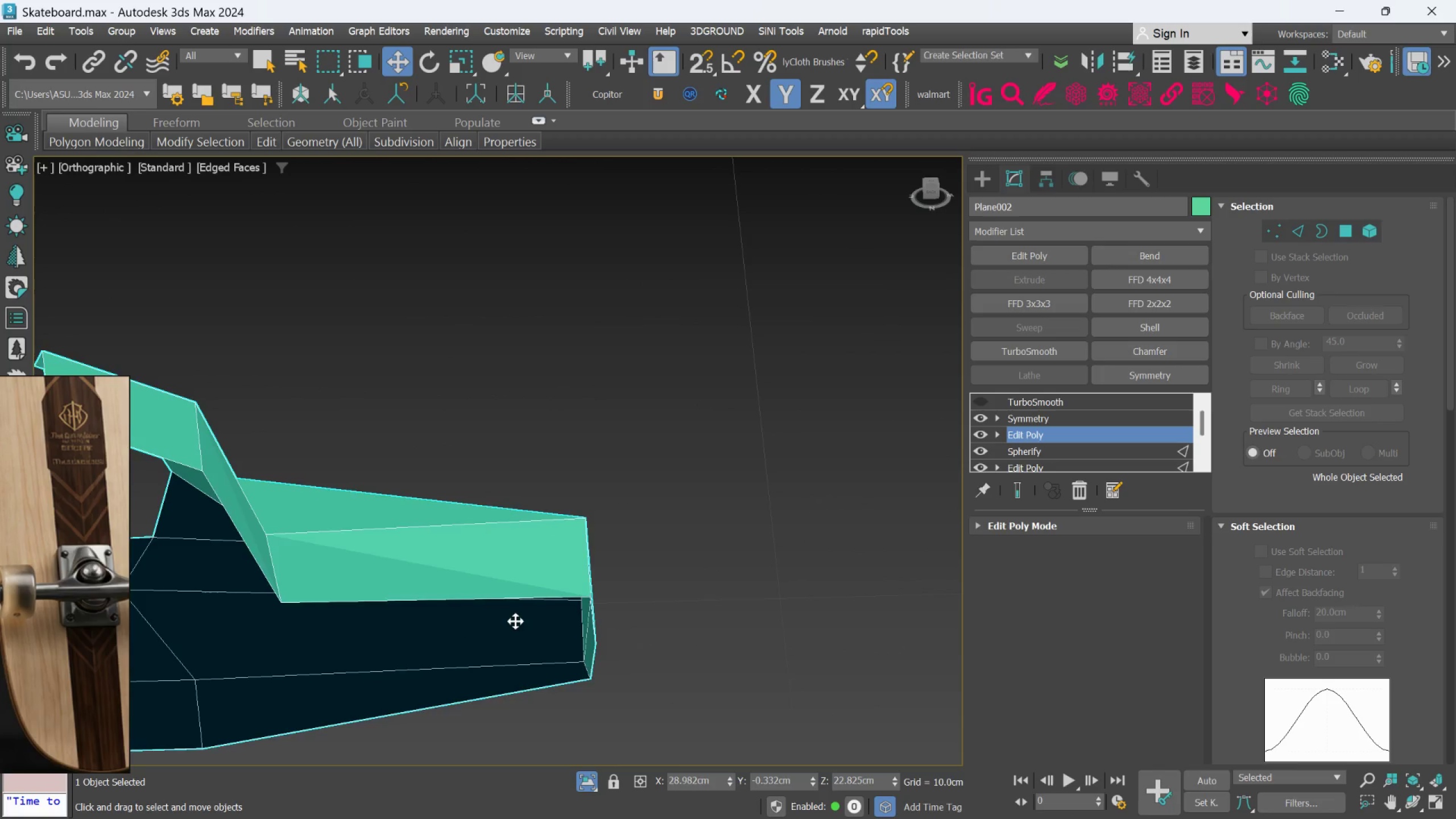 
hold_key(key=AltLeft, duration=1.11)
 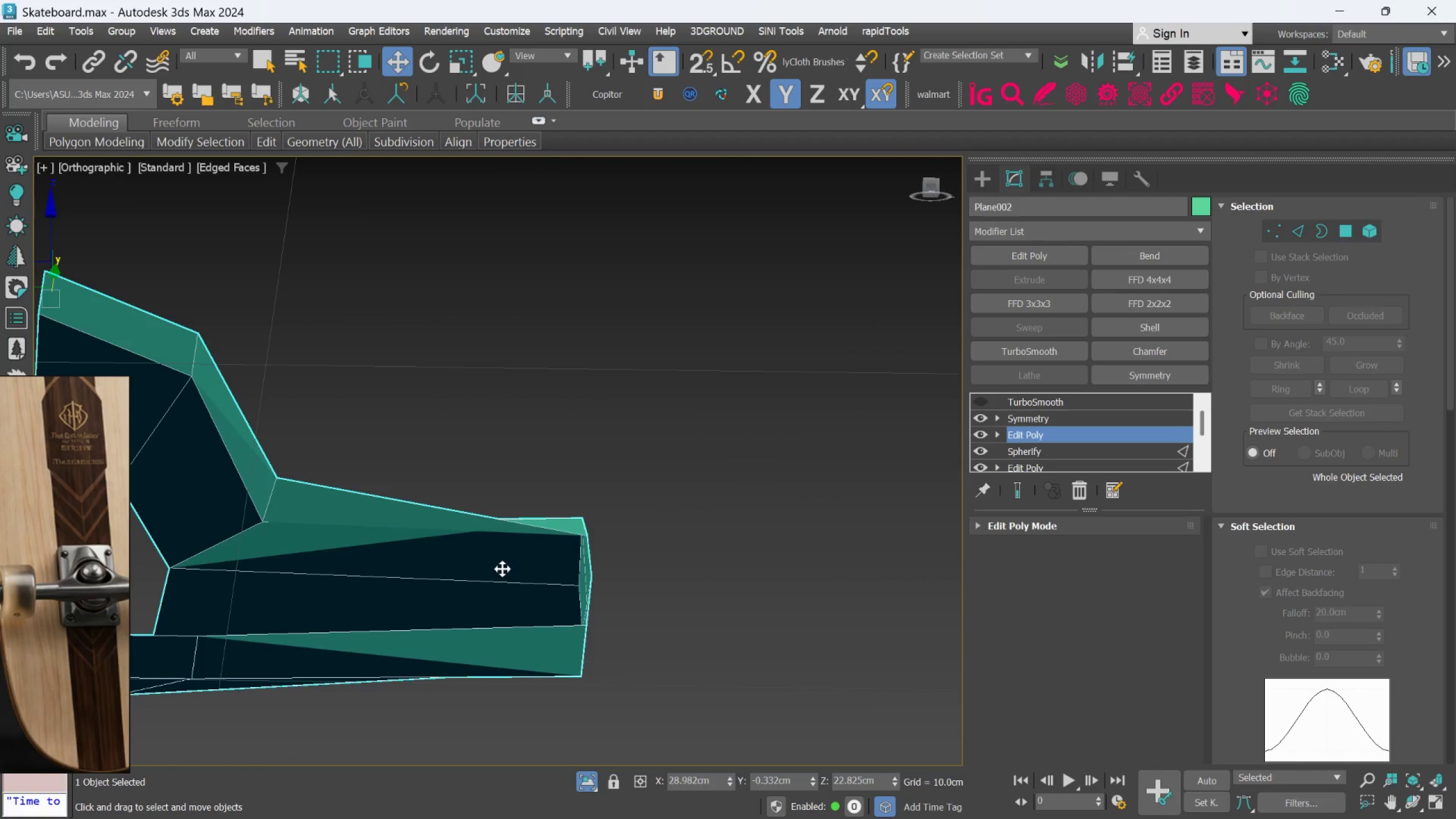 
hold_key(key=AltLeft, duration=0.78)
 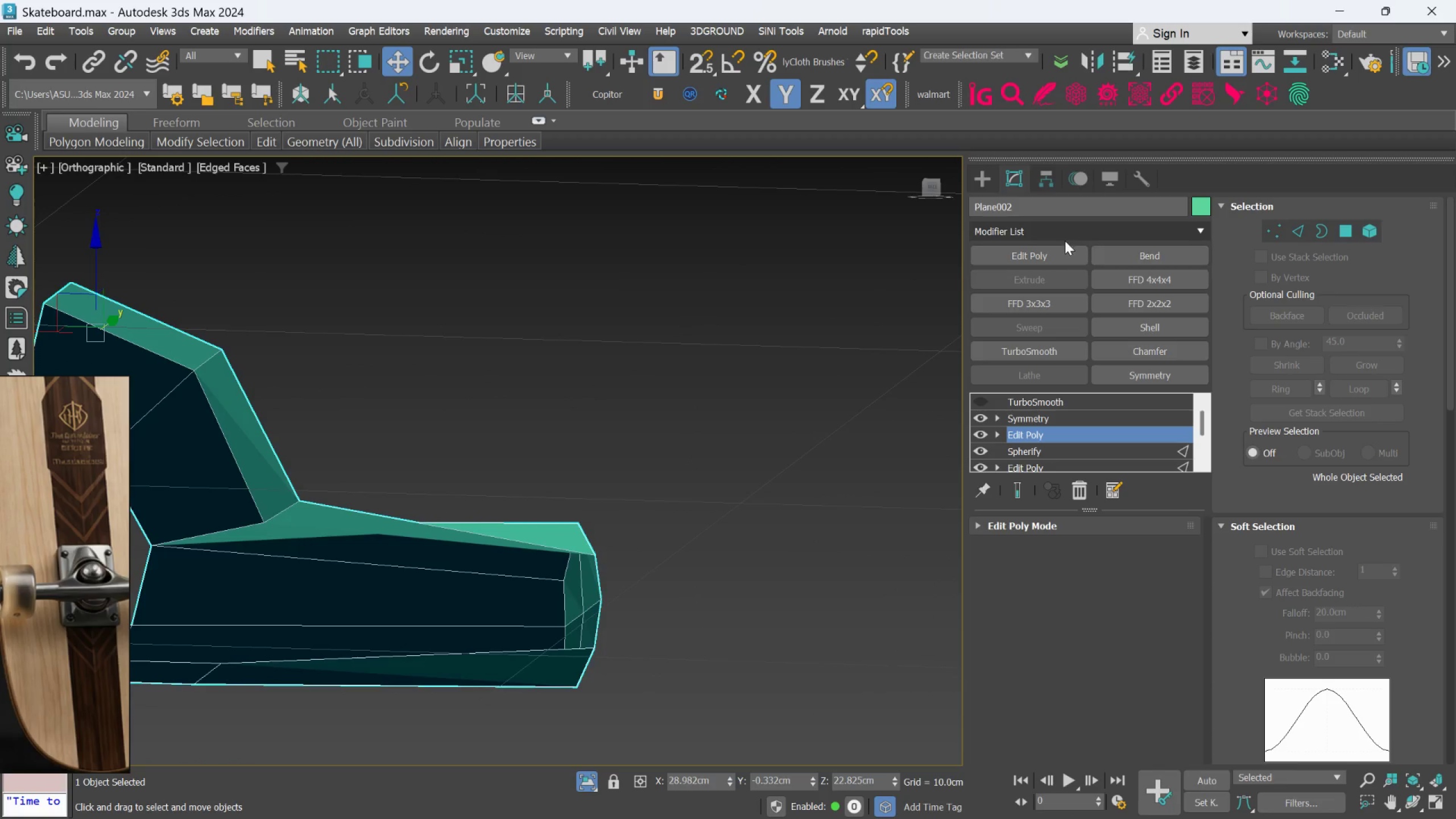 
left_click([1277, 228])
 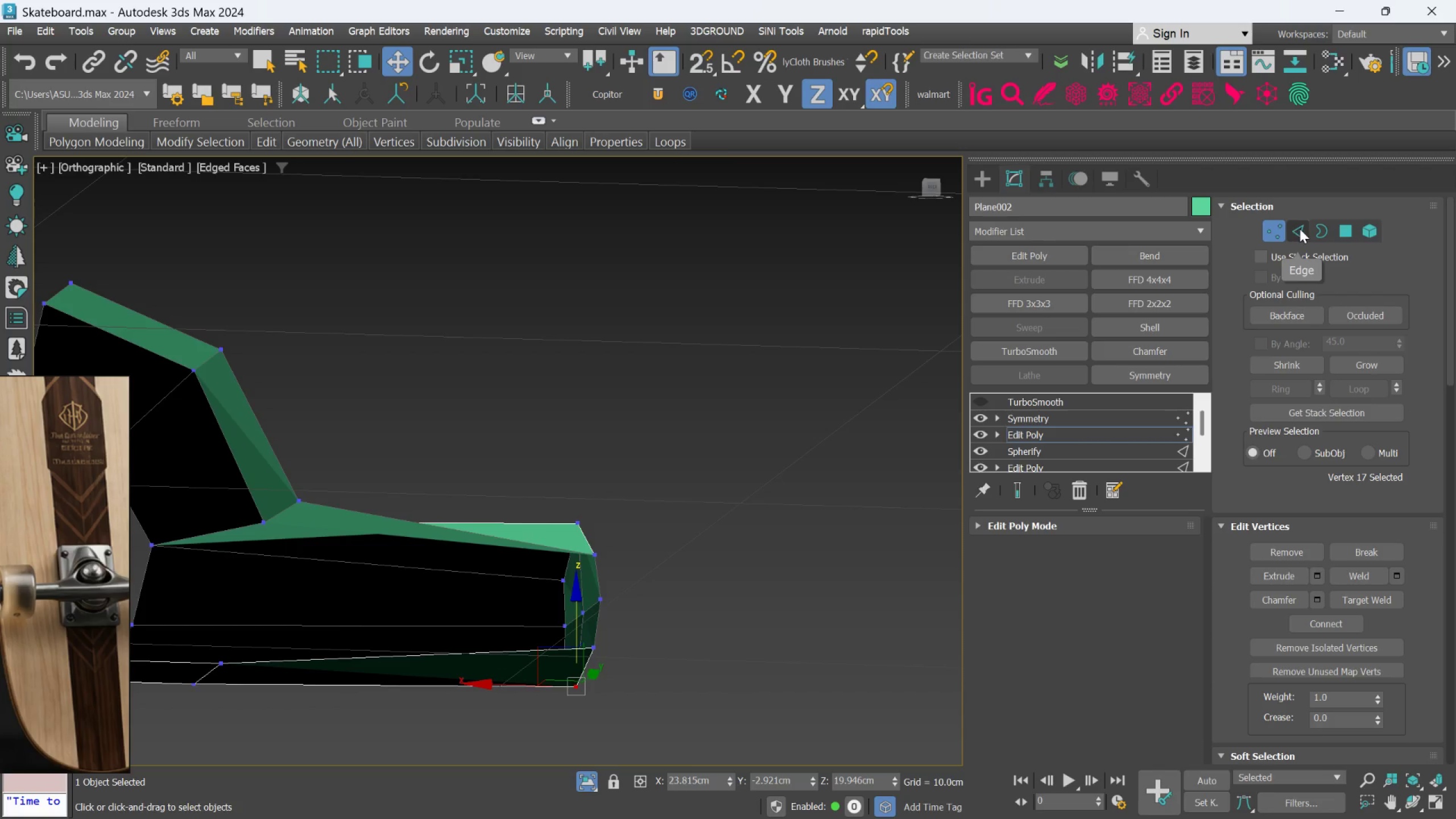 
left_click([1300, 229])
 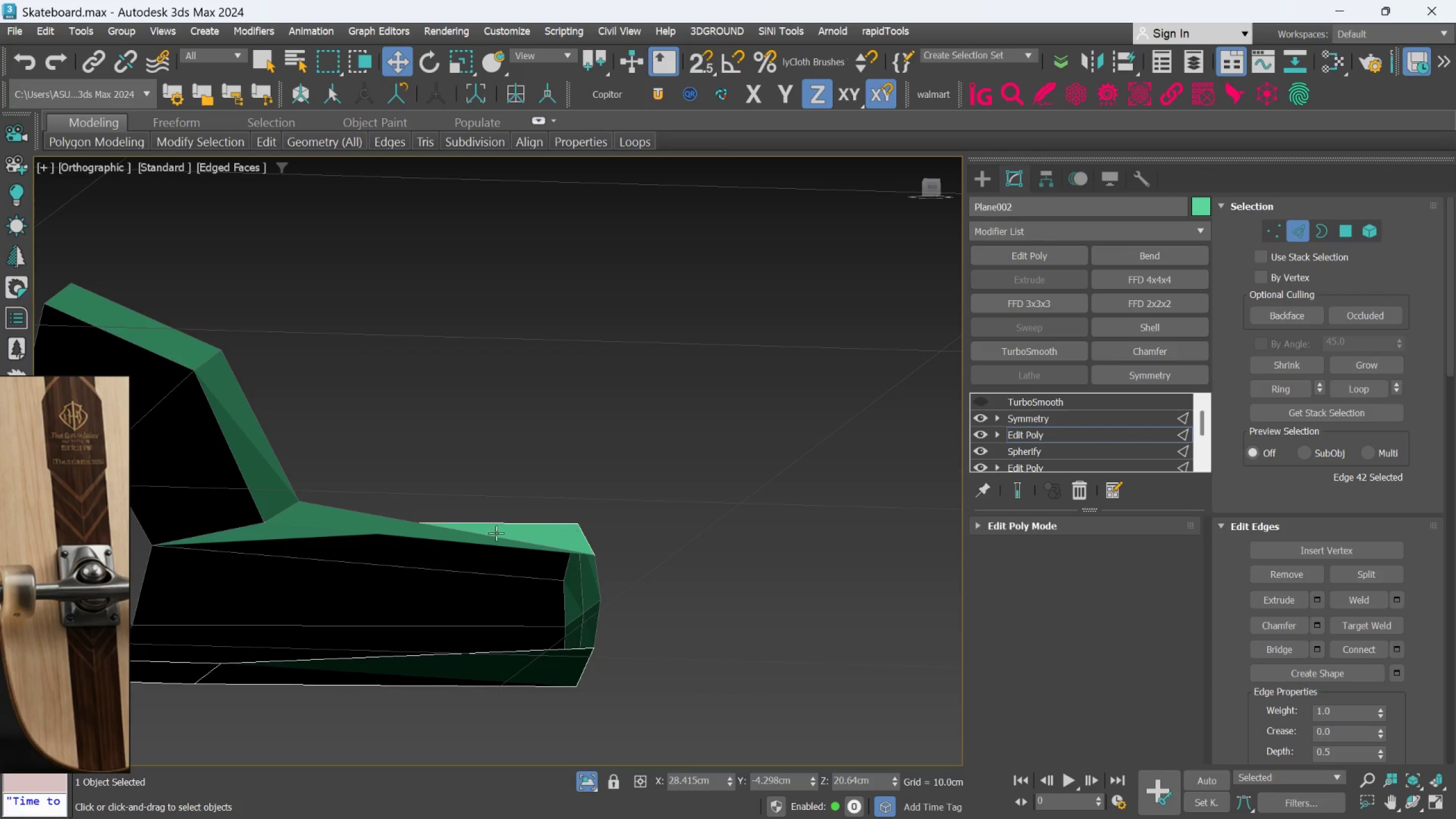 
hold_key(key=ControlLeft, duration=0.53)
left_click([478, 537])
 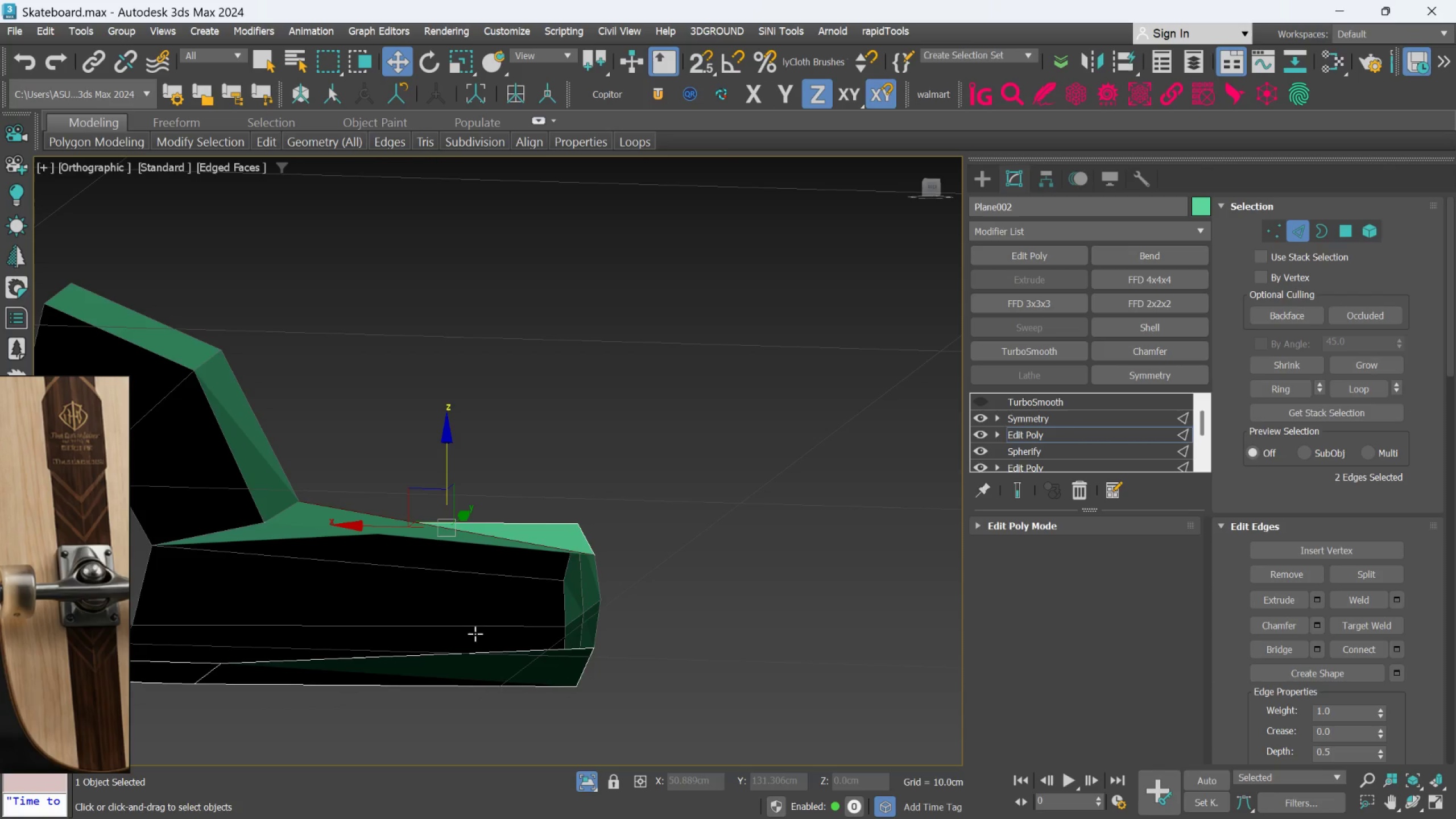 
hold_key(key=ControlLeft, duration=1.97)
 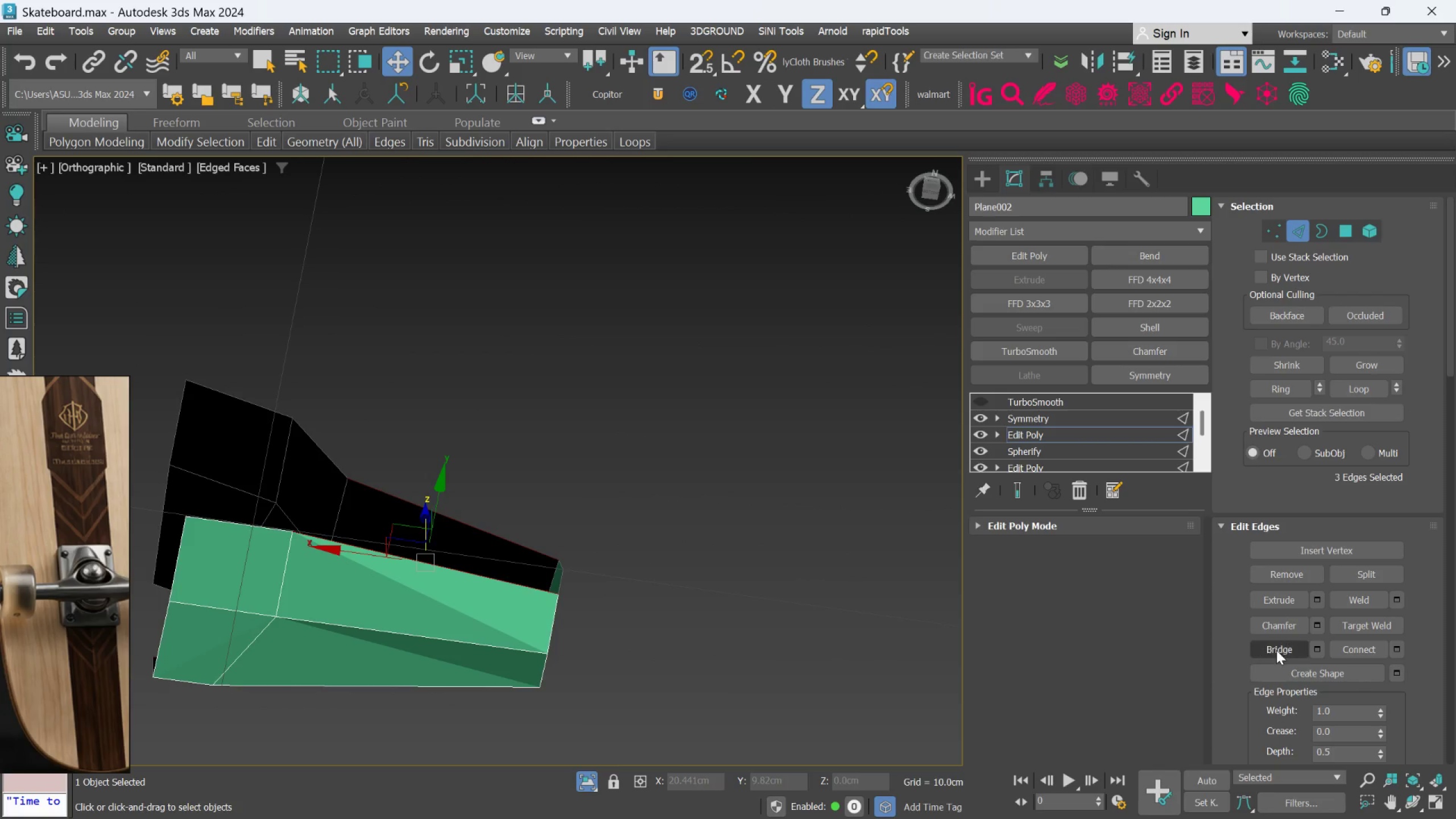 
hold_key(key=AltLeft, duration=0.84)
 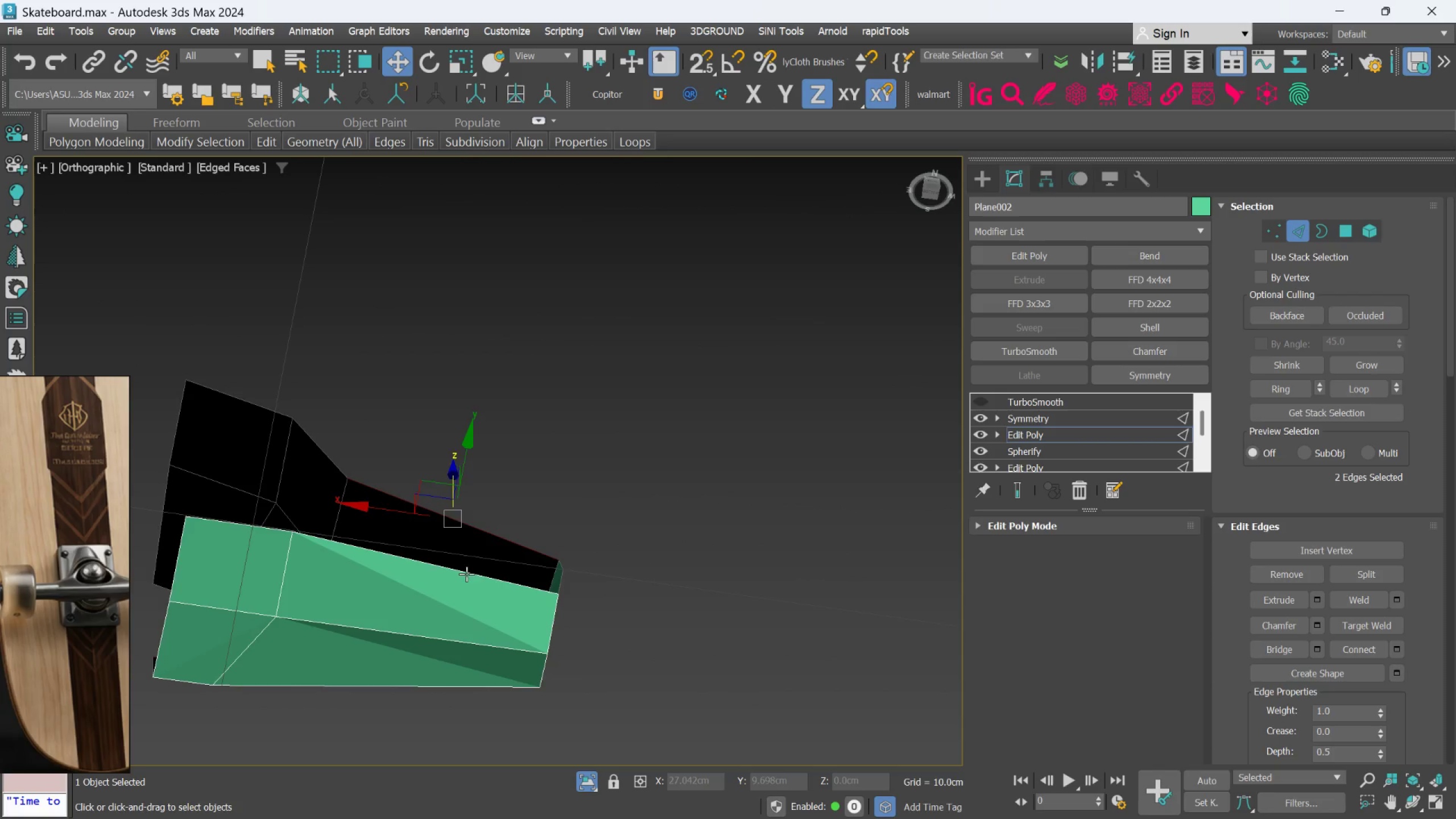 
scroll: coordinate [475, 634], scroll_direction: down, amount: 1.0
 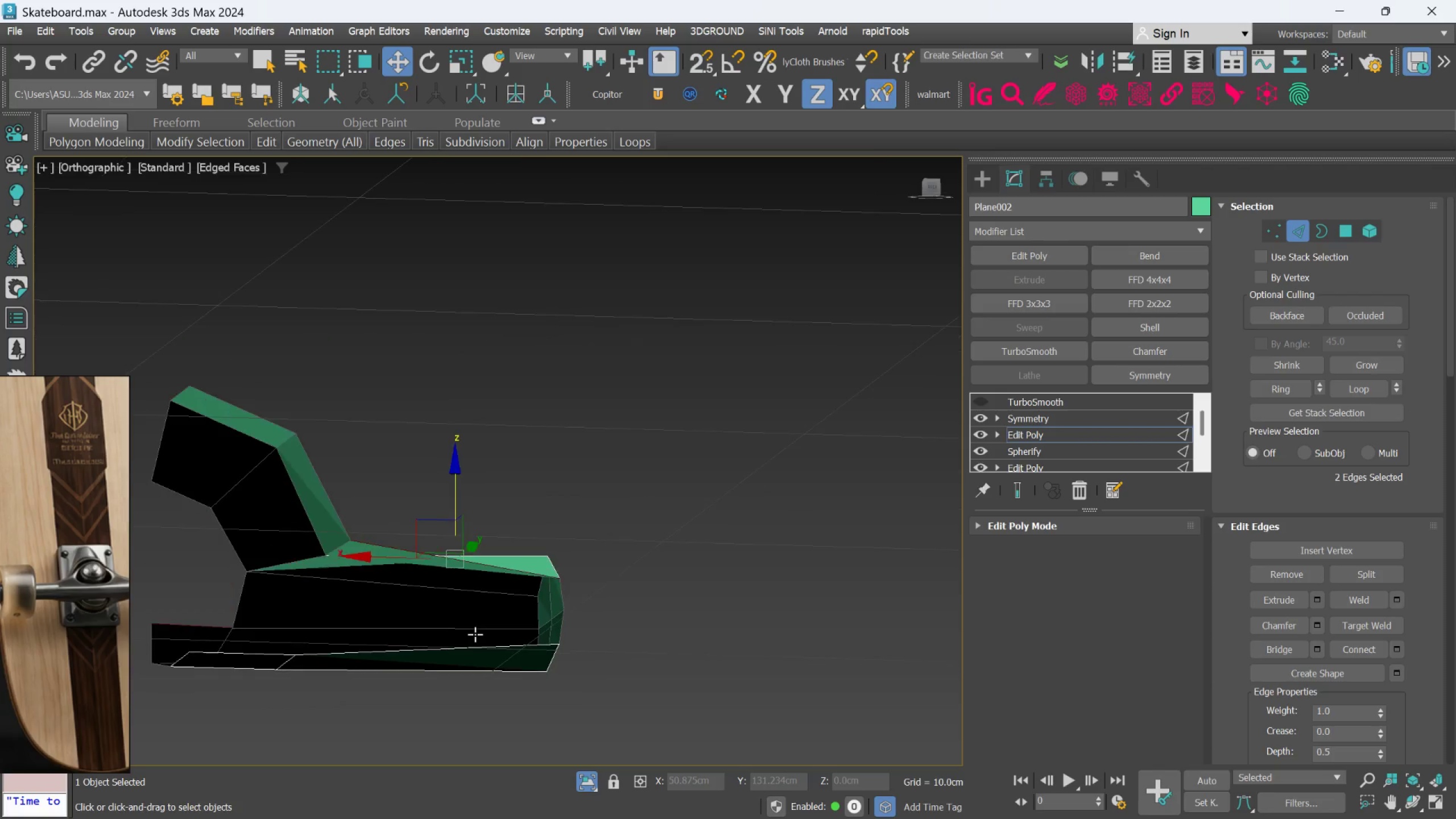 
left_click([466, 573])
 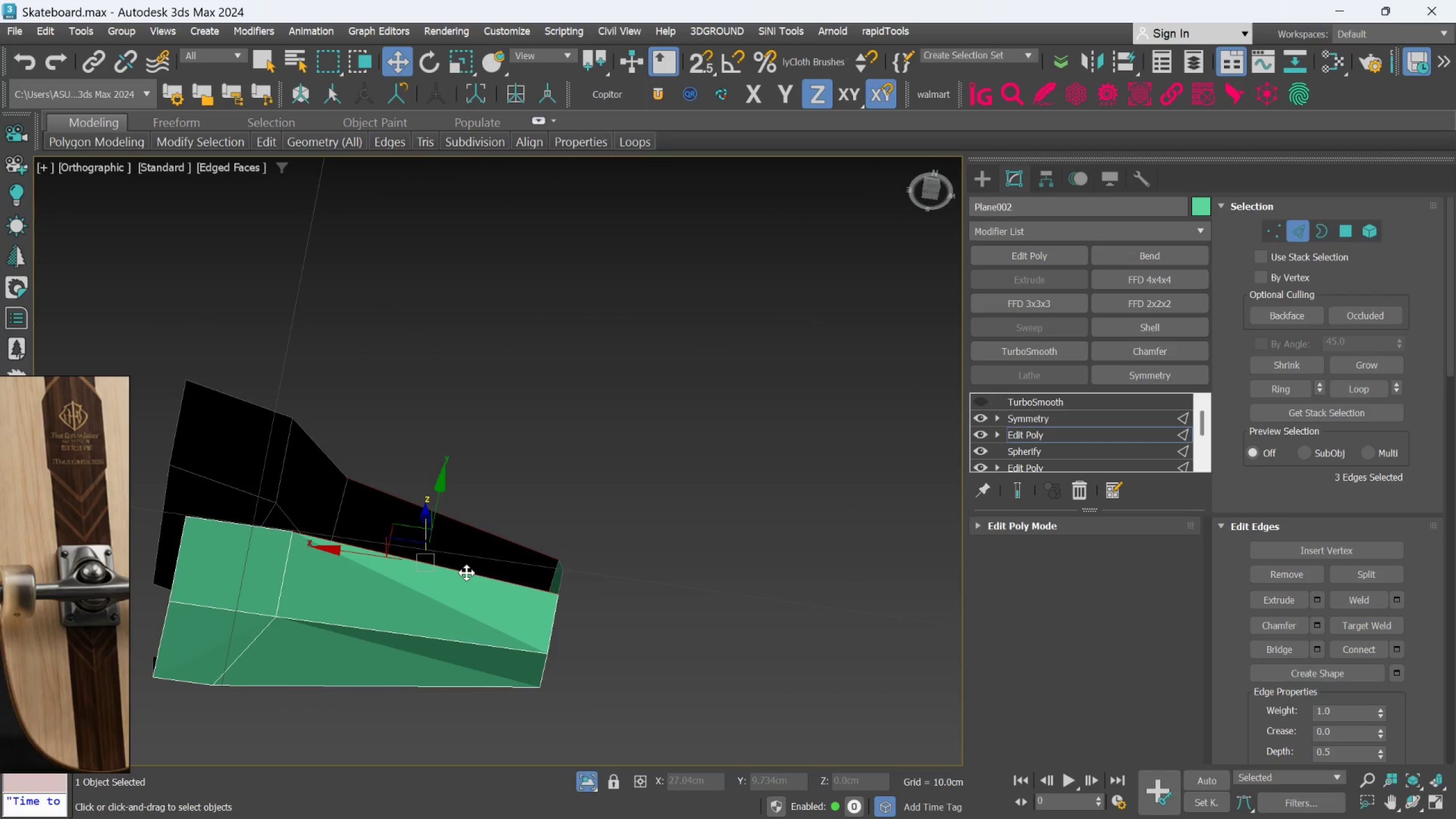 
key(Control+ControlLeft)
 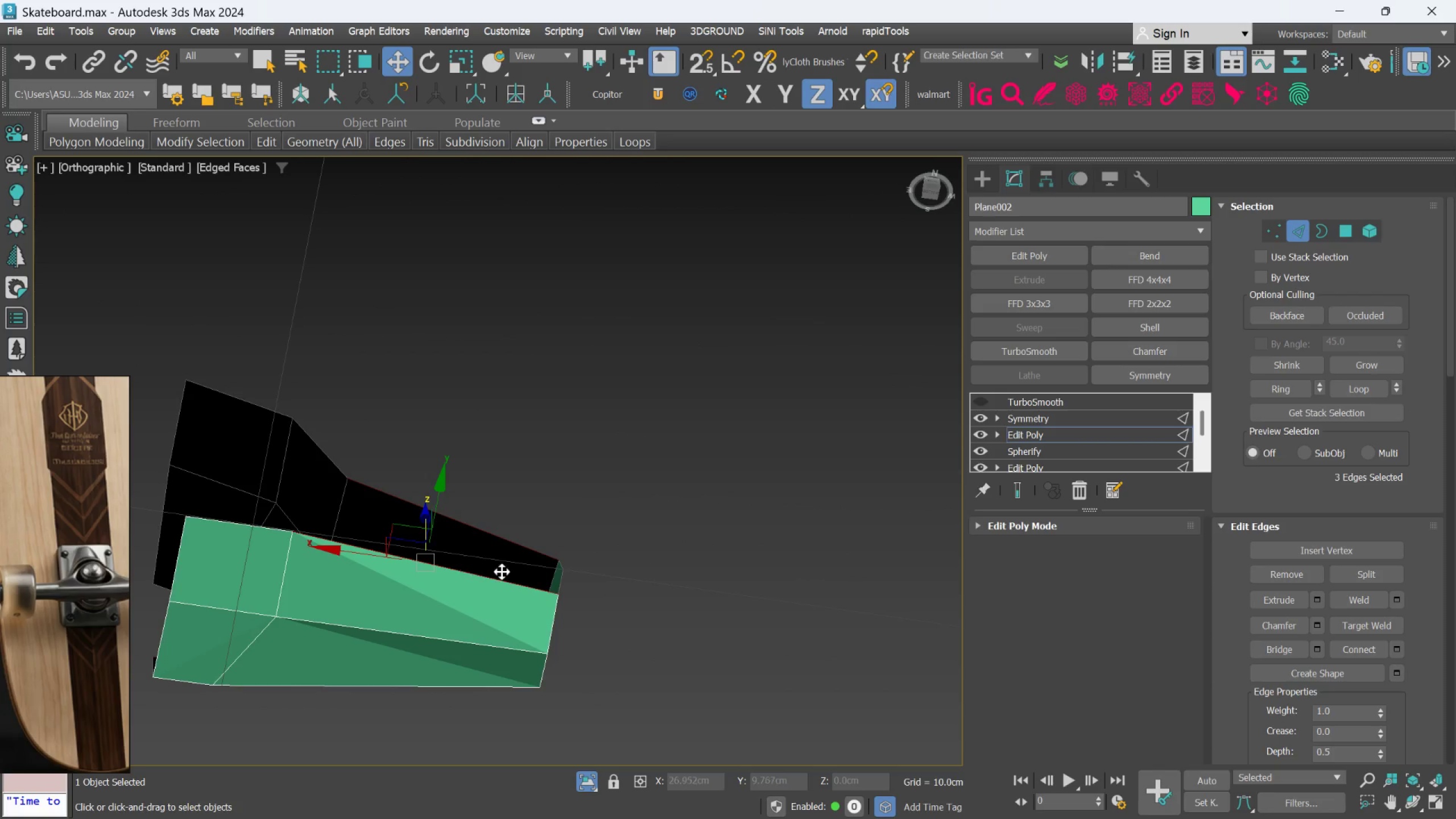 
left_click([1276, 650])
 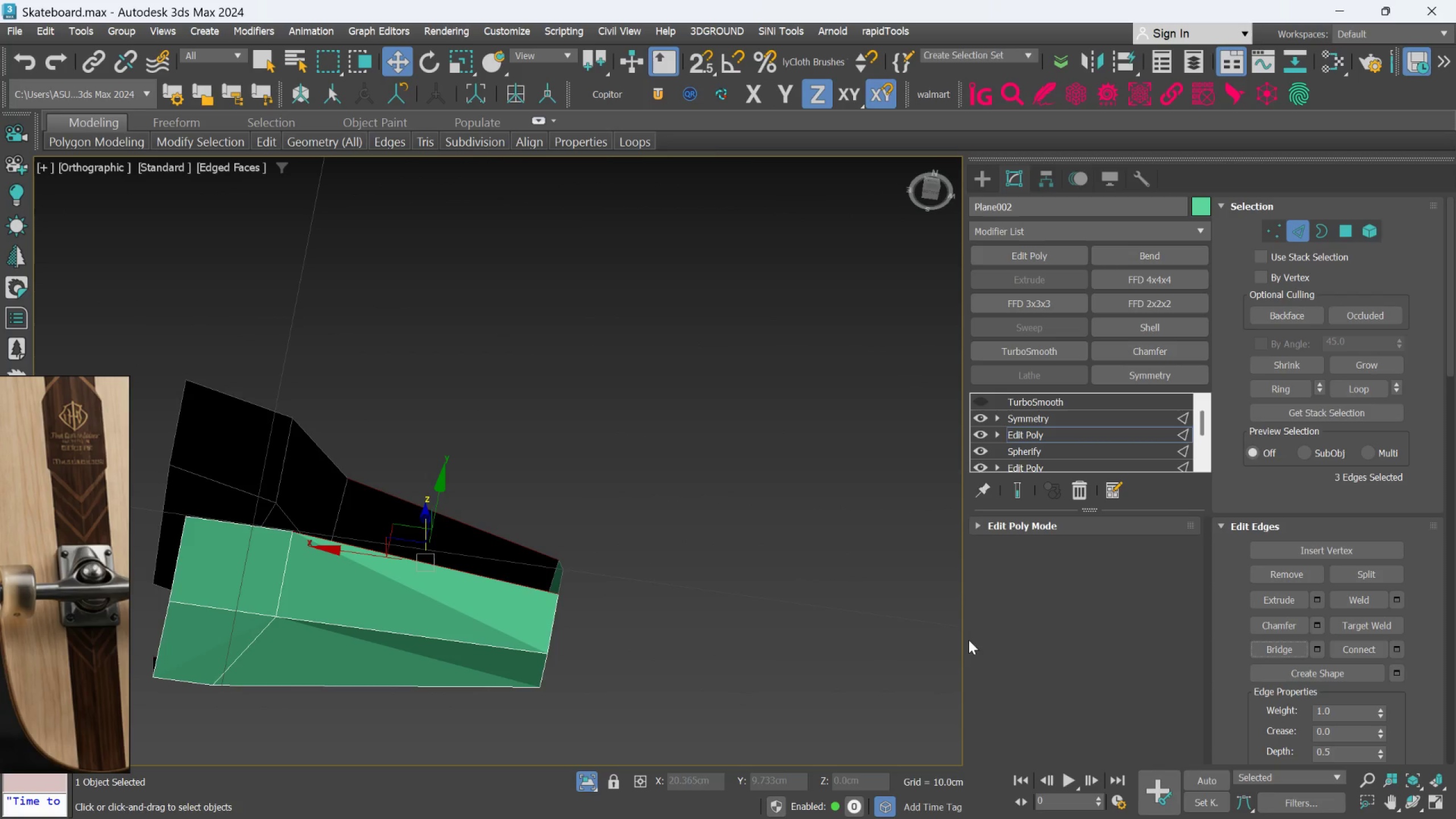 
hold_key(key=AltLeft, duration=1.03)
 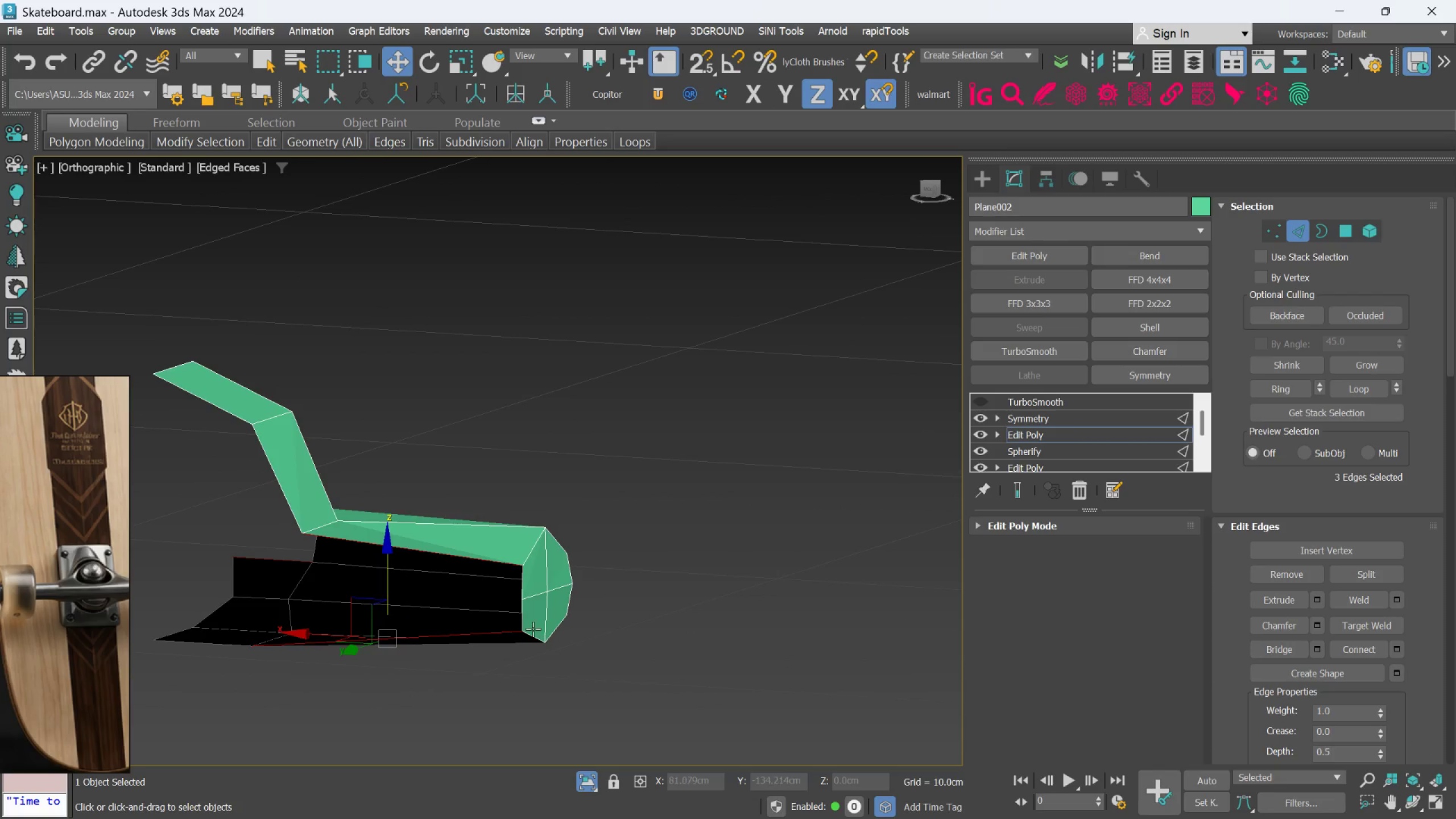 
scroll: coordinate [528, 618], scroll_direction: up, amount: 3.0
 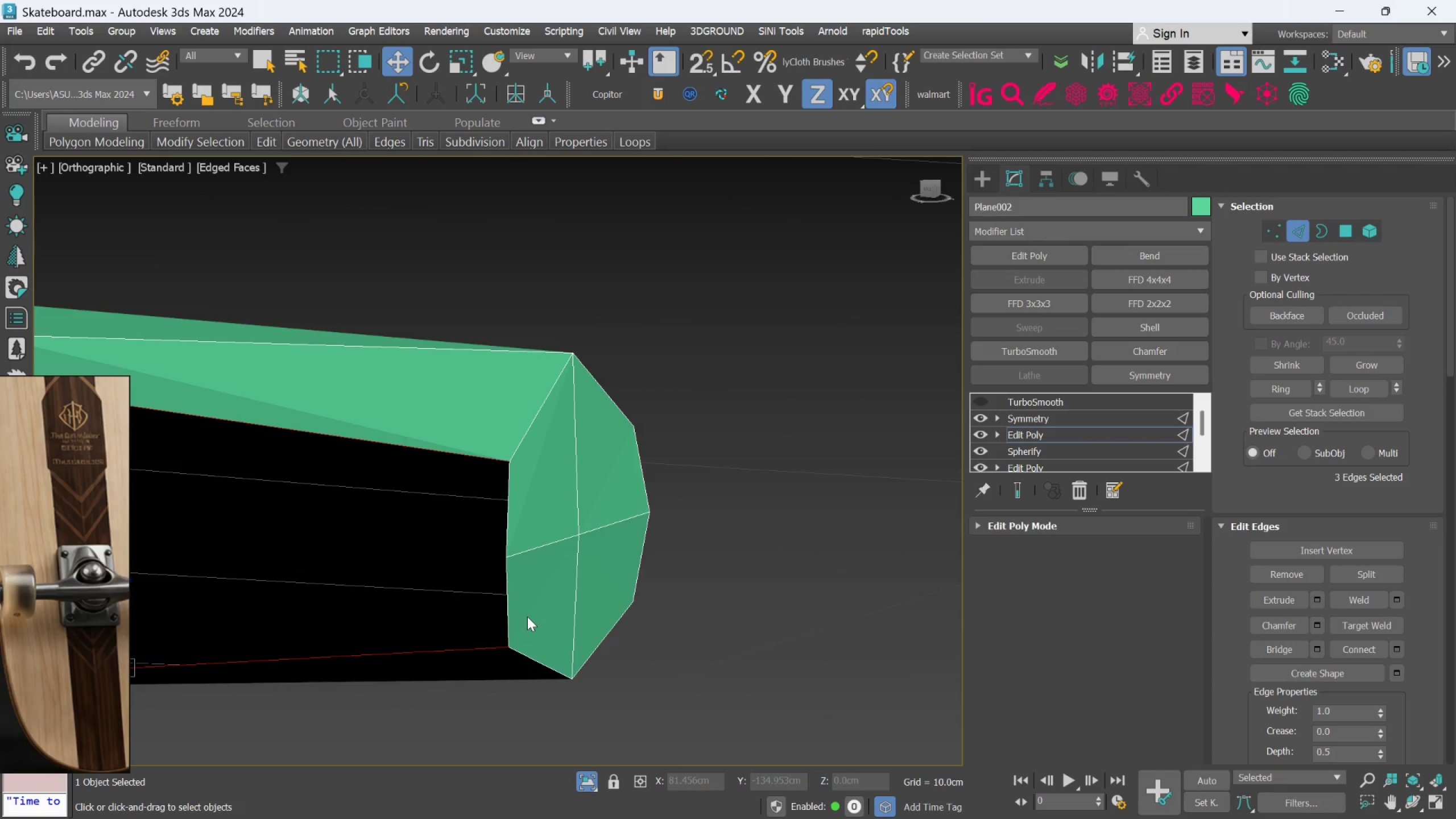 
key(Alt+AltLeft)
 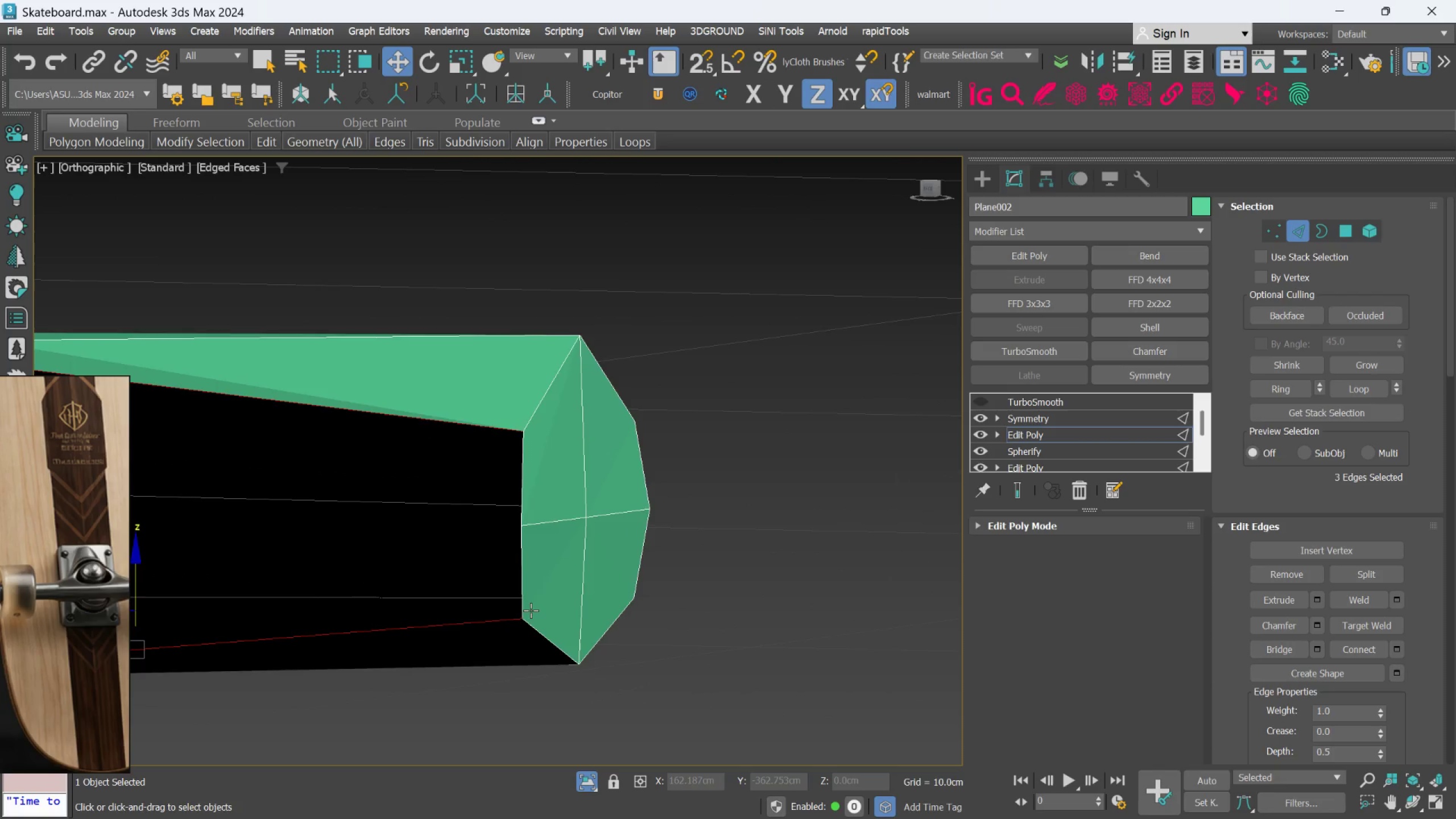 
scroll: coordinate [913, 427], scroll_direction: down, amount: 3.0
 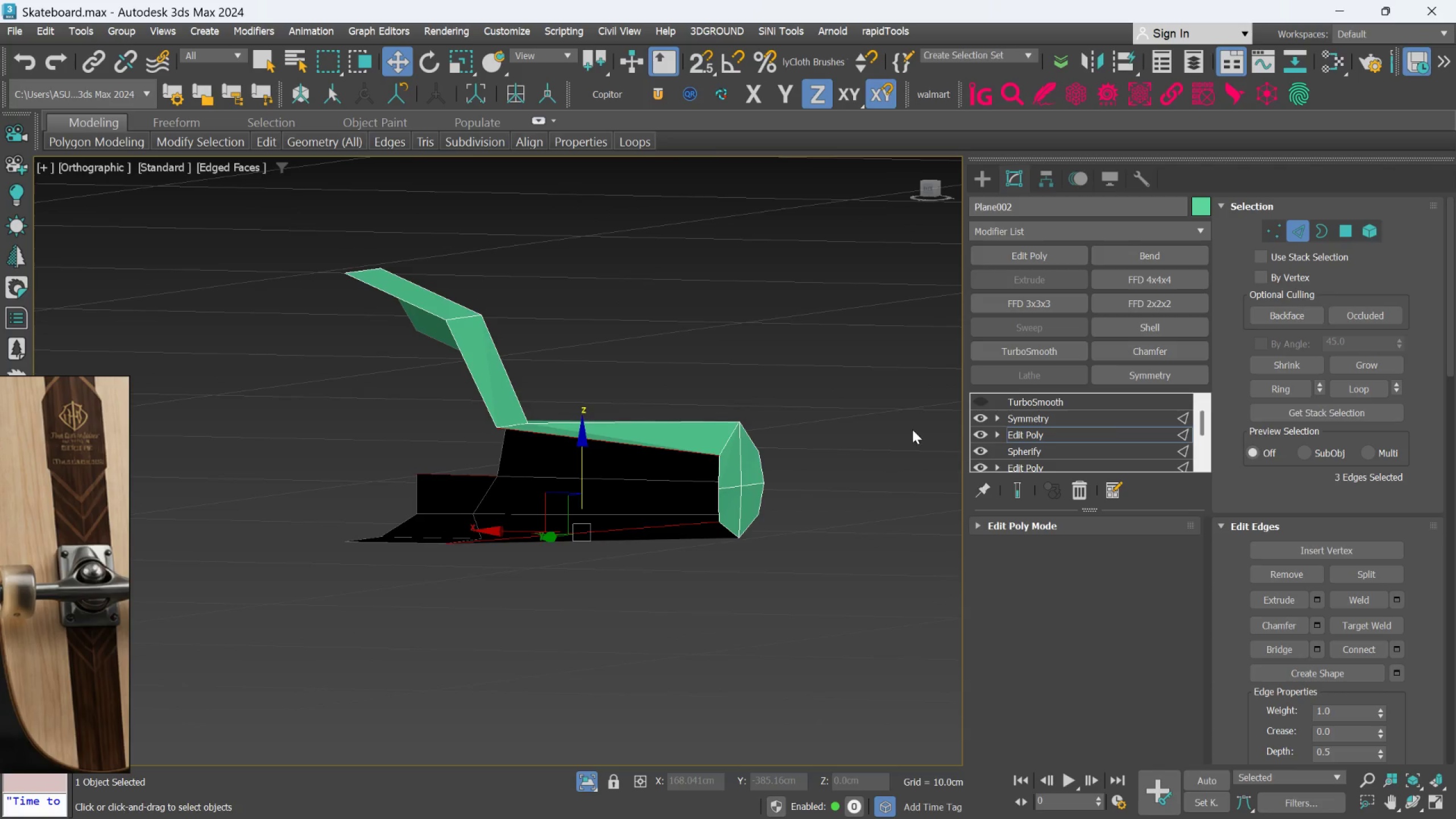 
hold_key(key=AltLeft, duration=0.77)
 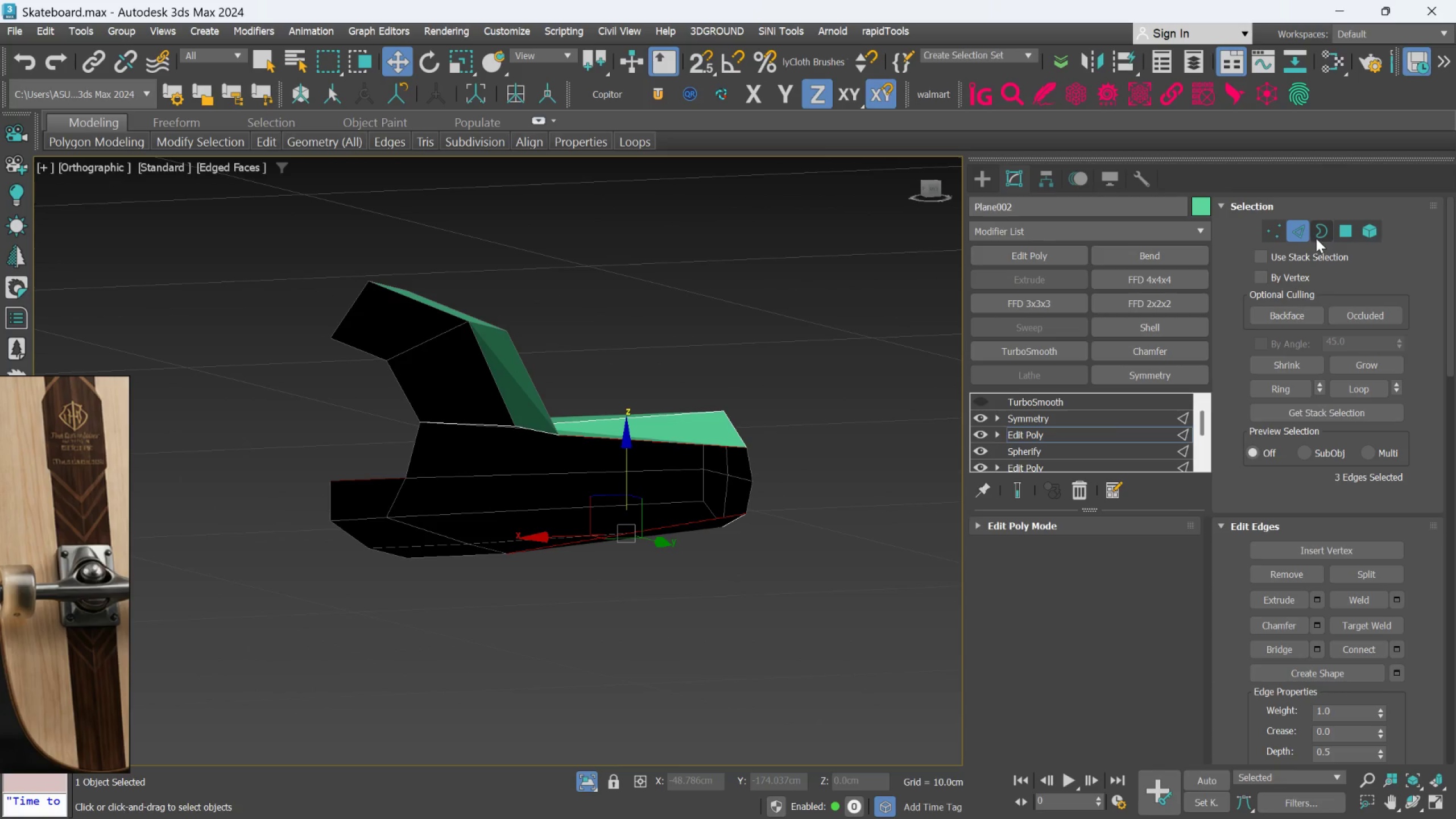 
hold_key(key=AltLeft, duration=20.94)
scroll: coordinate [717, 457], scroll_direction: up, amount: 3.0
 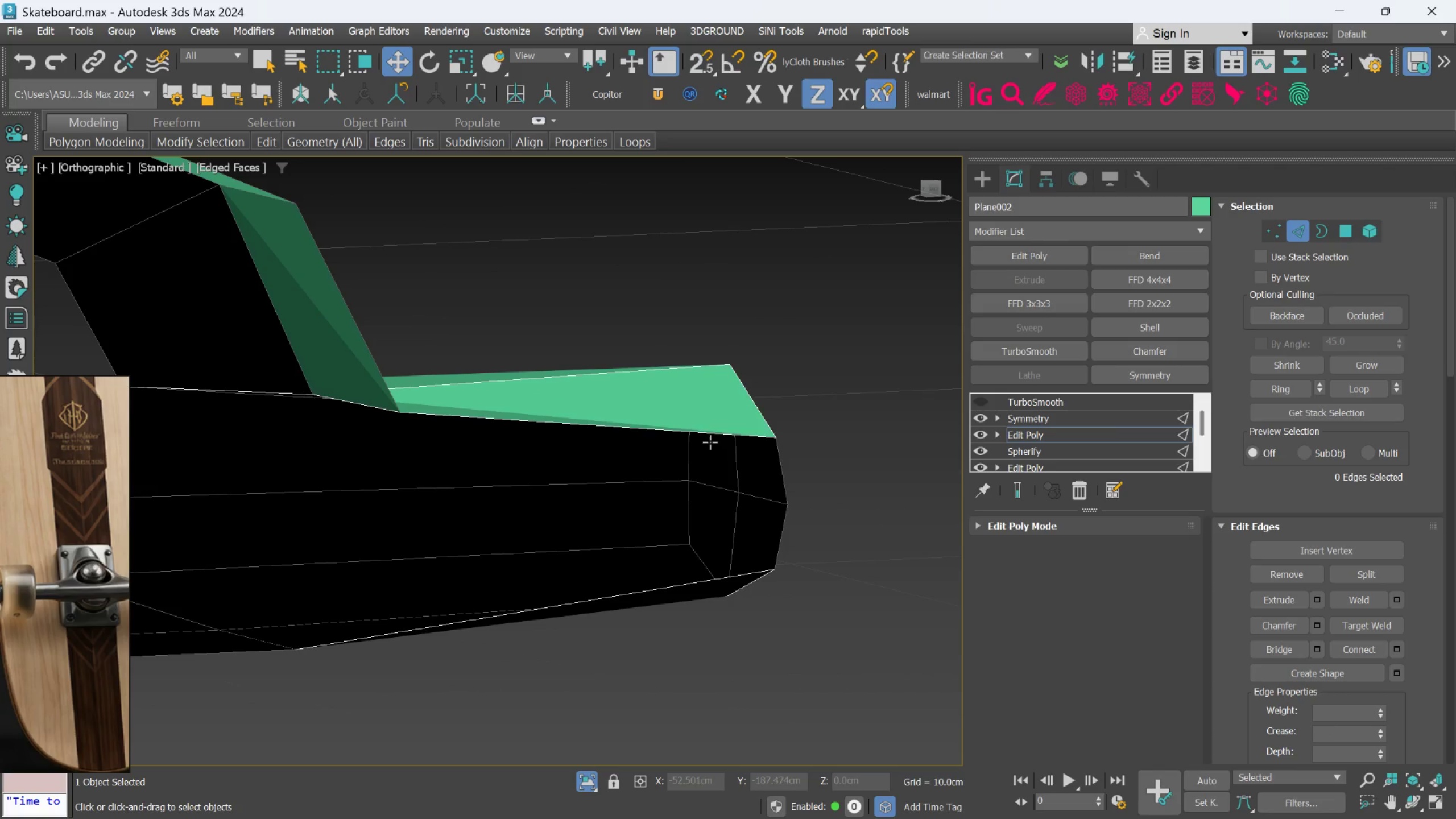 
left_click([710, 442])
 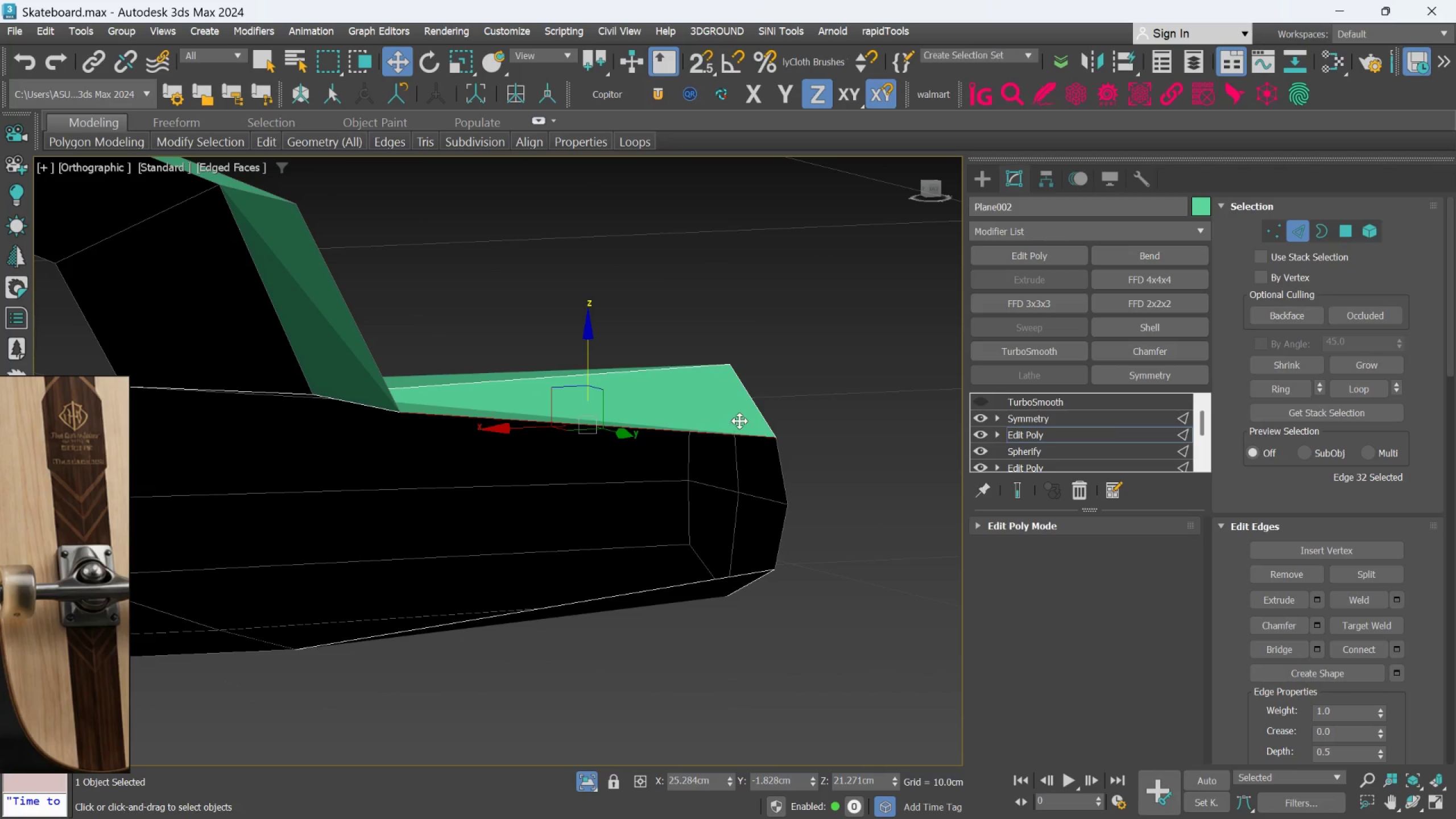 
hold_key(key=AltLeft, duration=0.94)
 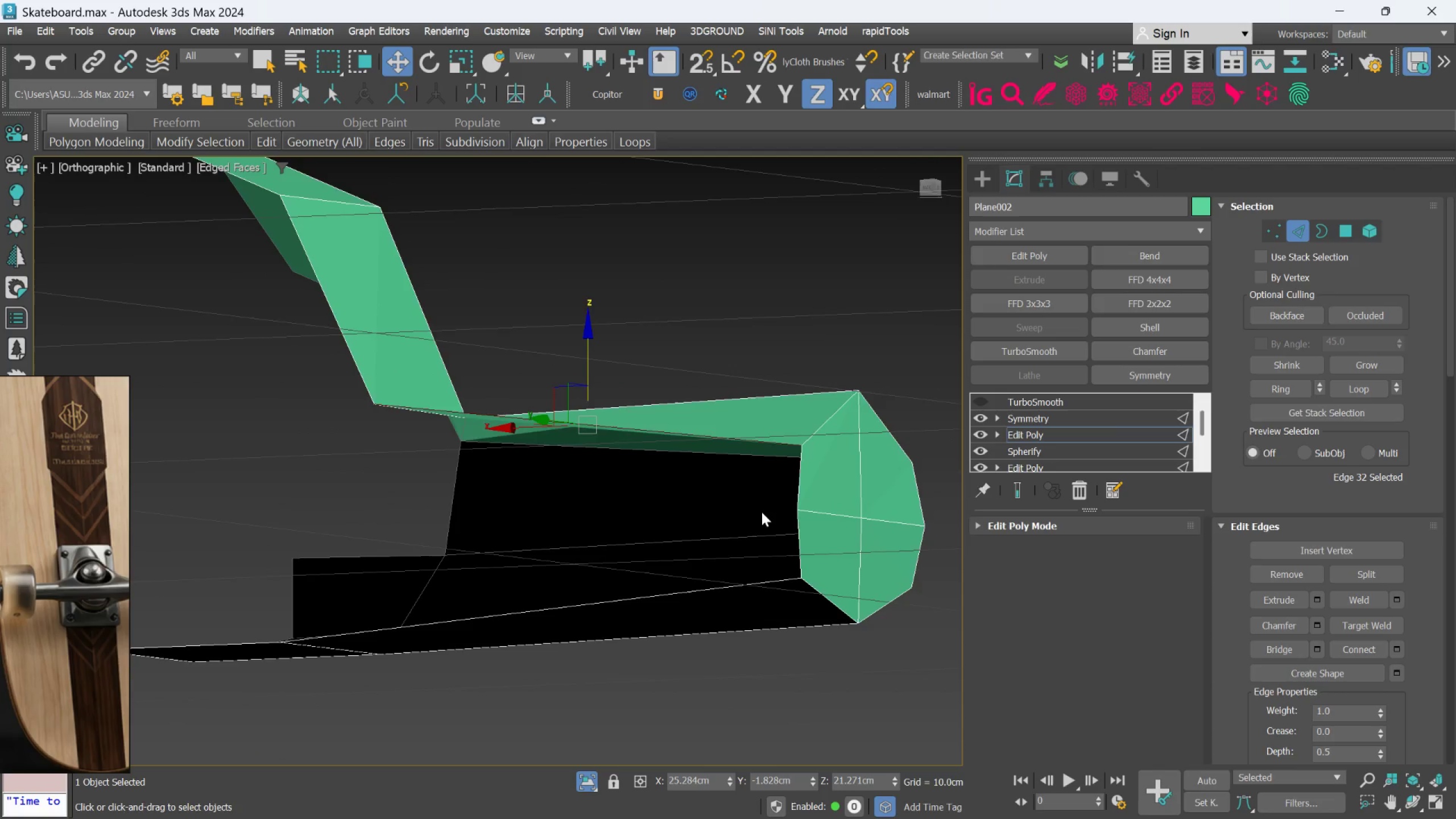 
hold_key(key=AltLeft, duration=0.56)
 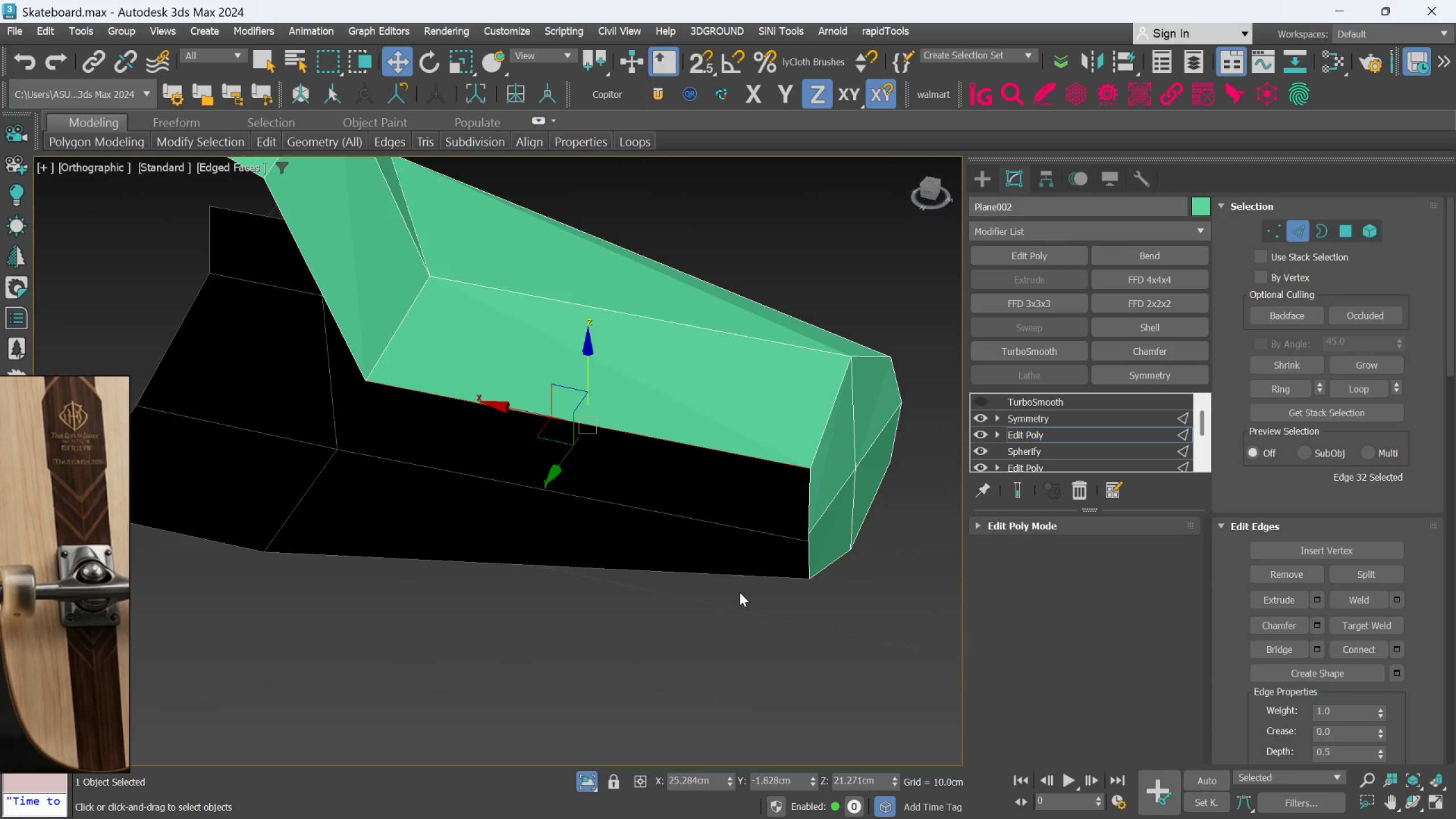 
hold_key(key=ControlLeft, duration=1.01)
left_click([733, 580])
 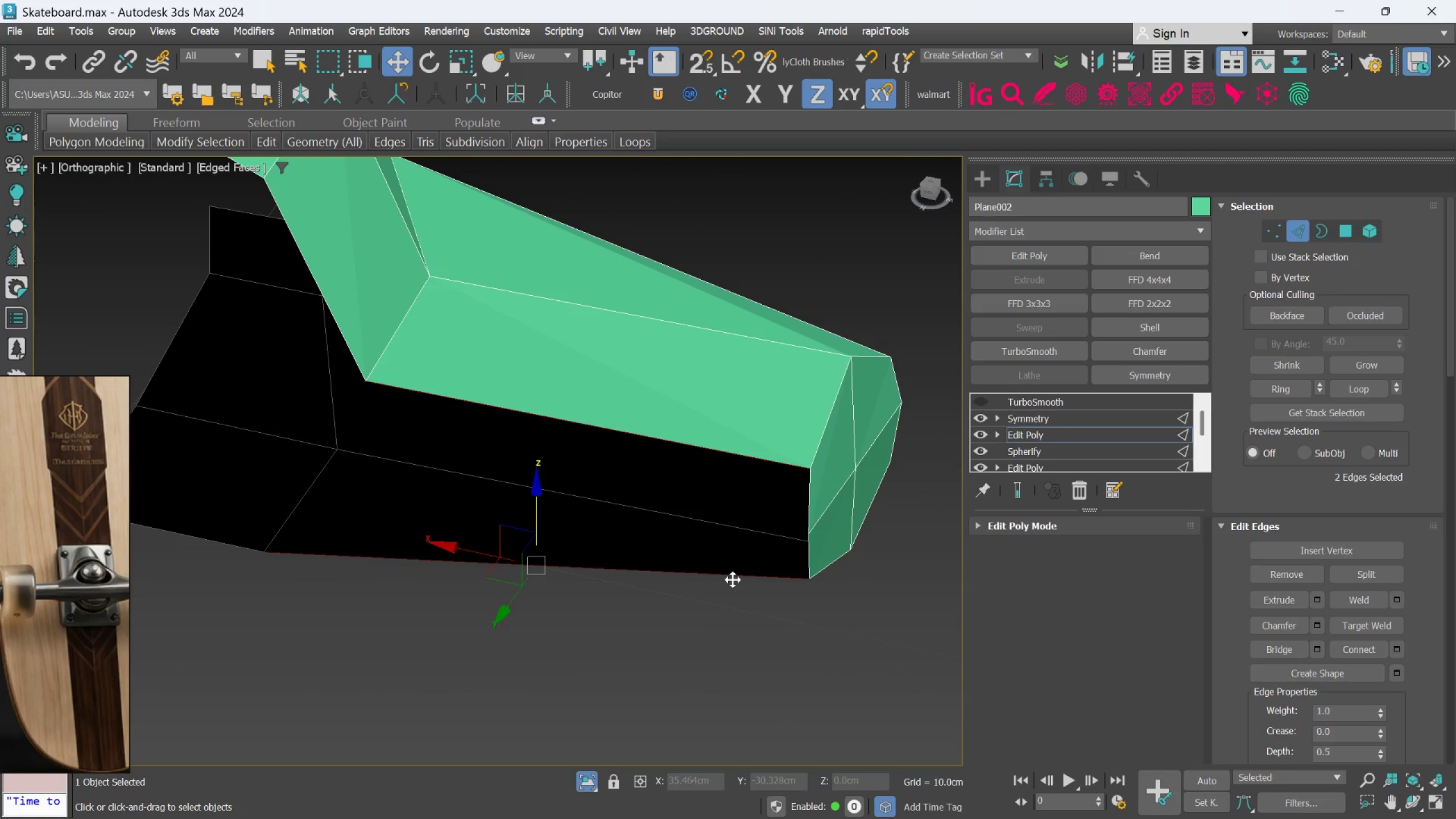 
hold_key(key=AltLeft, duration=1.5)
 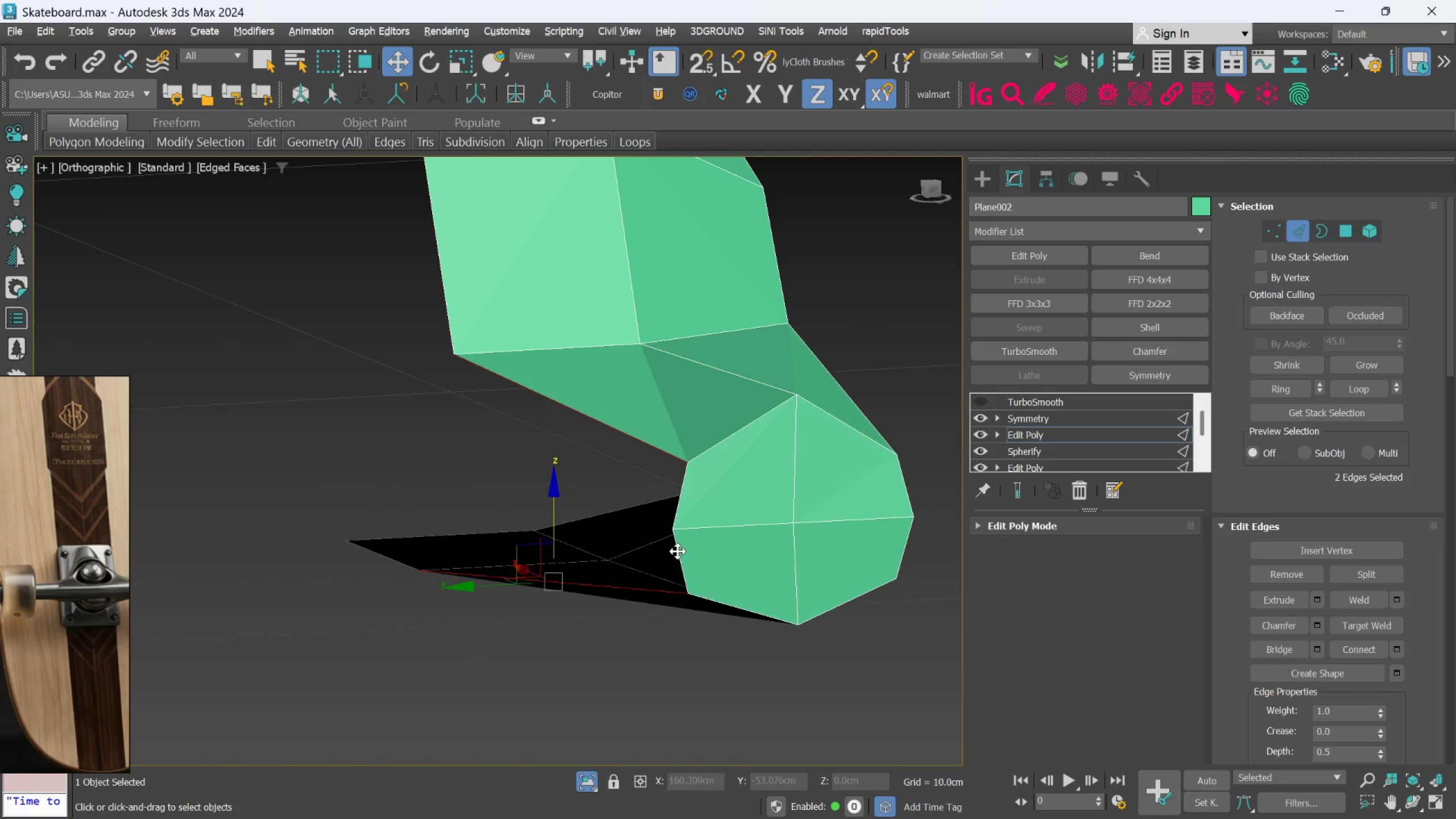 
hold_key(key=AltLeft, duration=1.33)
 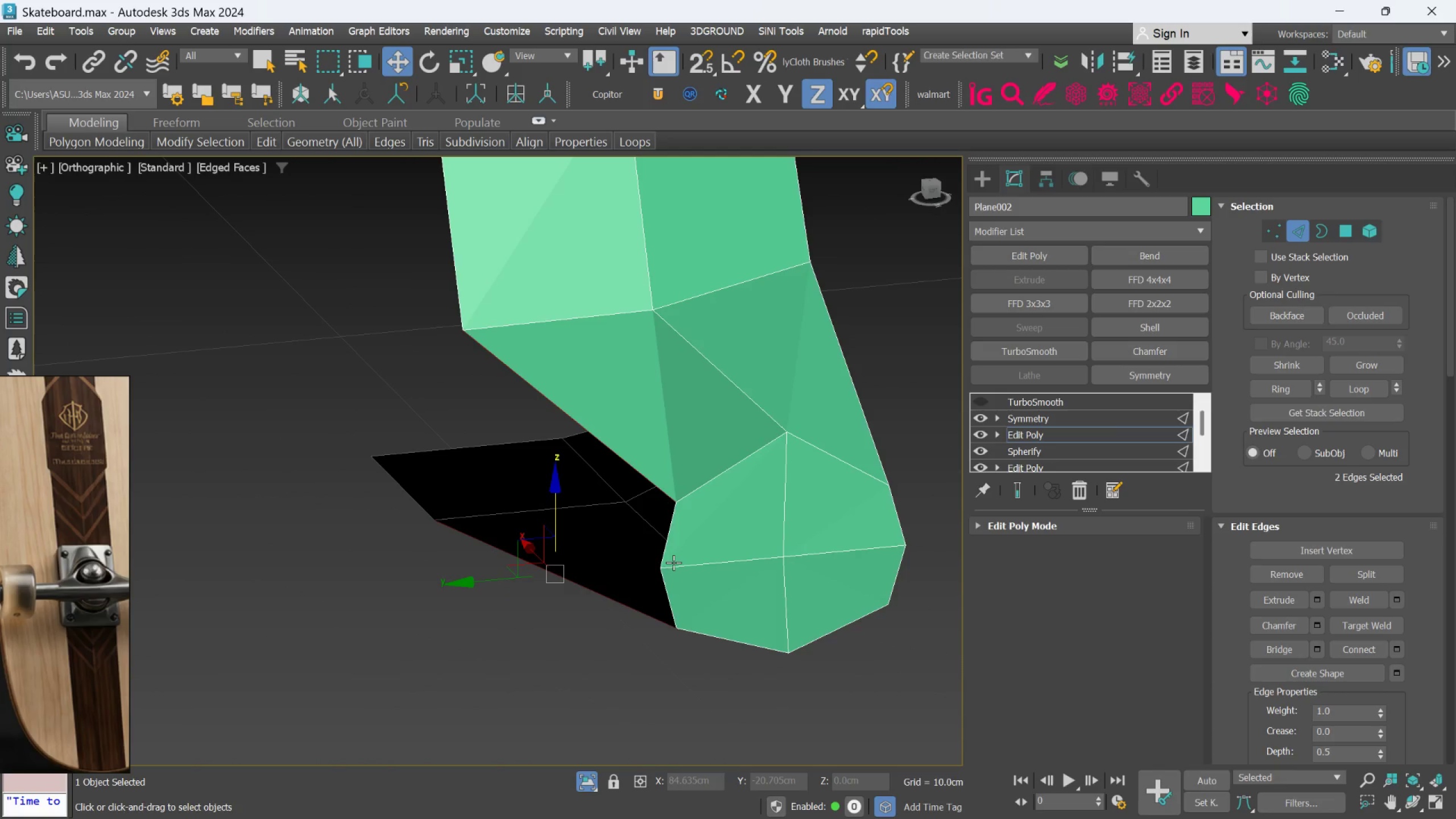 
hold_key(key=AltLeft, duration=1.5)
 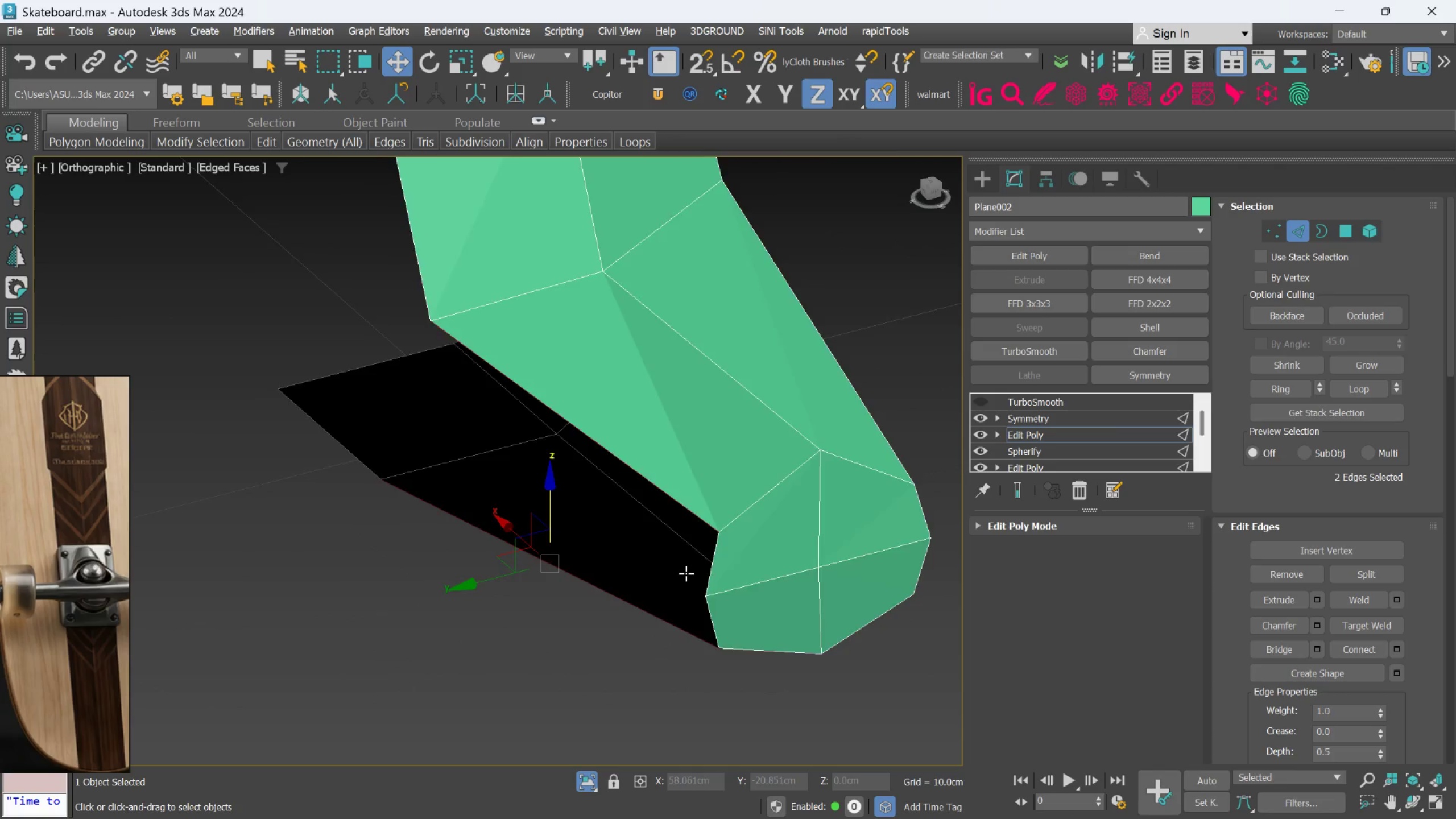 
hold_key(key=AltLeft, duration=1.5)
 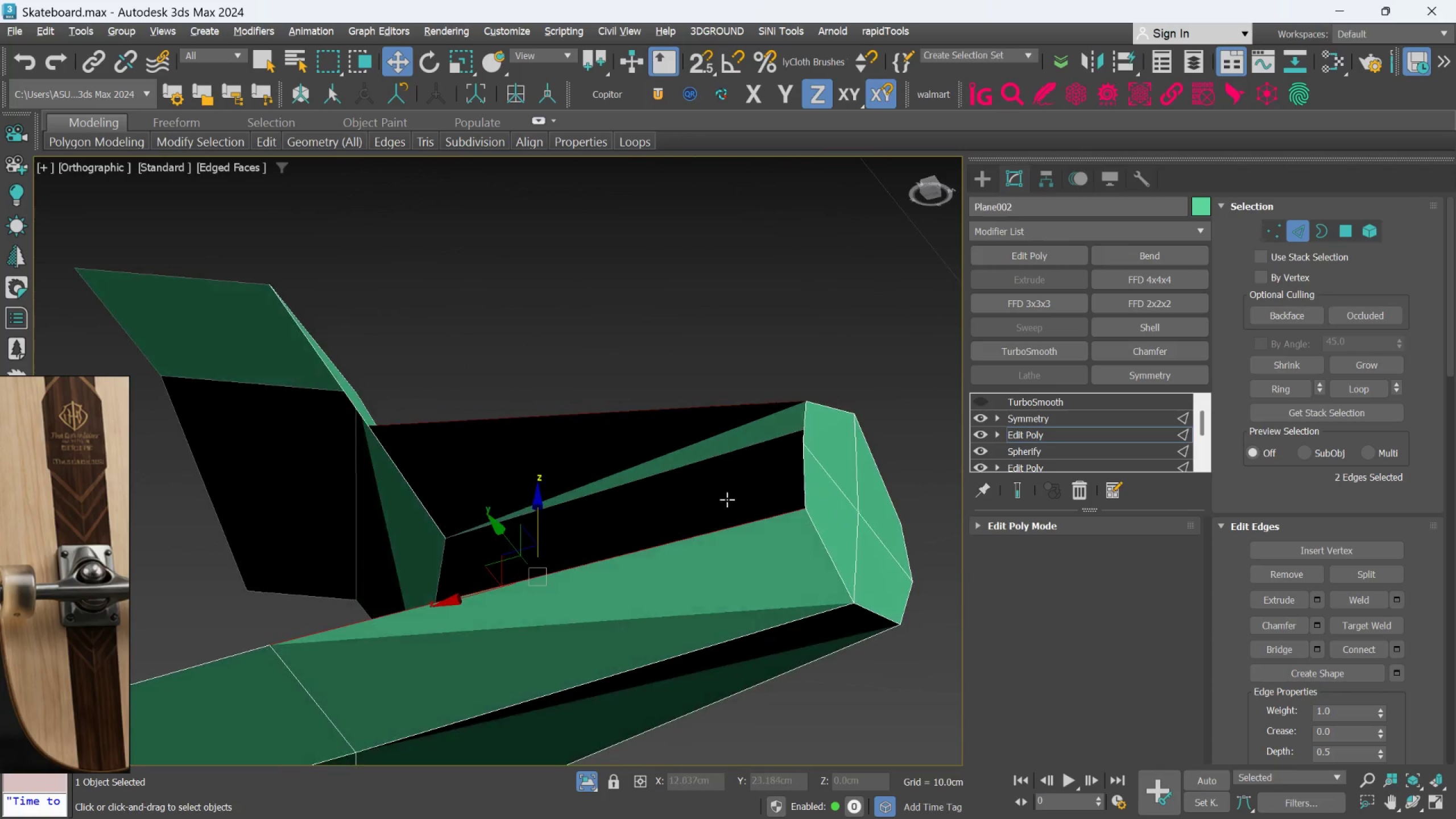 
hold_key(key=AltLeft, duration=1.17)
 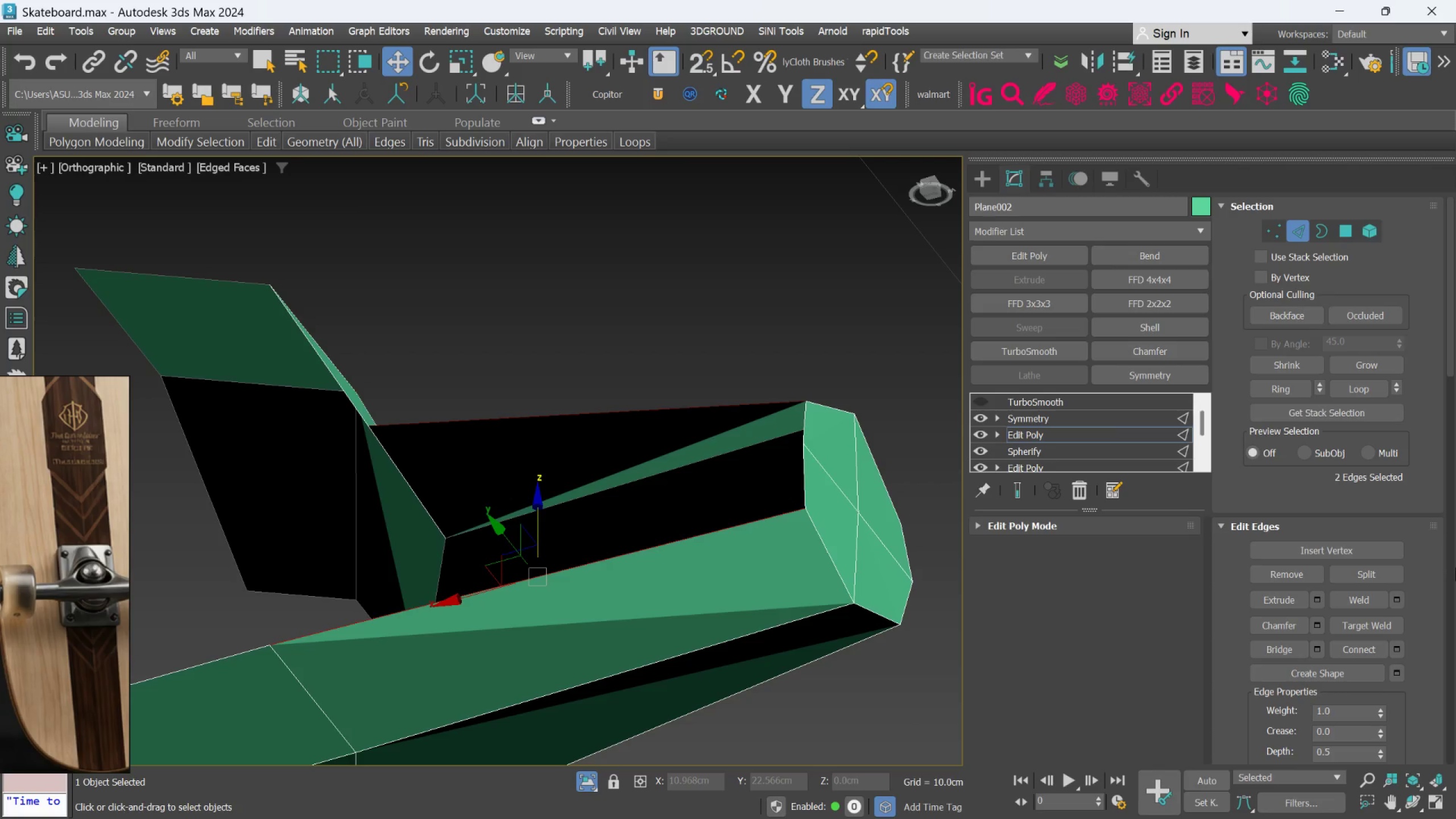 
wait(26.08)
 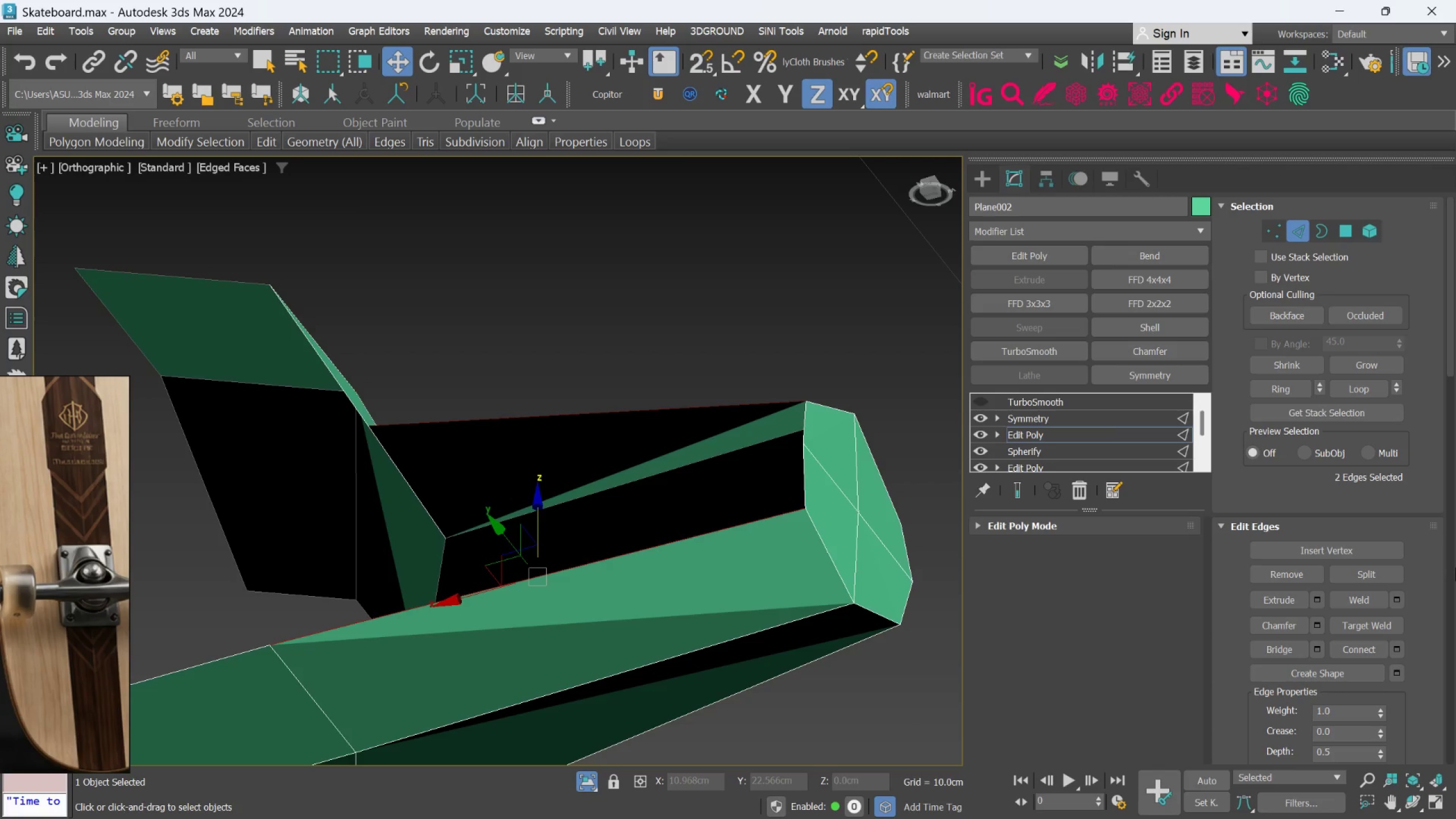 
scroll: coordinate [793, 595], scroll_direction: down, amount: 1.0
 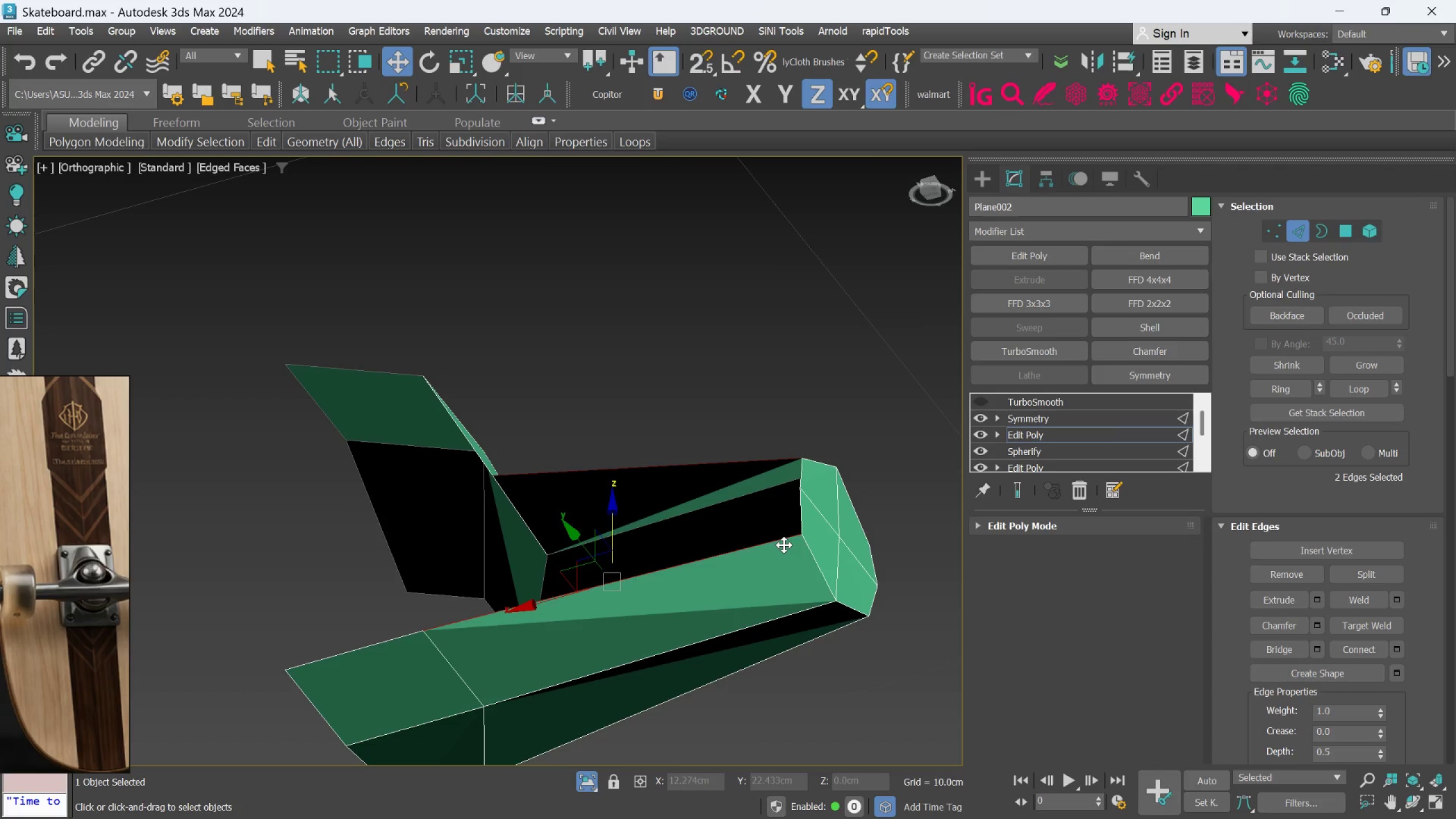 
hold_key(key=AltLeft, duration=0.73)
 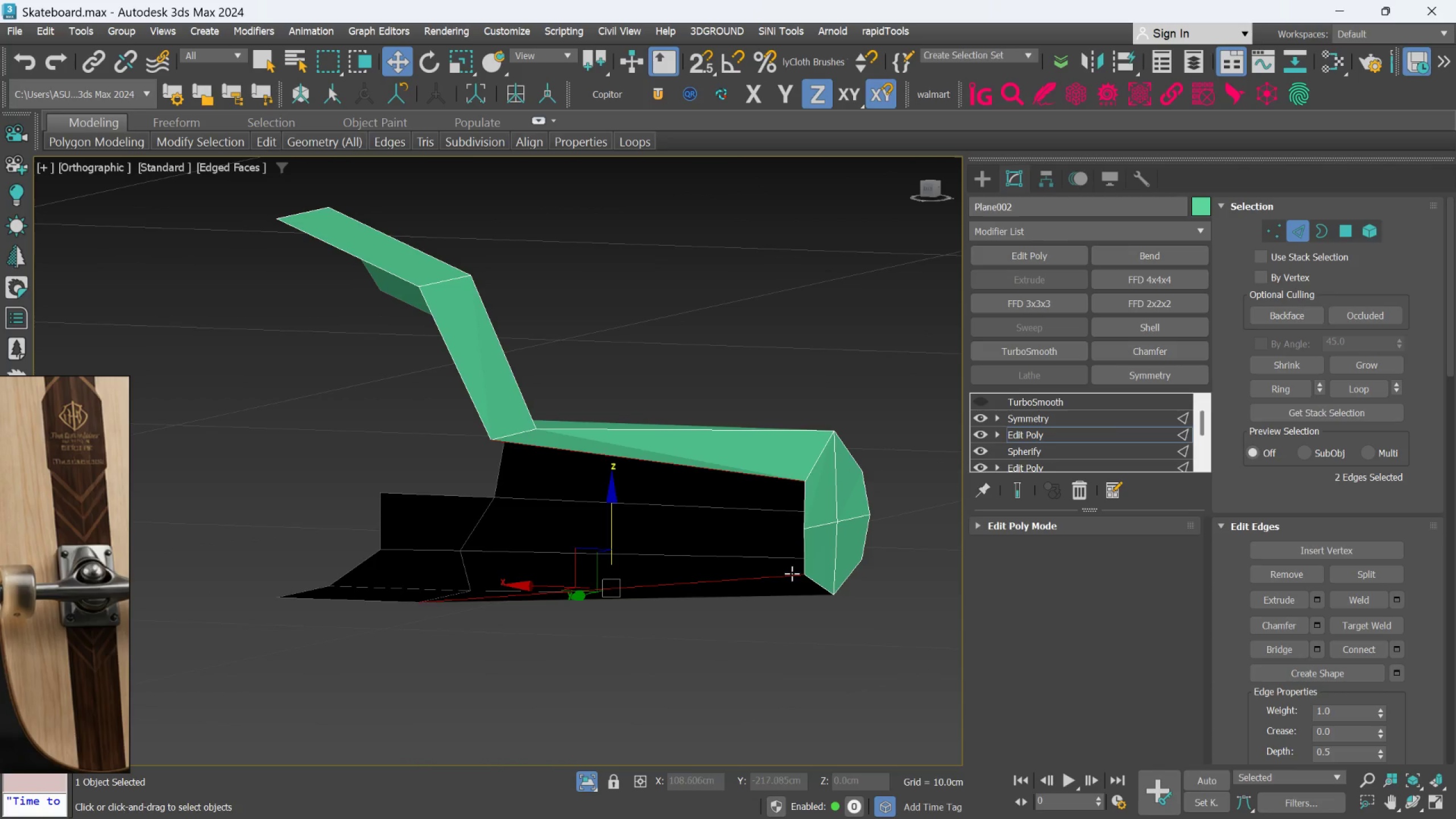 
scroll: coordinate [792, 573], scroll_direction: up, amount: 1.0
 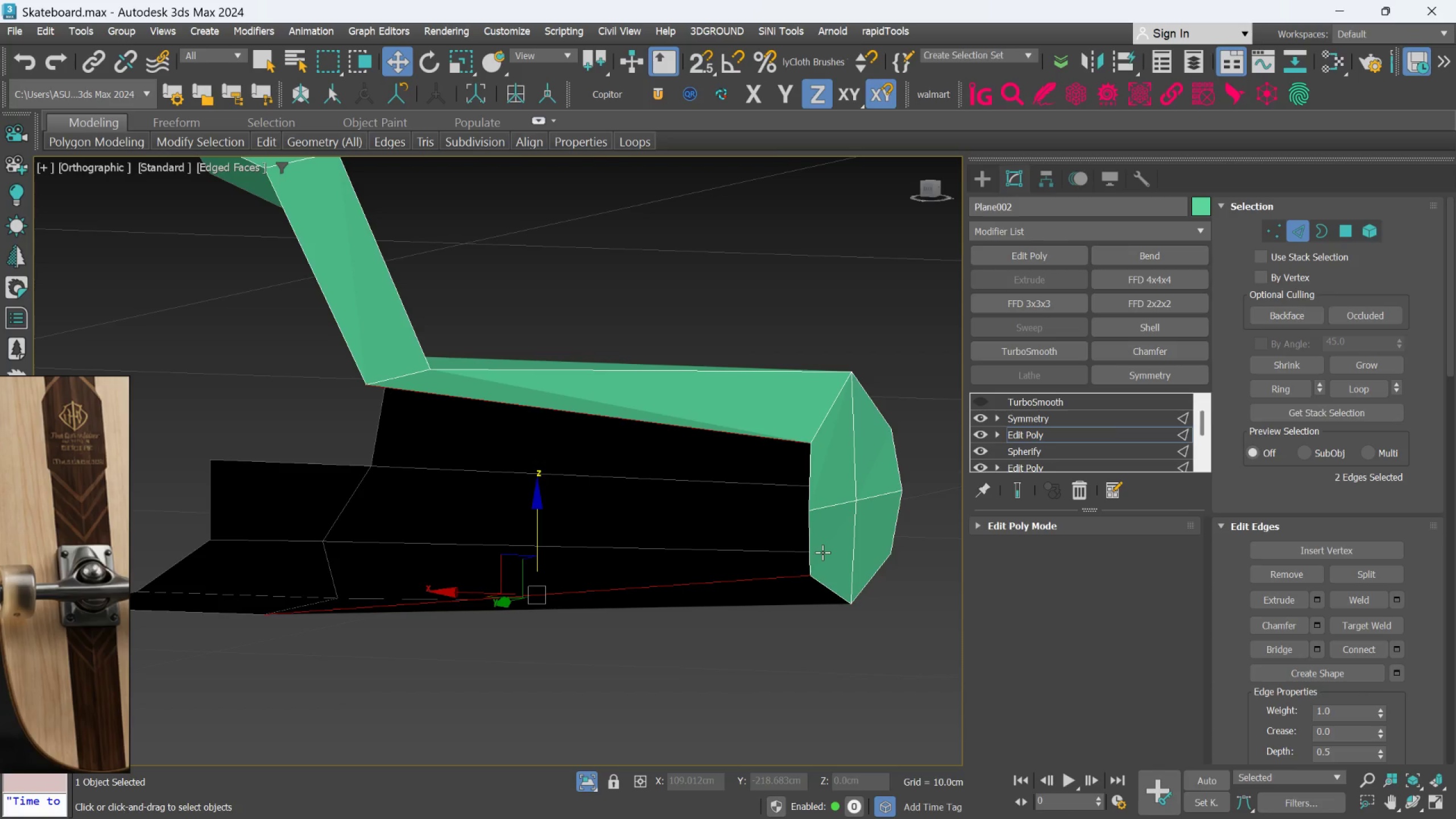 
wait(46.56)
 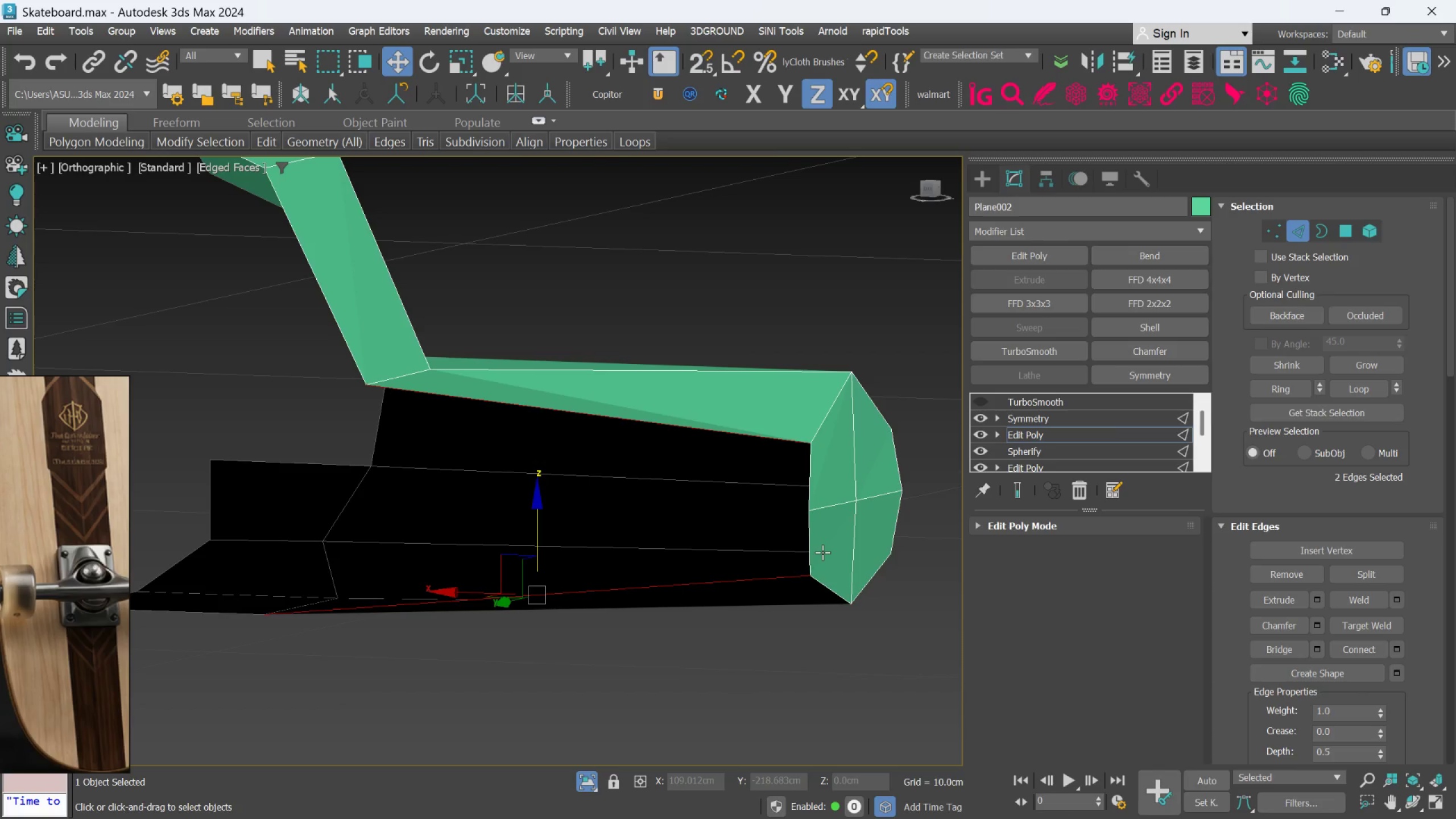 
left_click([803, 543])
 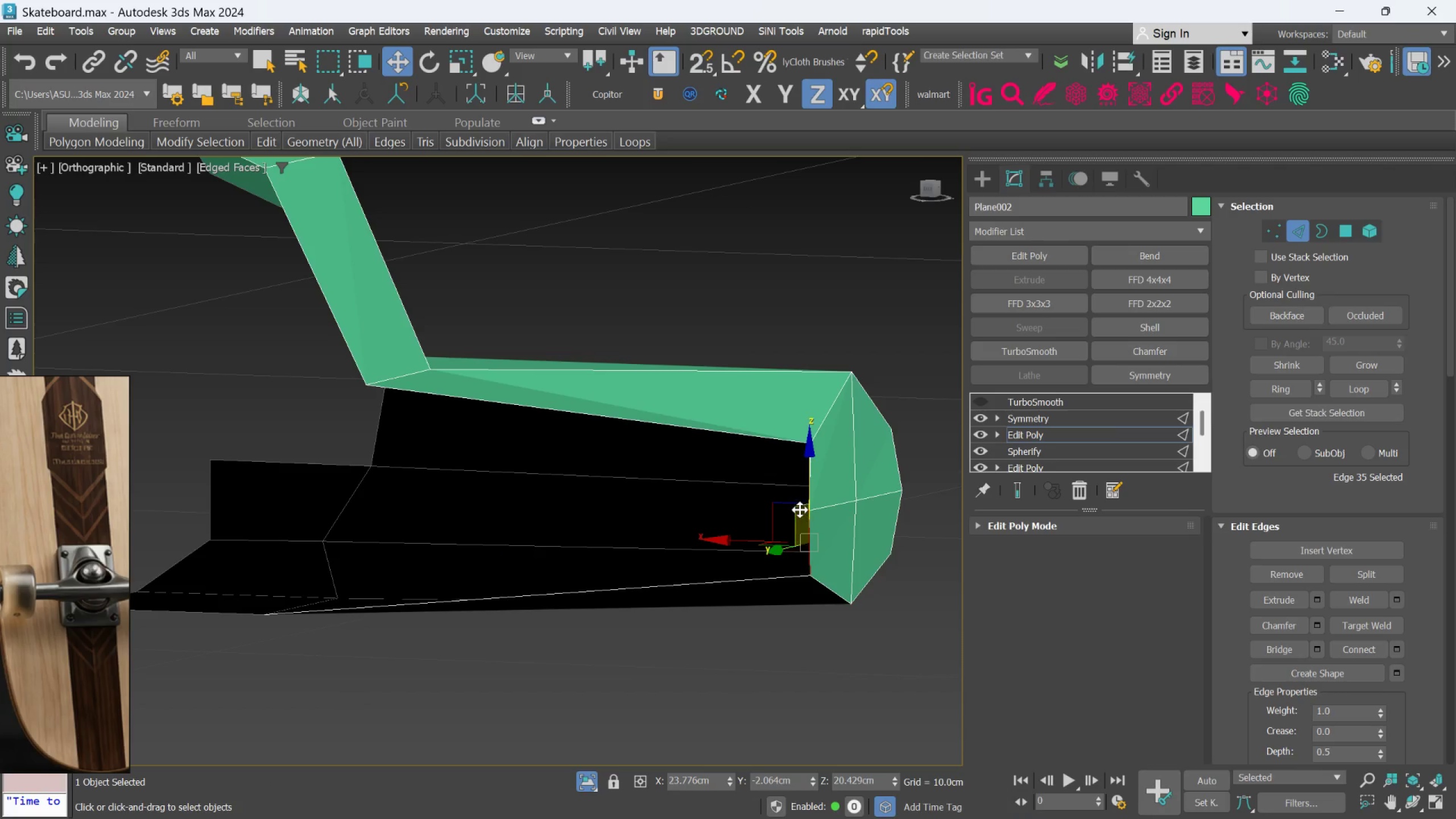 
hold_key(key=ControlLeft, duration=0.59)
 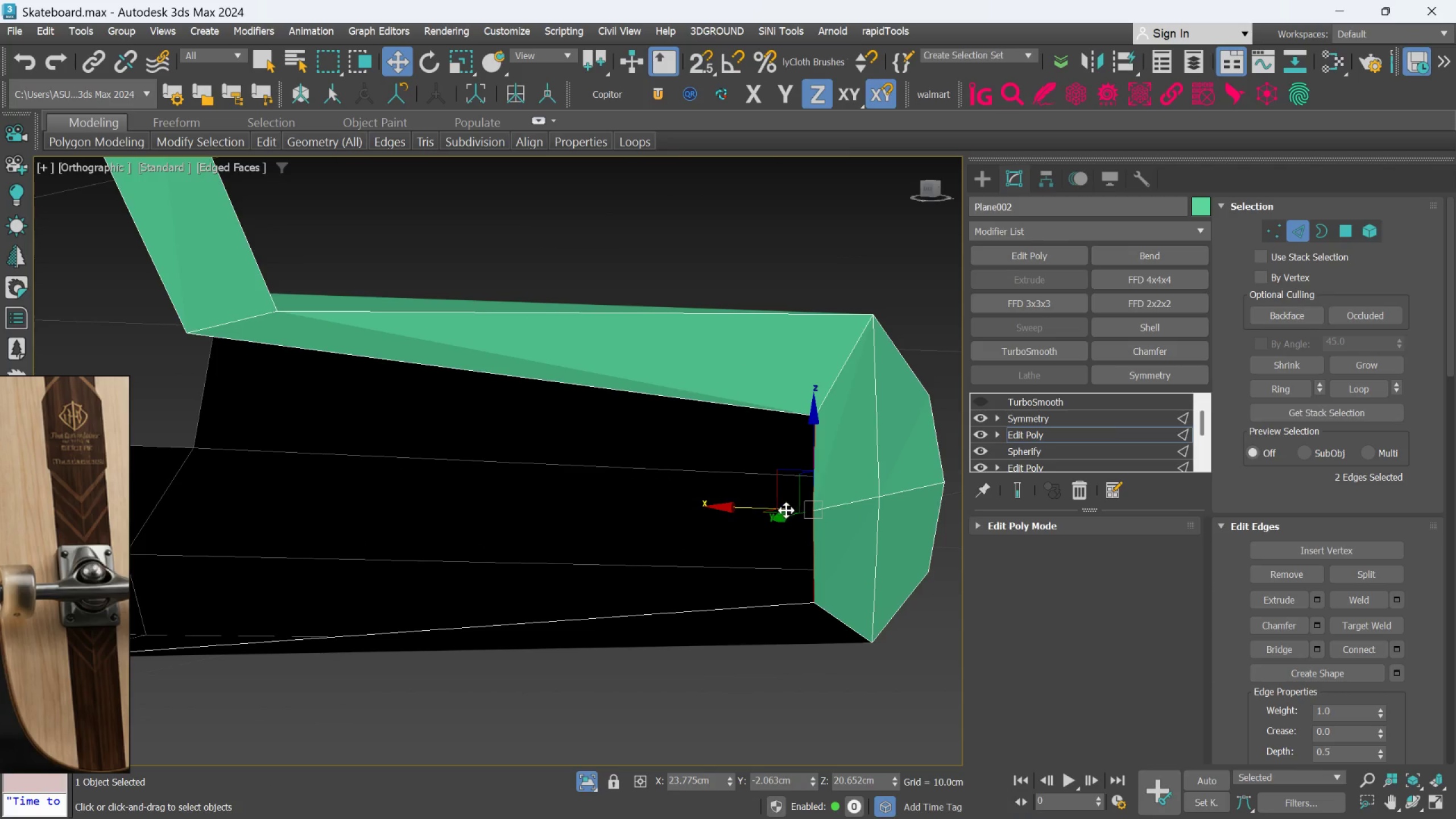 
scroll: coordinate [800, 510], scroll_direction: up, amount: 1.0
 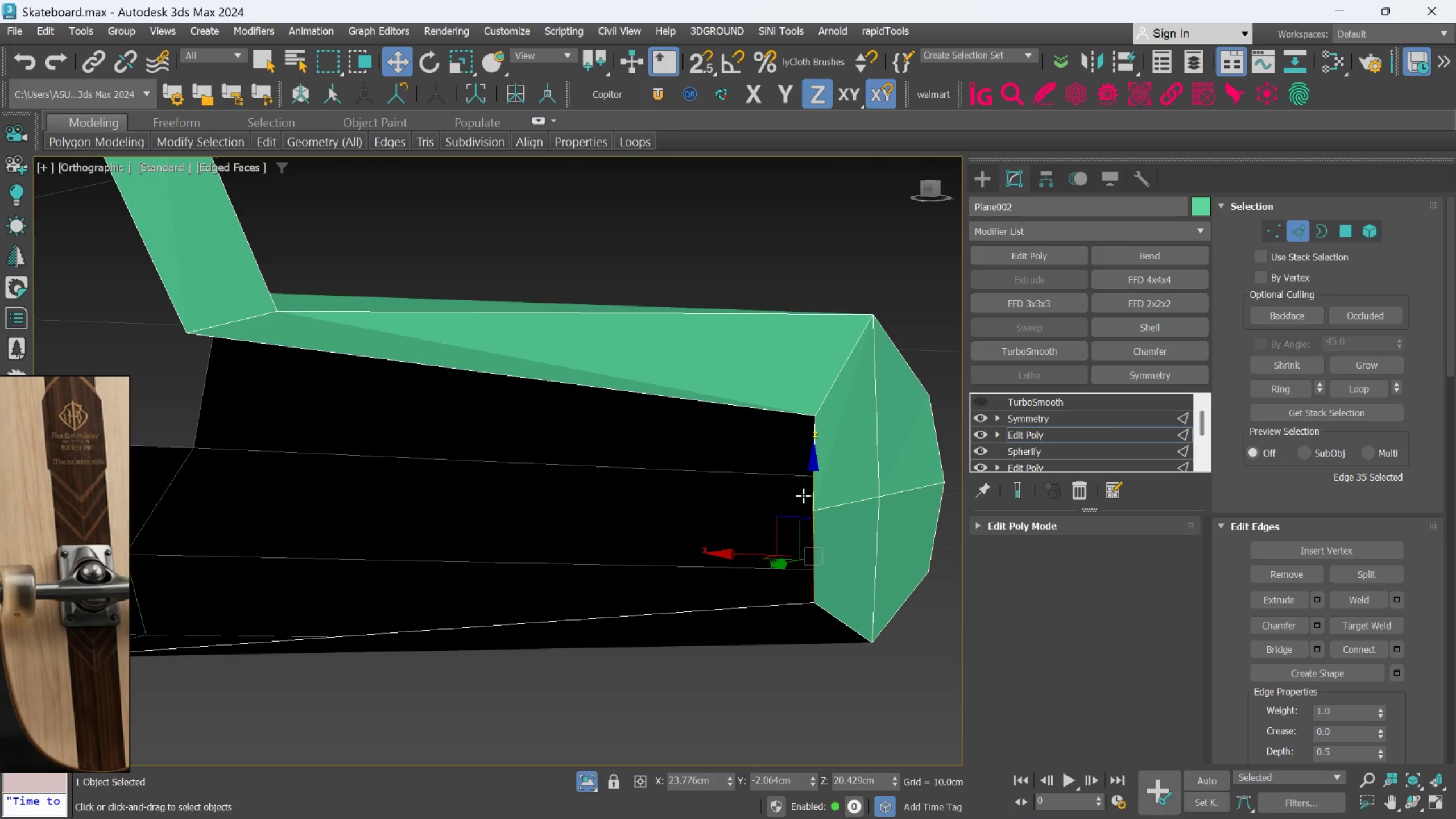 
left_click([815, 471])
 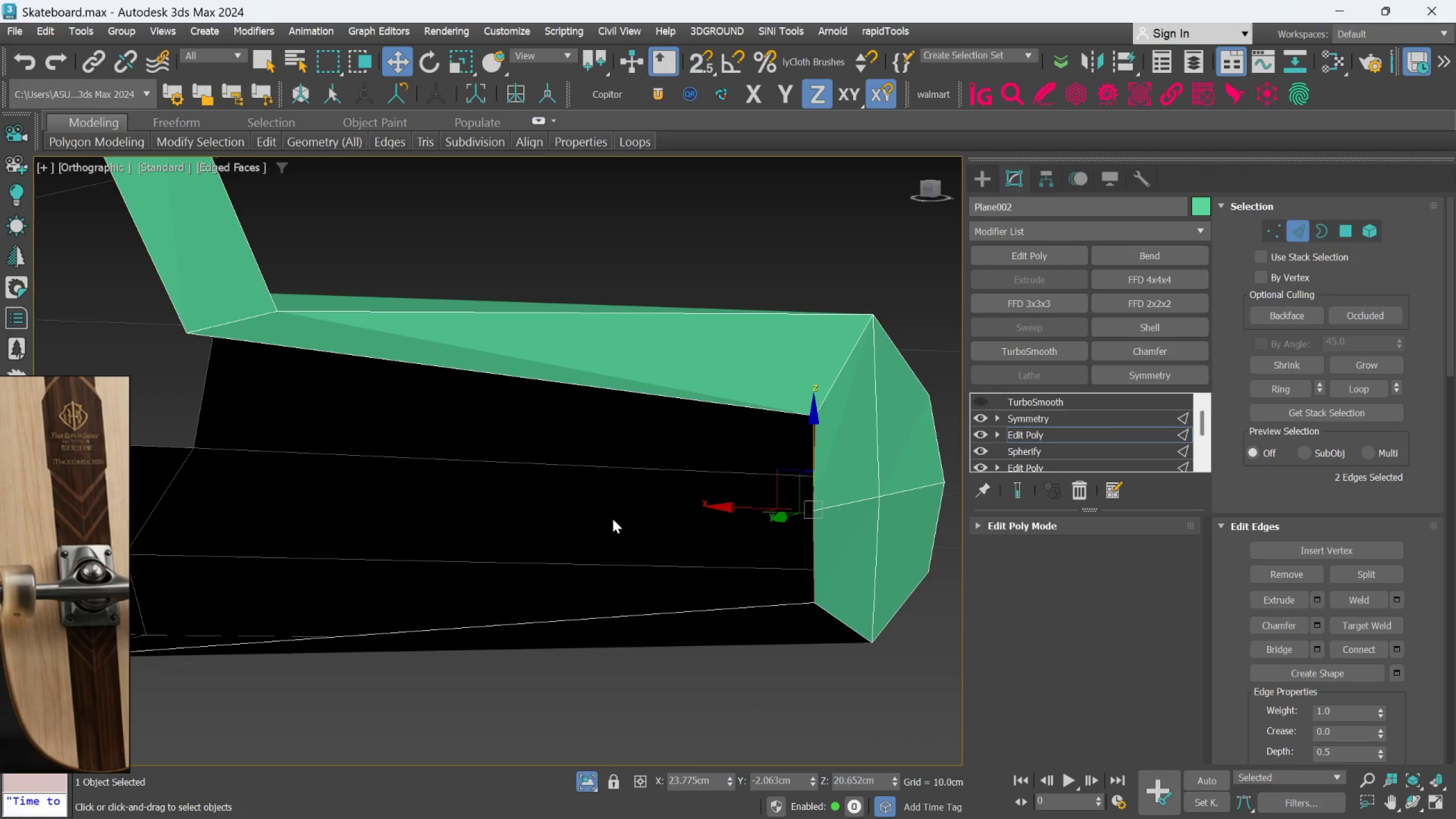 
scroll: coordinate [724, 506], scroll_direction: up, amount: 1.0
 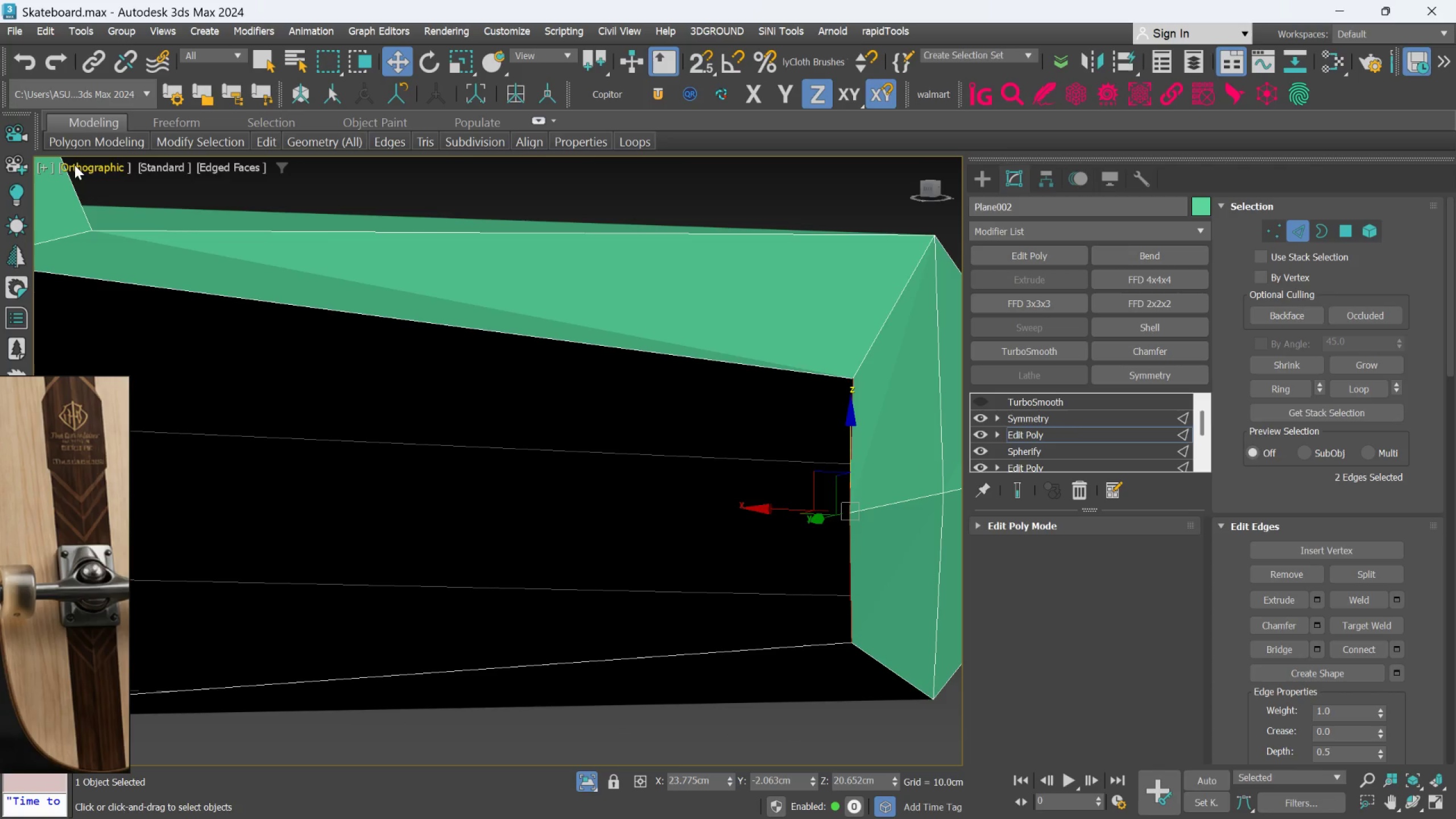 
left_click([75, 169])
 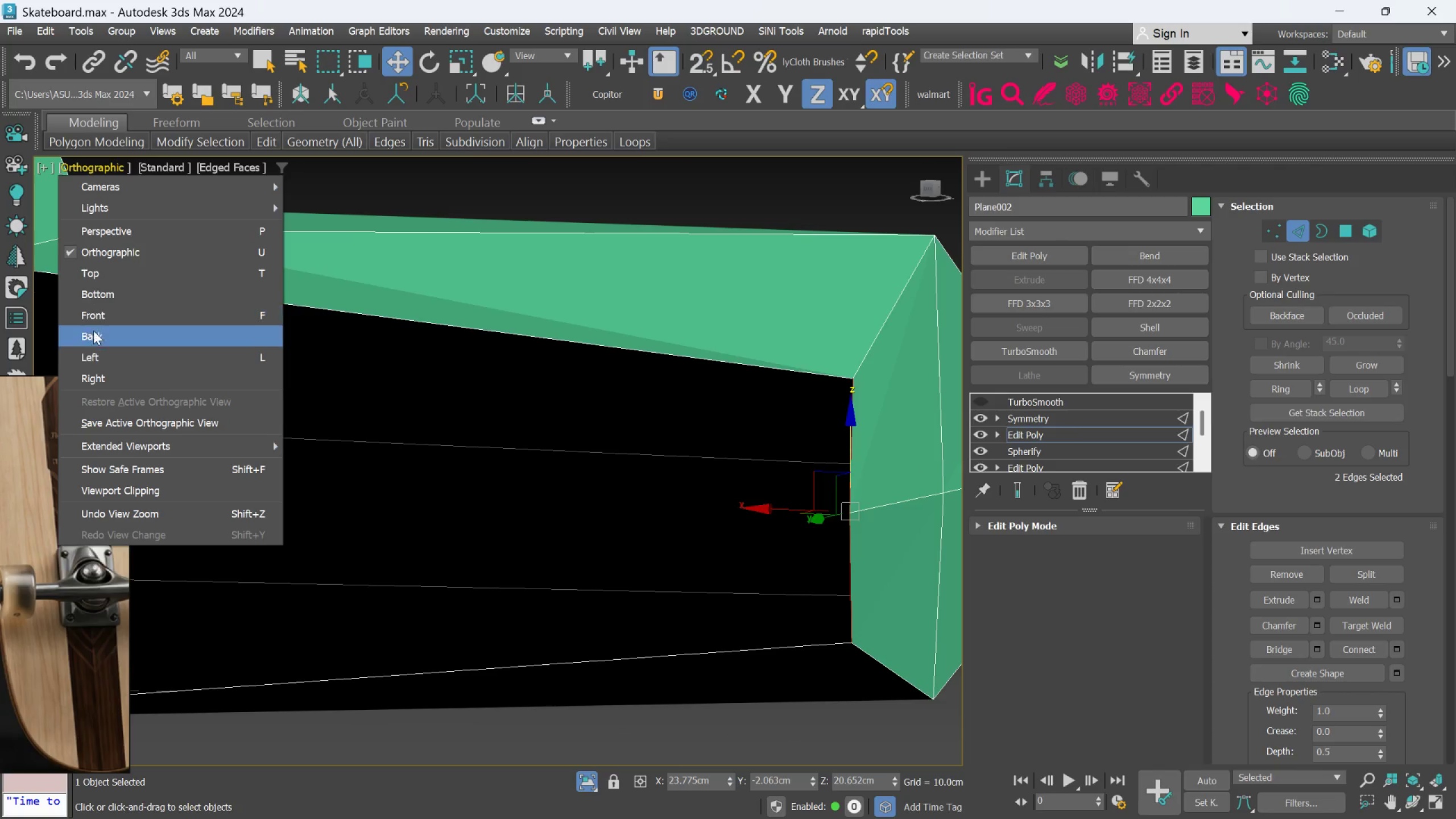 
left_click([91, 339])
 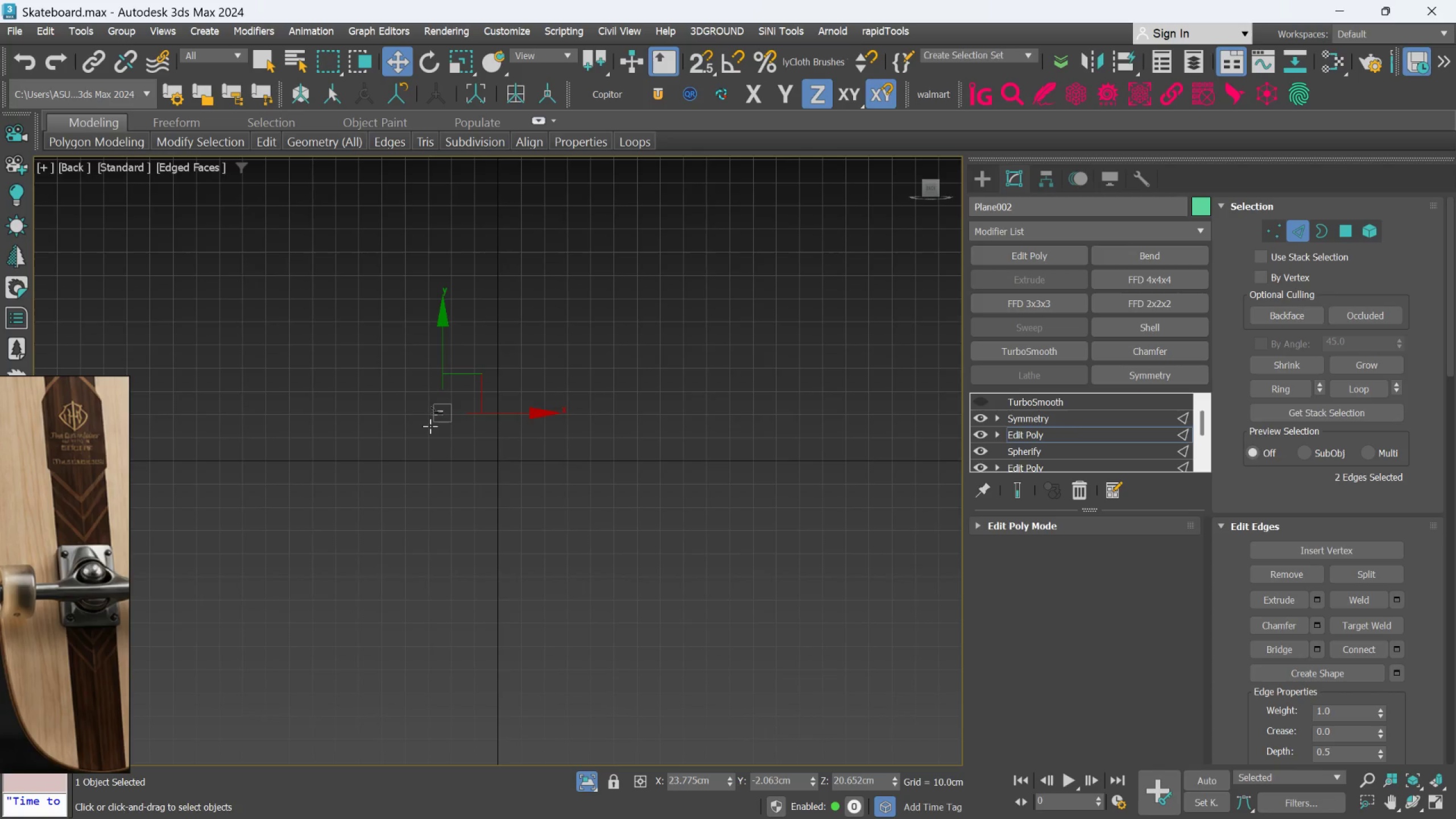 
scroll: coordinate [503, 365], scroll_direction: up, amount: 10.0
 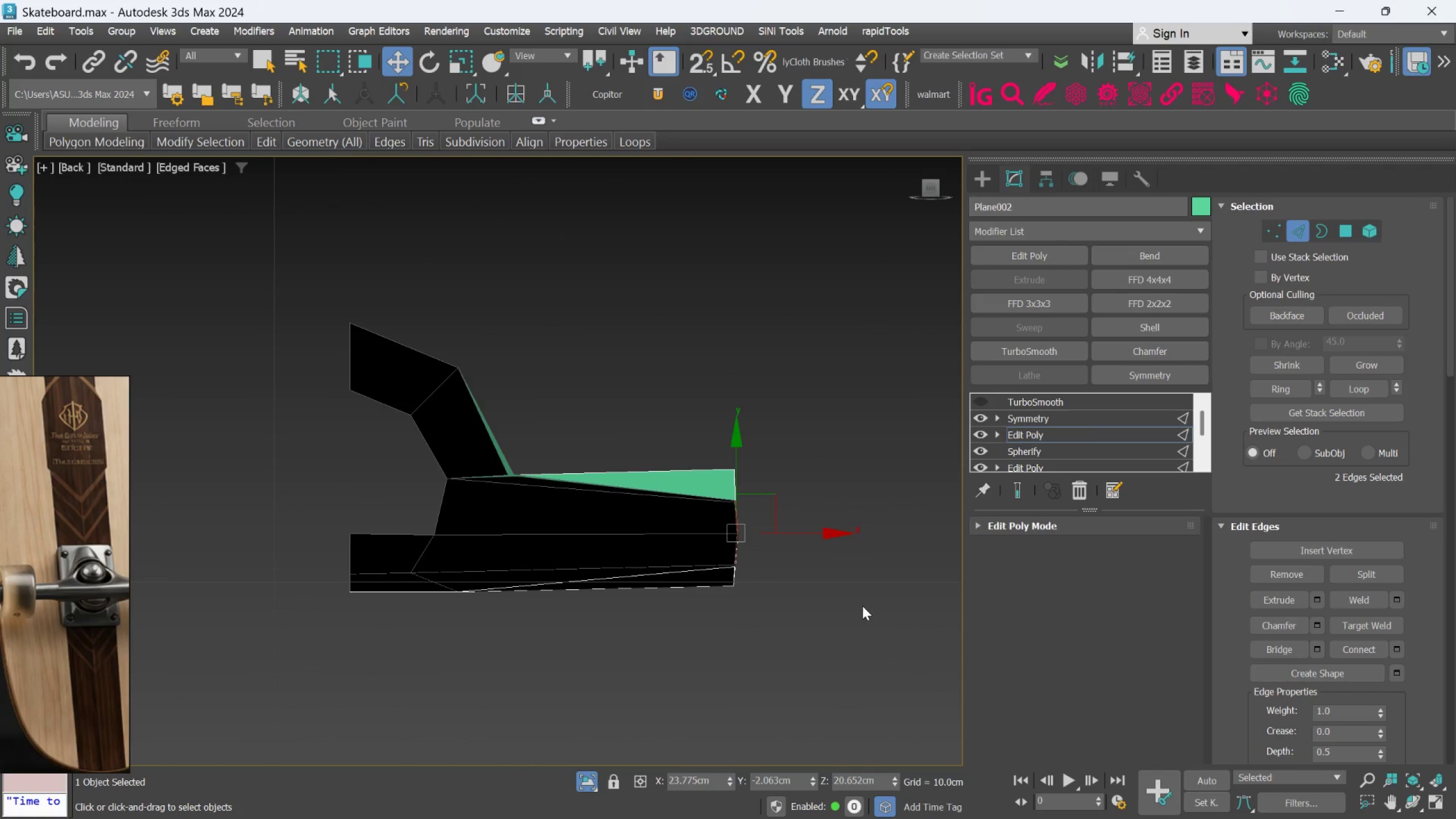 
hold_key(key=ShiftLeft, duration=1.5)
left_click_drag(start_coordinate=[825, 536], to_coordinate=[552, 529])
 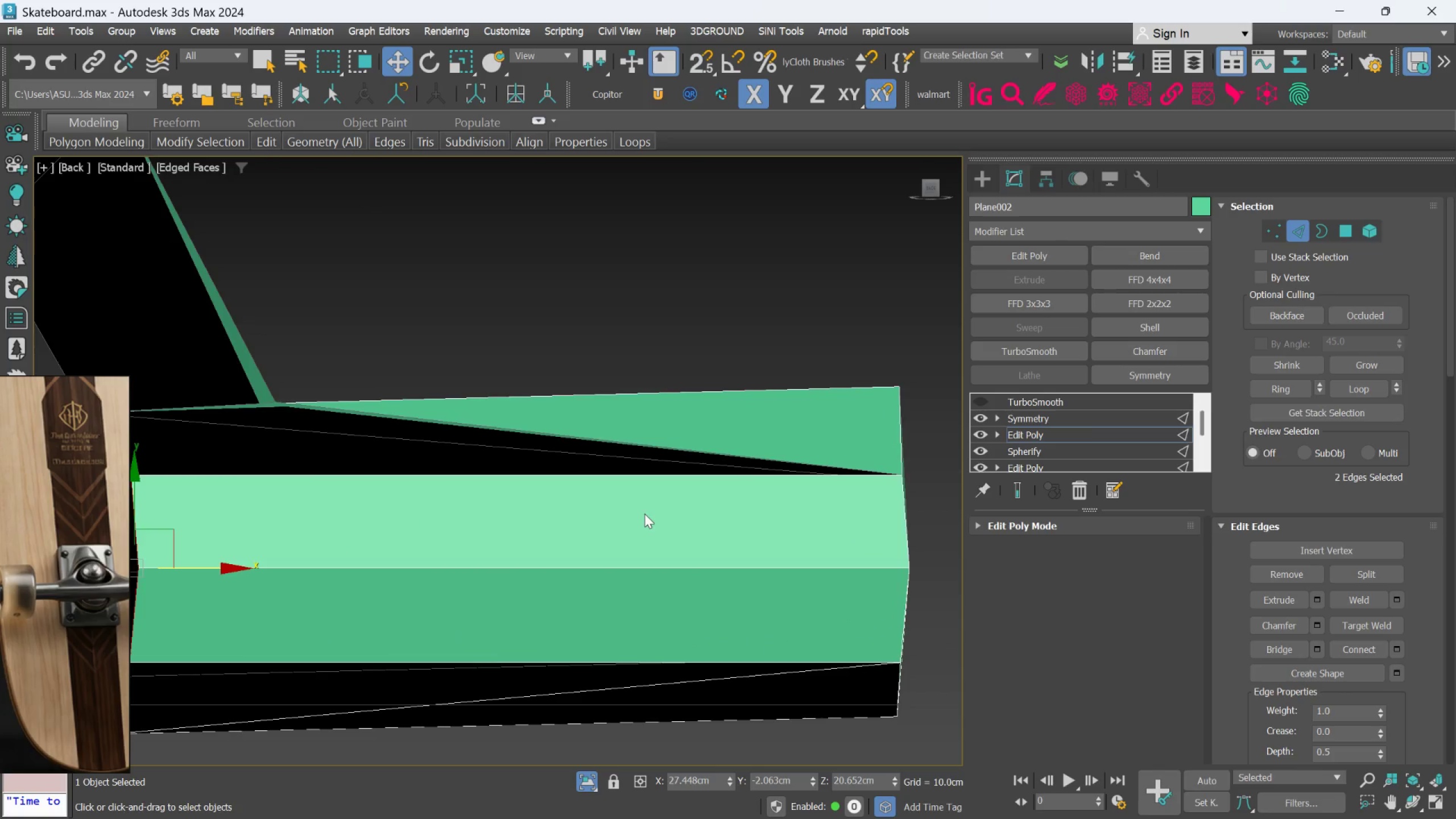 
hold_key(key=ShiftLeft, duration=1.53)
 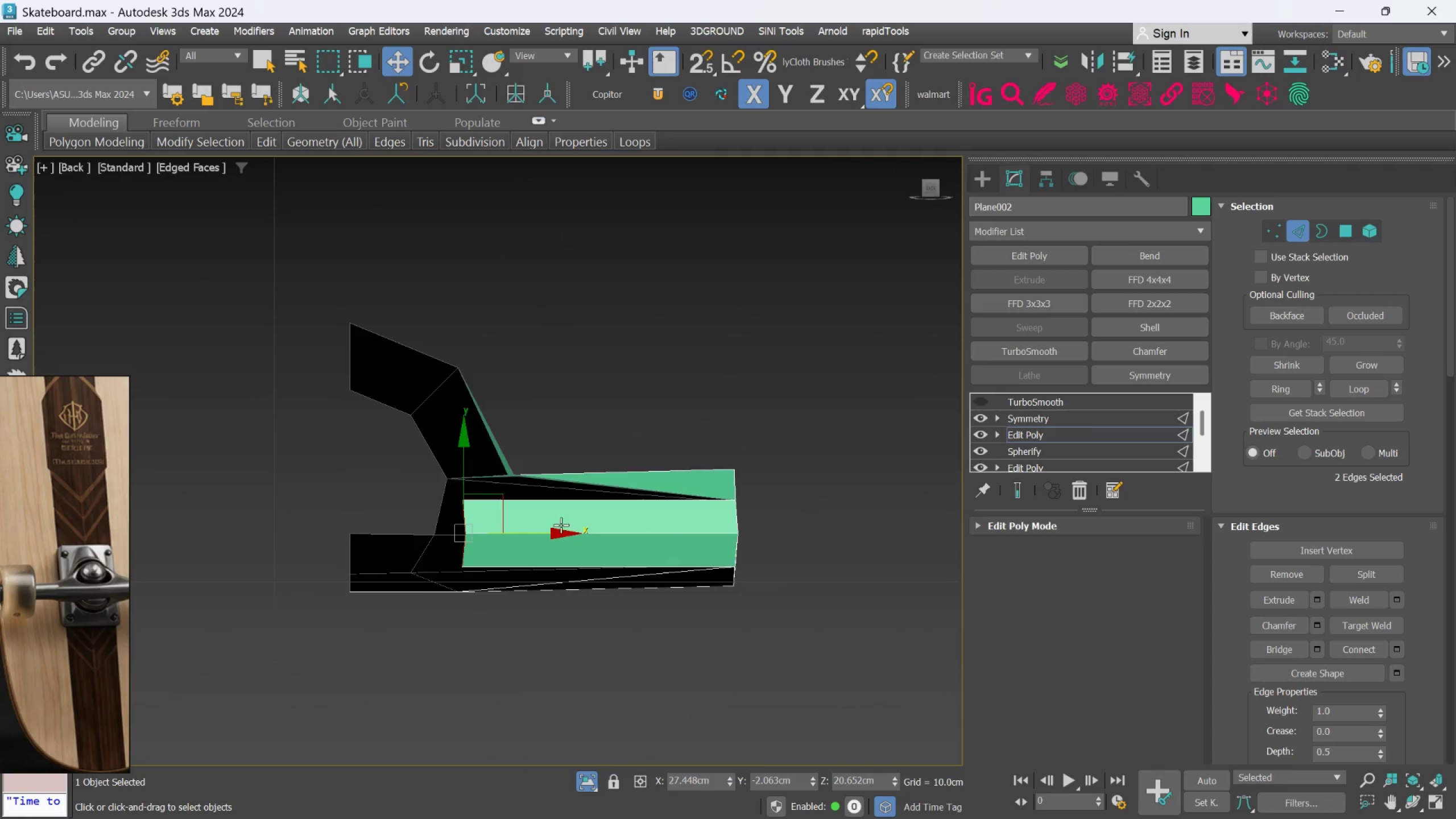 
key(Shift+ShiftLeft)
 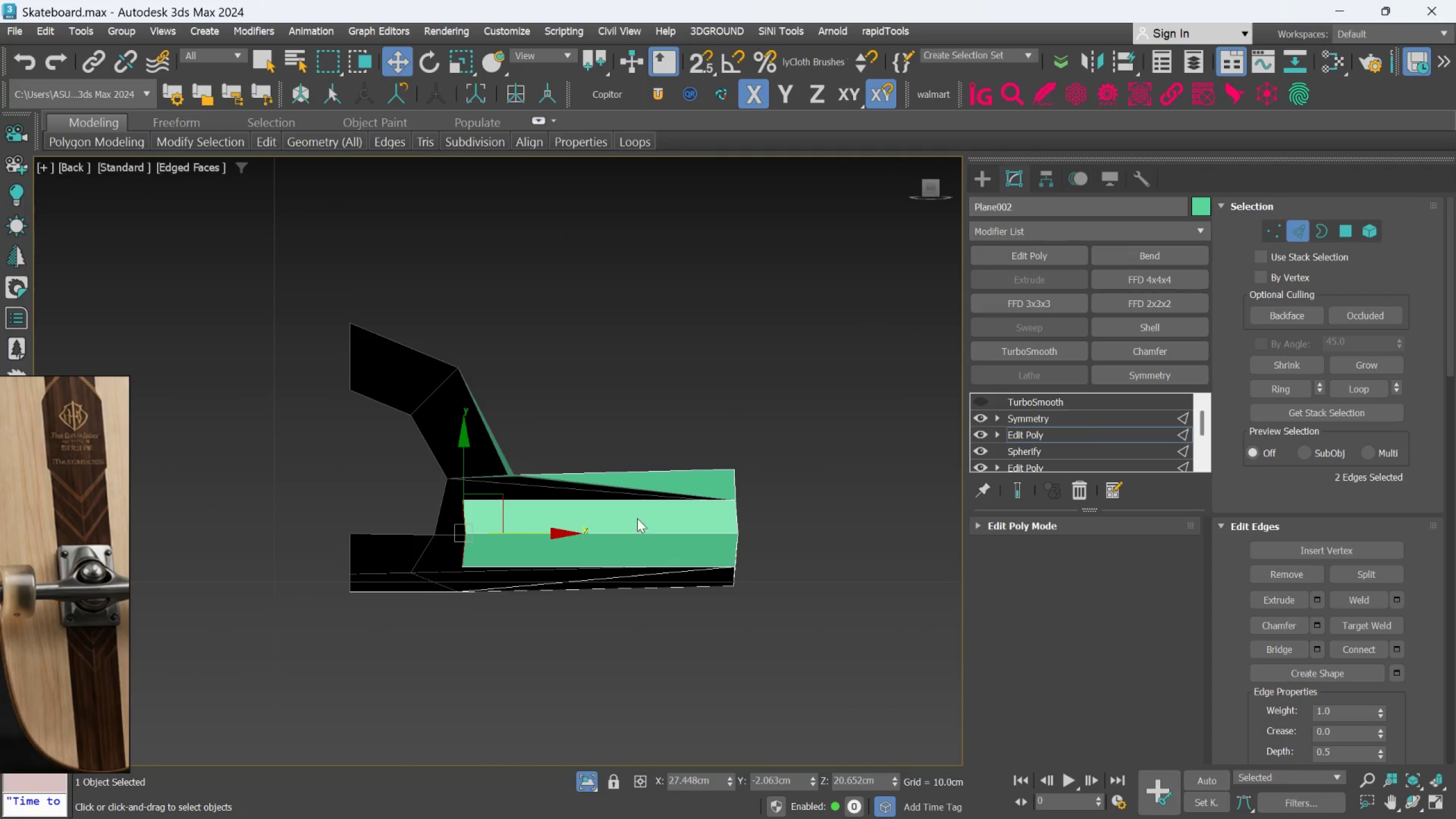 
hold_key(key=AltLeft, duration=0.88)
 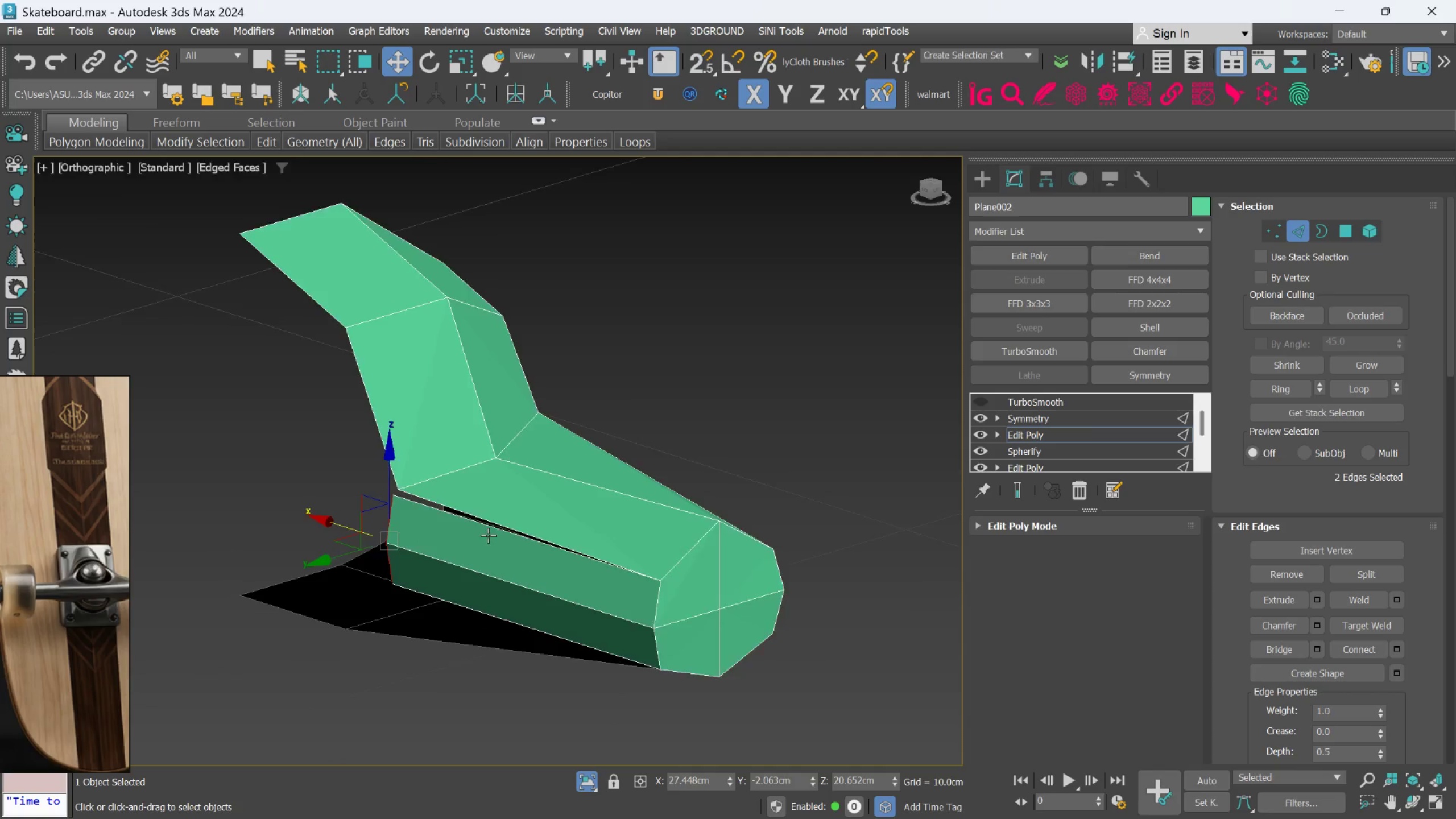 
scroll: coordinate [644, 514], scroll_direction: up, amount: 1.0
 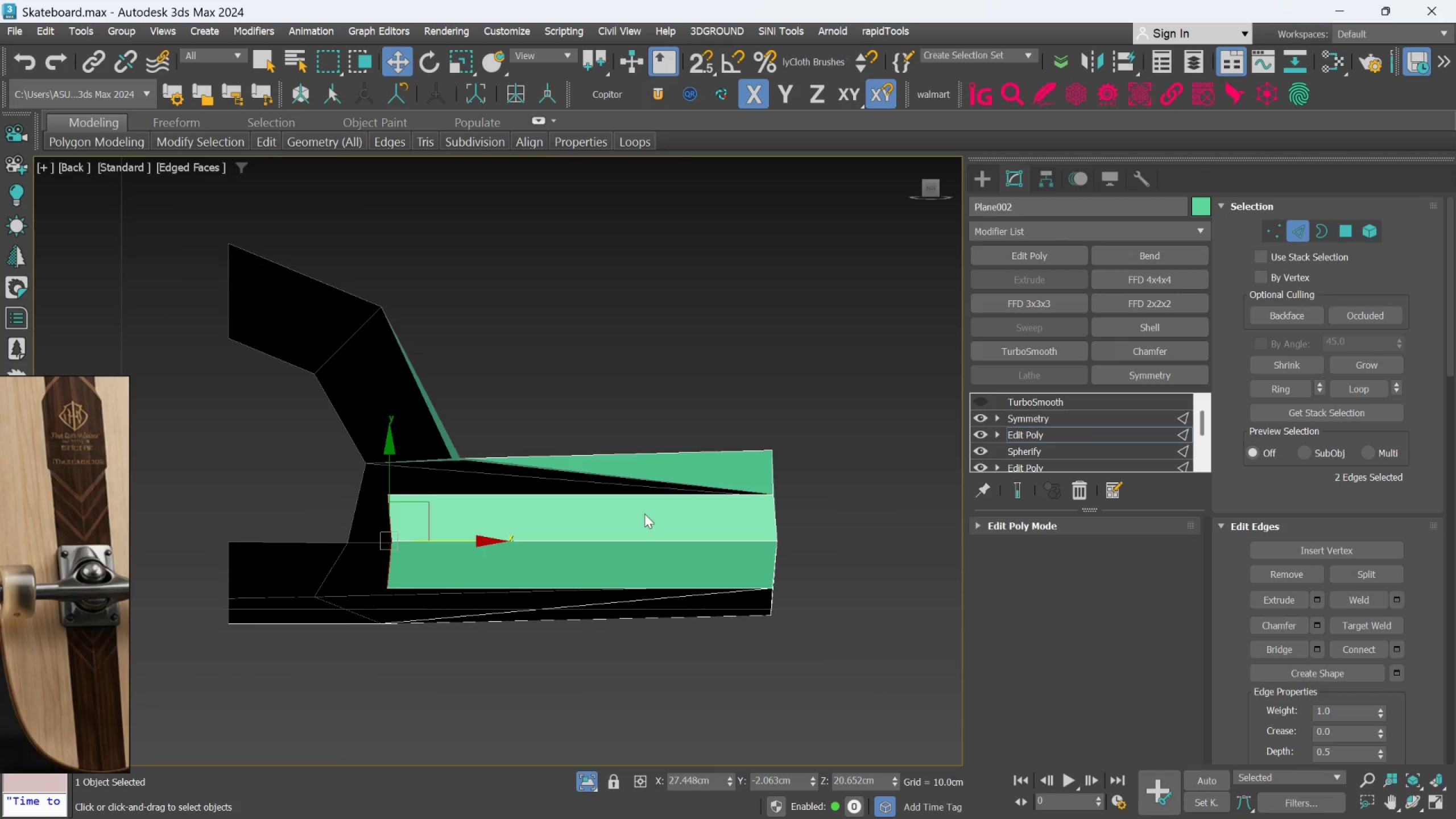 
hold_key(key=AltLeft, duration=0.34)
 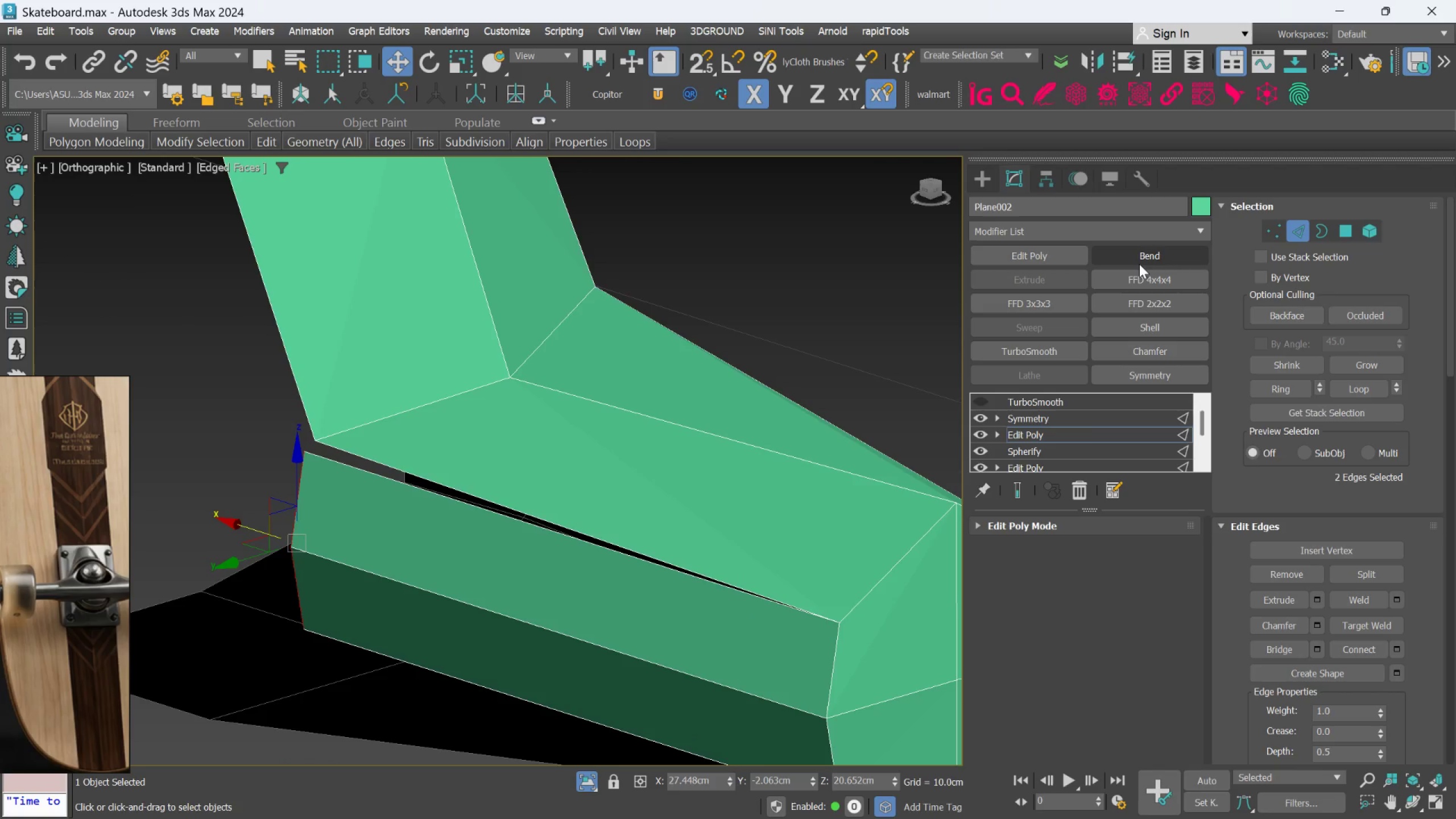 
scroll: coordinate [480, 539], scroll_direction: up, amount: 2.0
 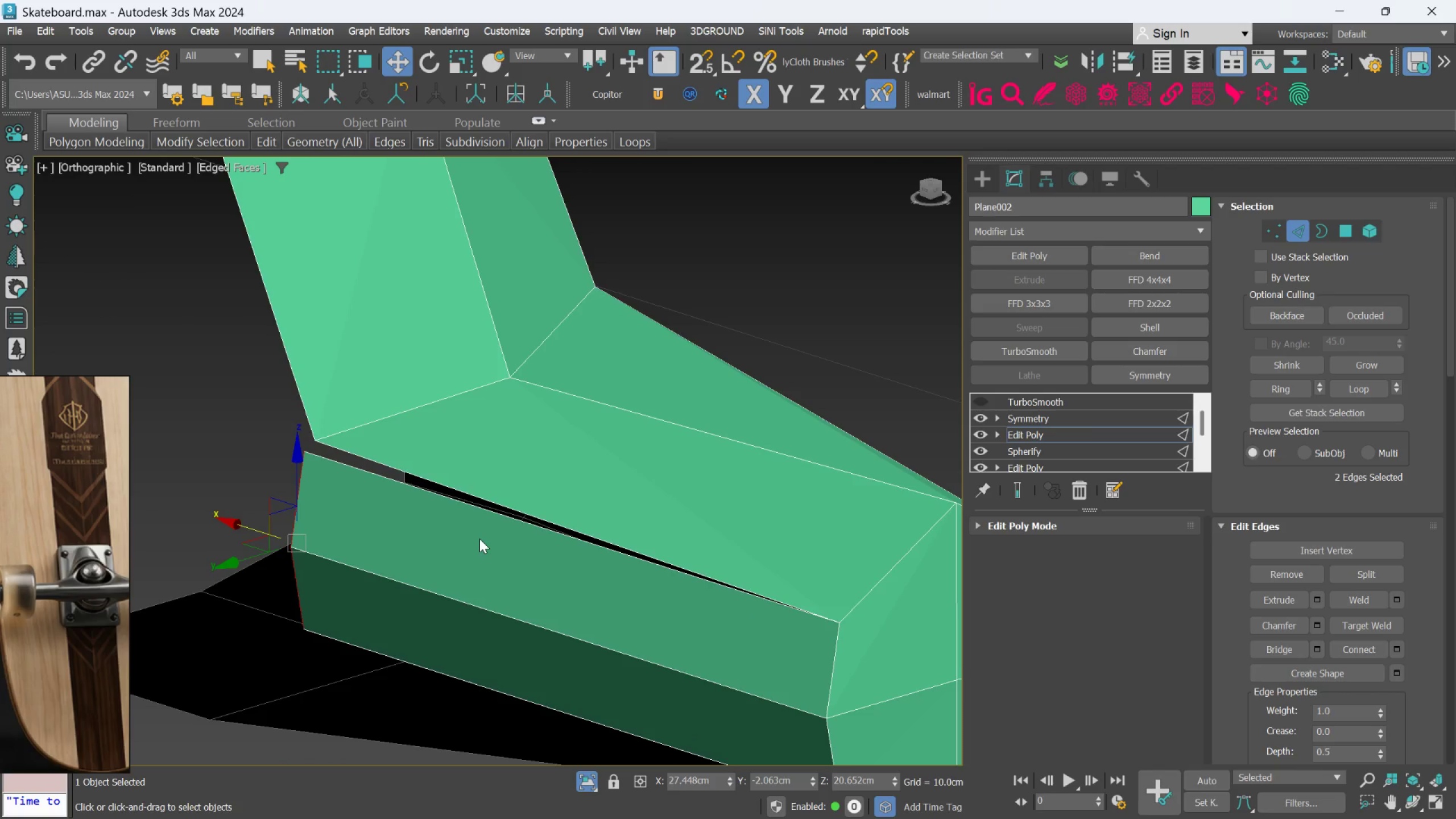 
middle_click([479, 539])
 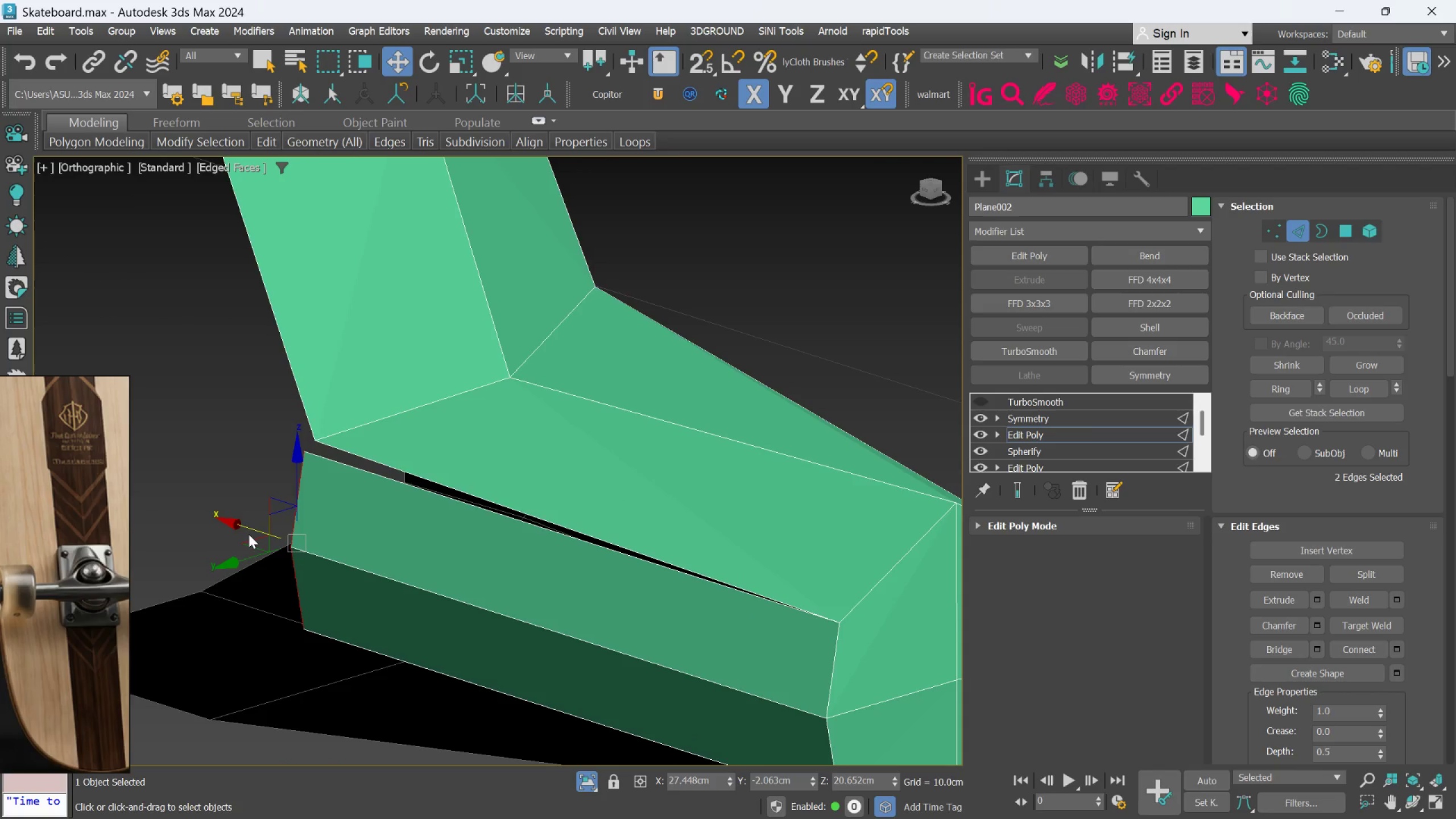 
left_click_drag(start_coordinate=[239, 524], to_coordinate=[233, 520])
 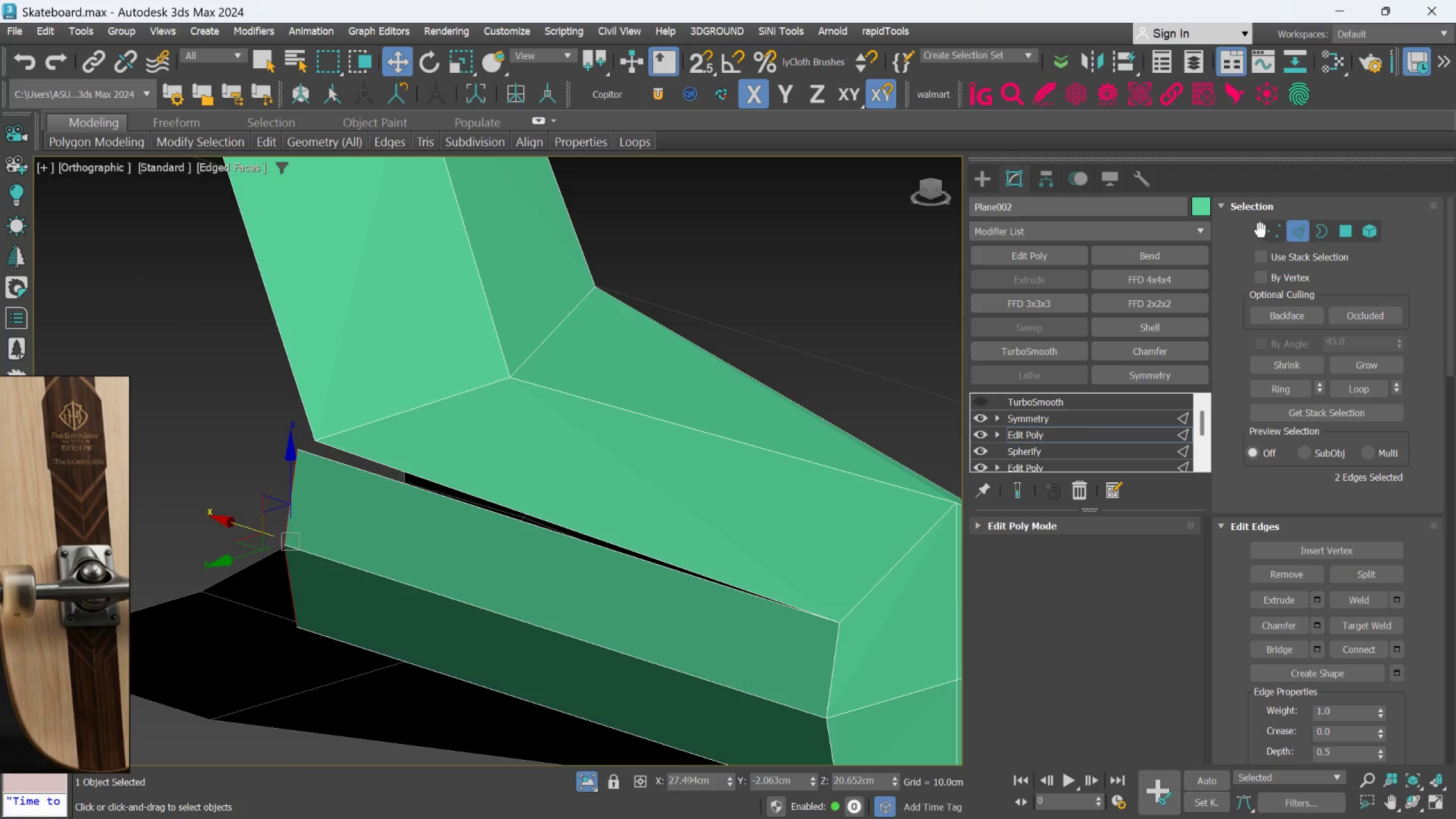 
left_click([1272, 234])
 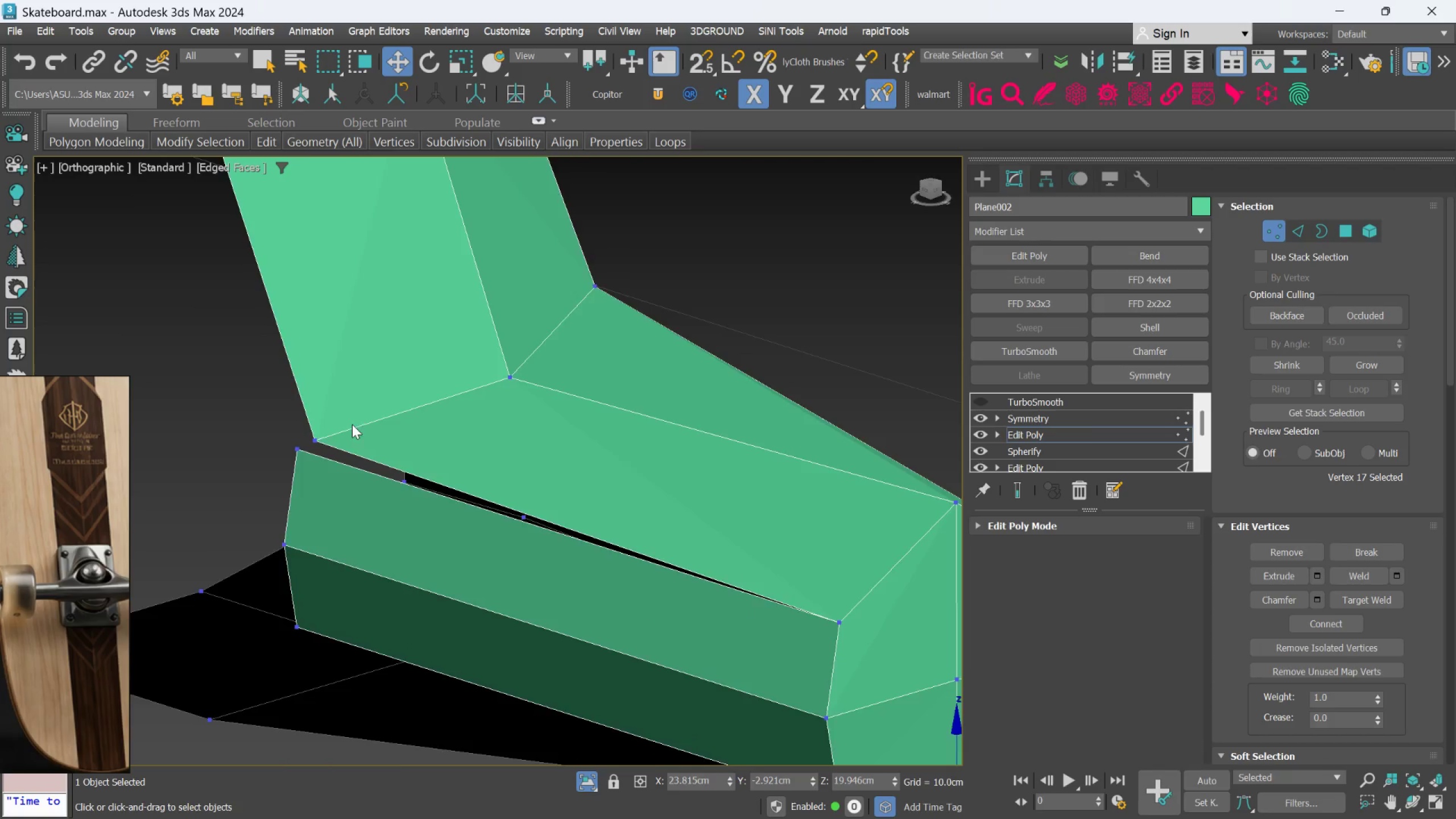 
scroll: coordinate [317, 442], scroll_direction: up, amount: 2.0
 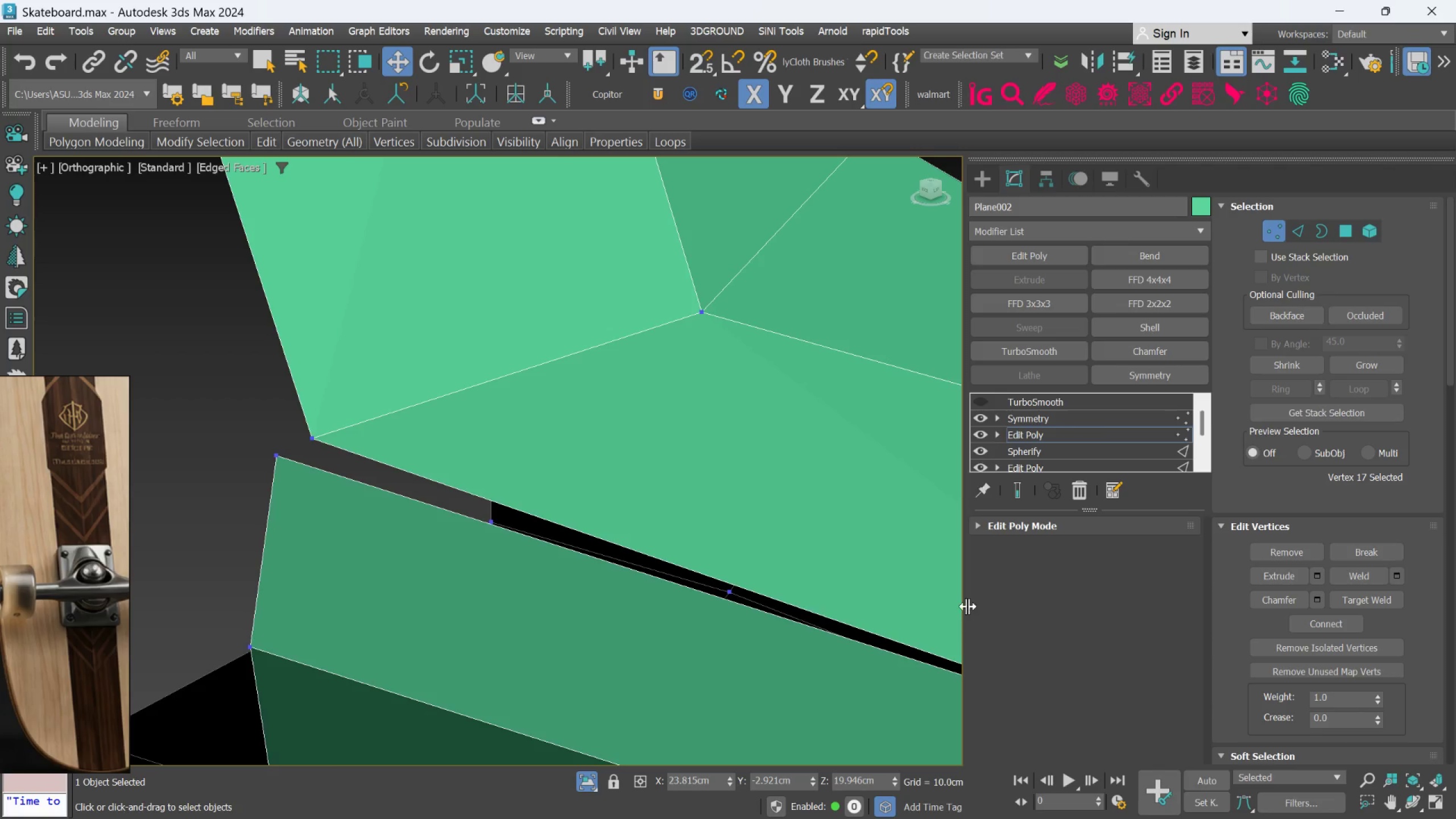 
left_click([1350, 600])
 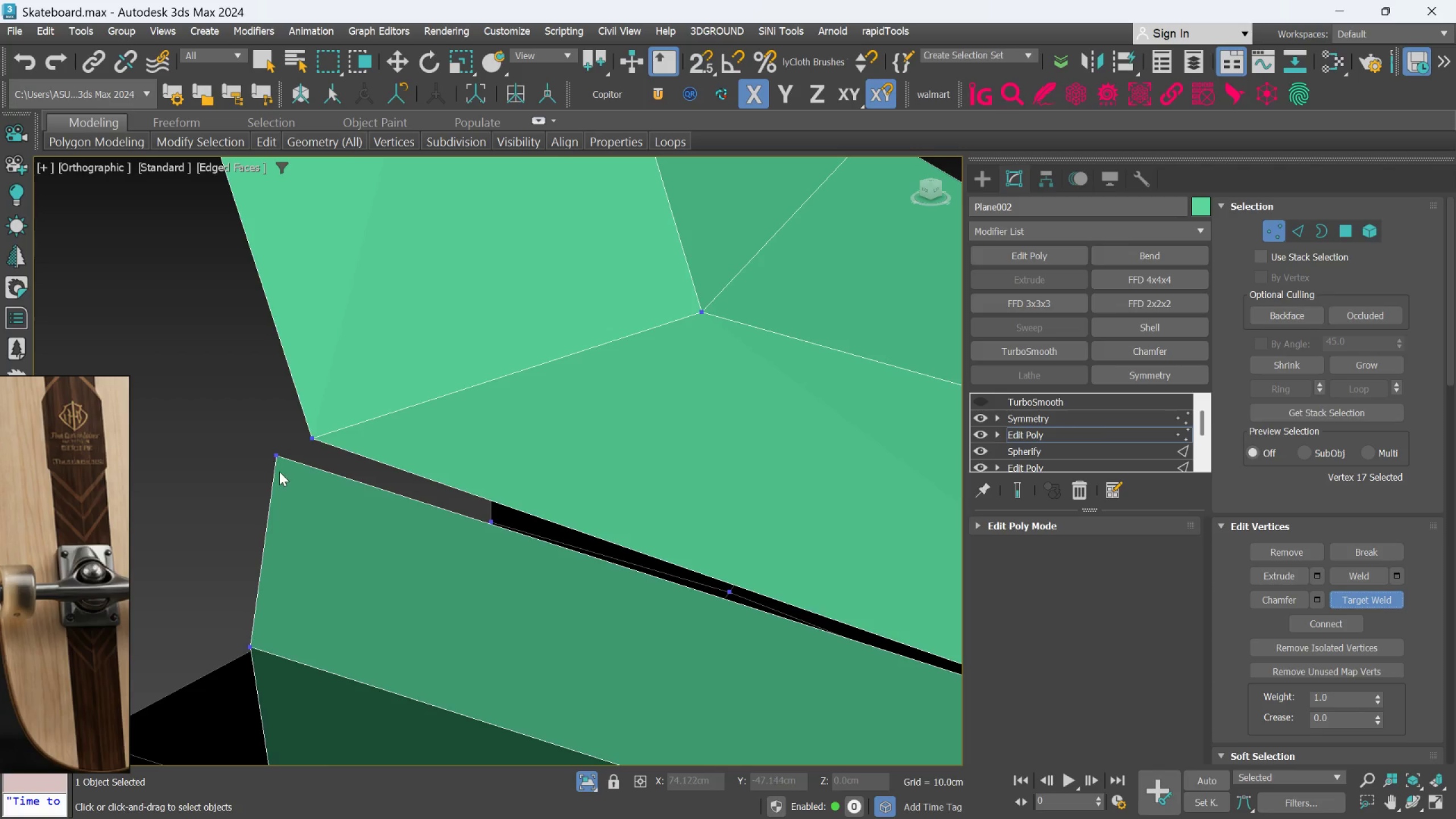 
left_click([275, 460])
 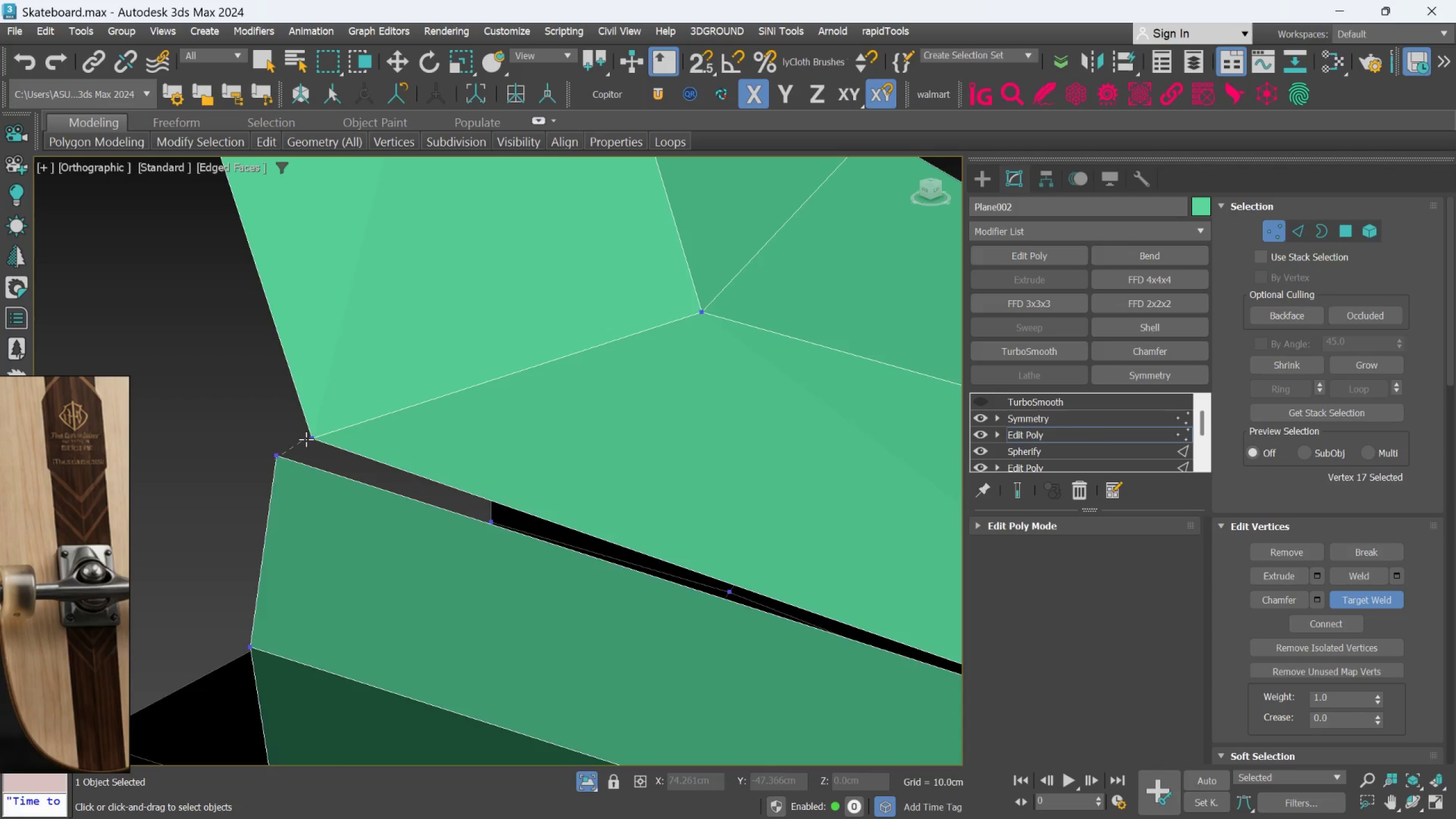 
left_click([306, 439])
 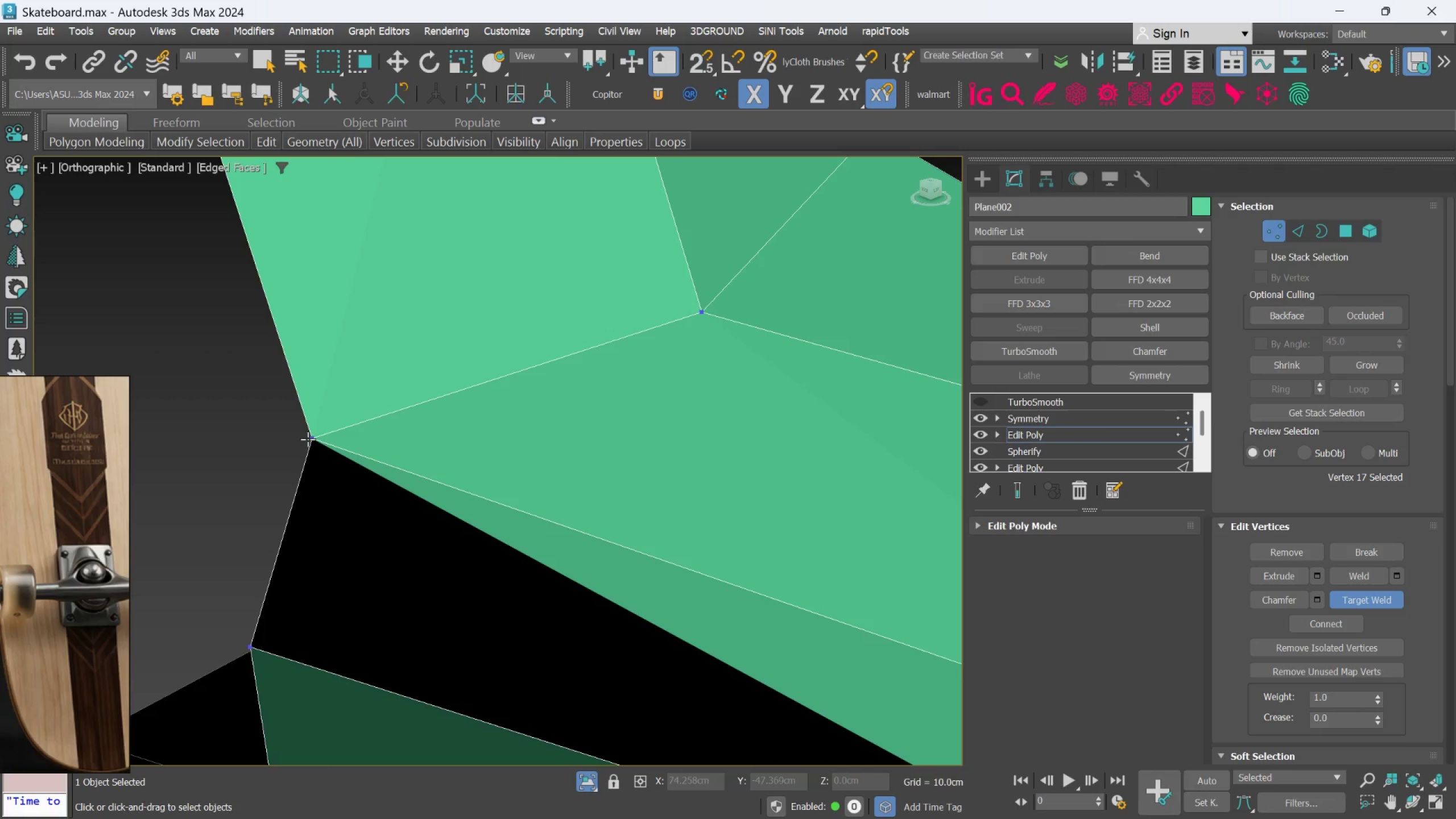 
hold_key(key=AltLeft, duration=0.78)
 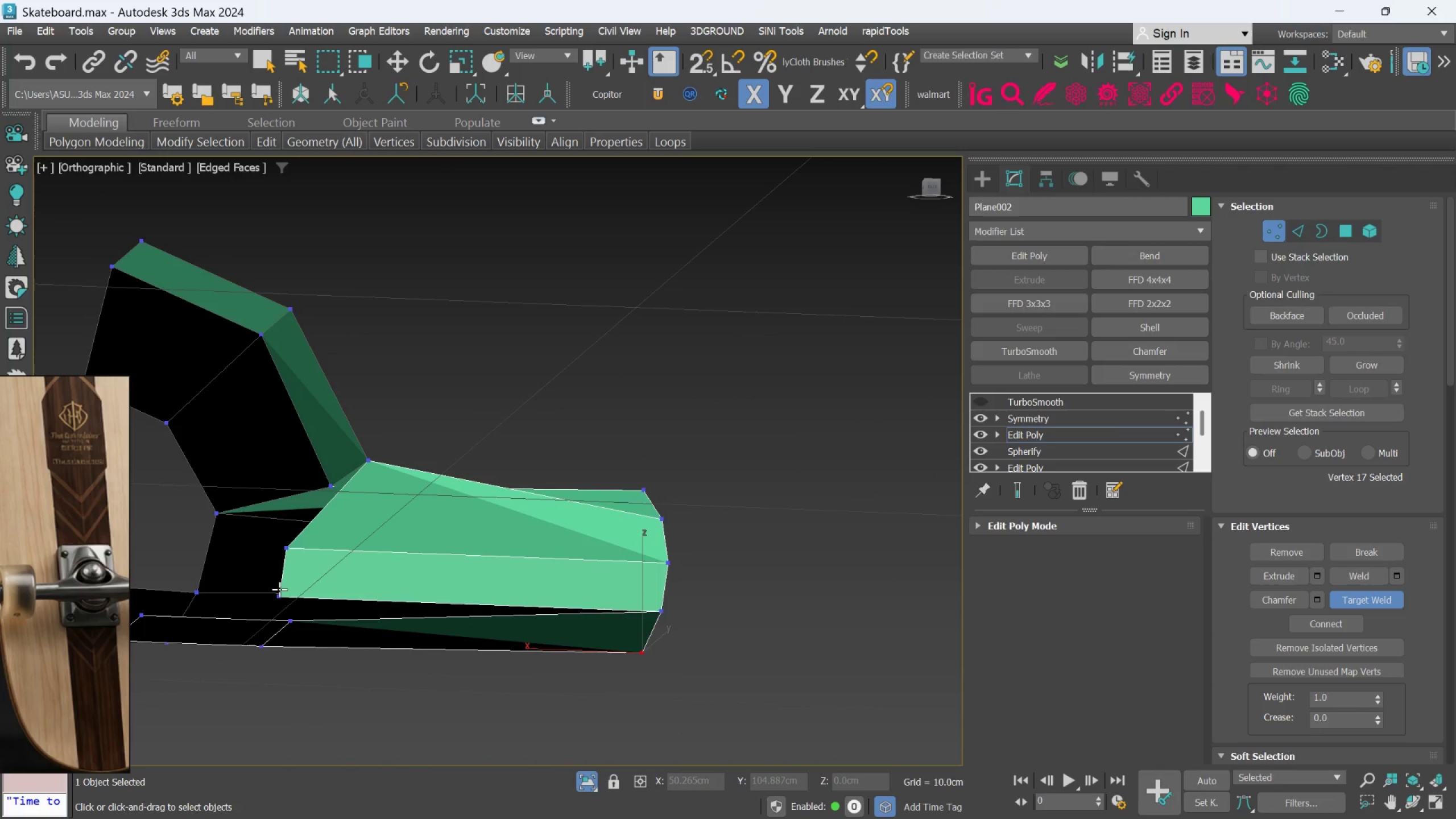 
scroll: coordinate [344, 508], scroll_direction: down, amount: 4.0
 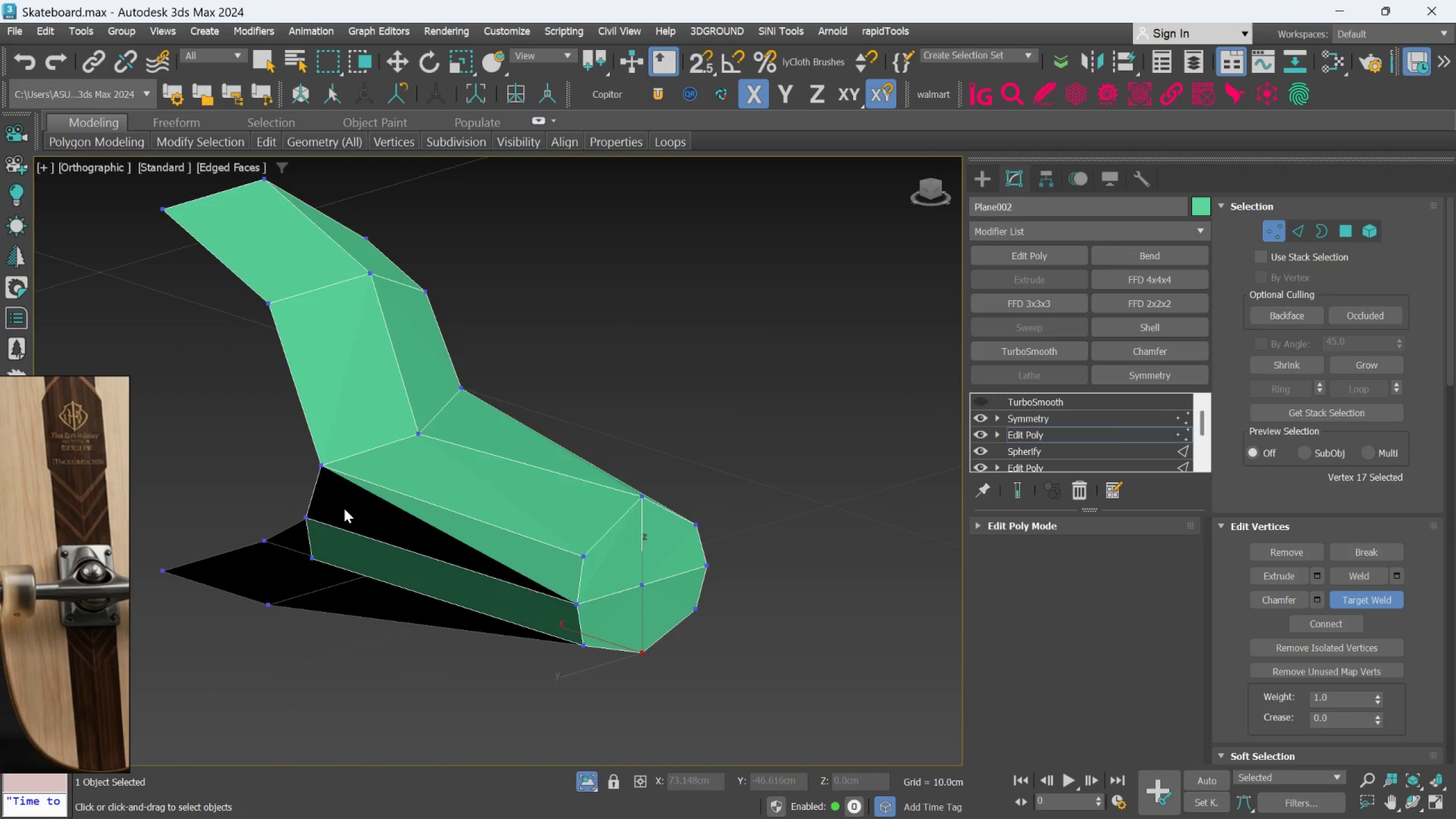 
key(Control+Z)
 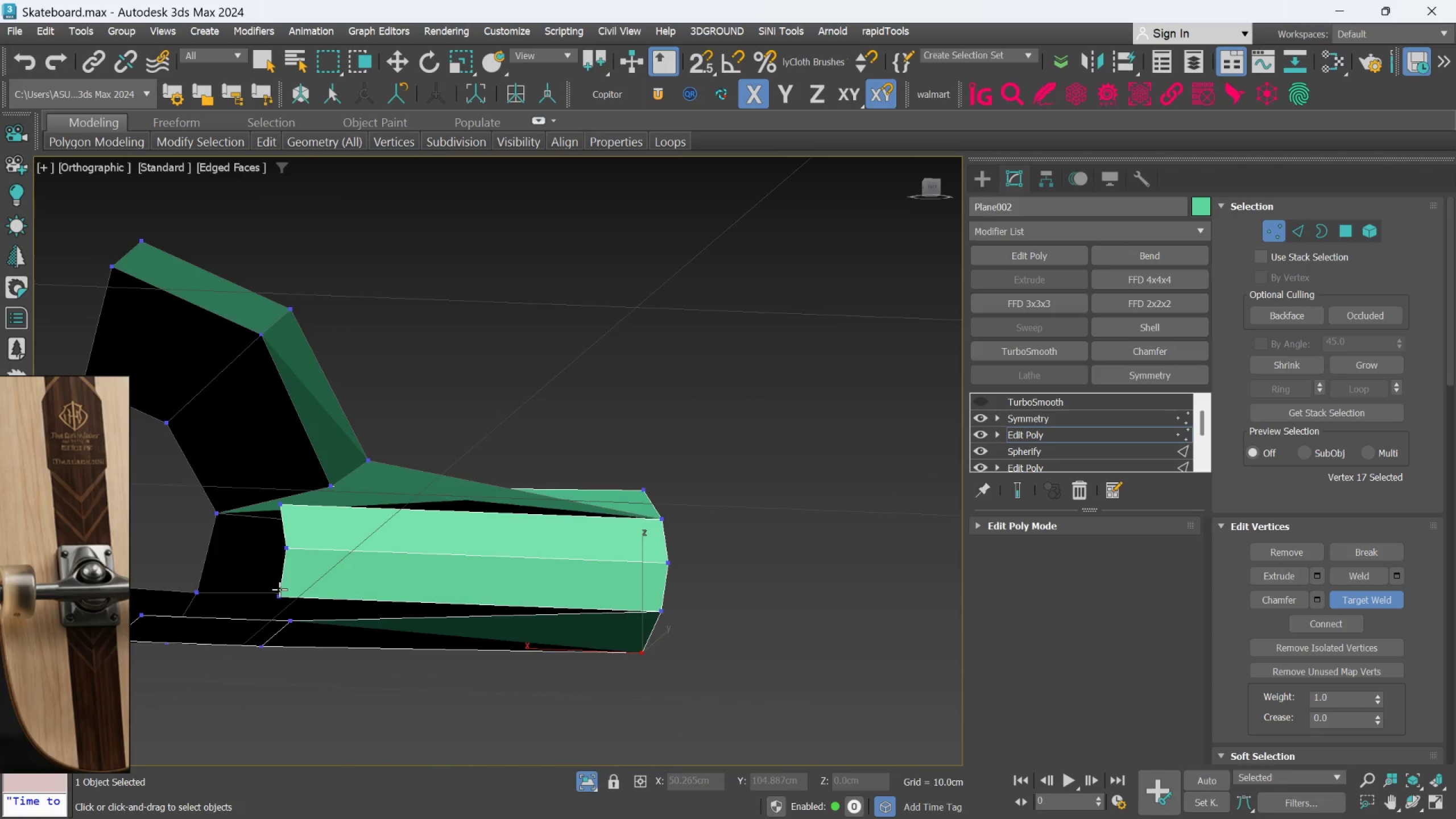 
key(Control+Z)
 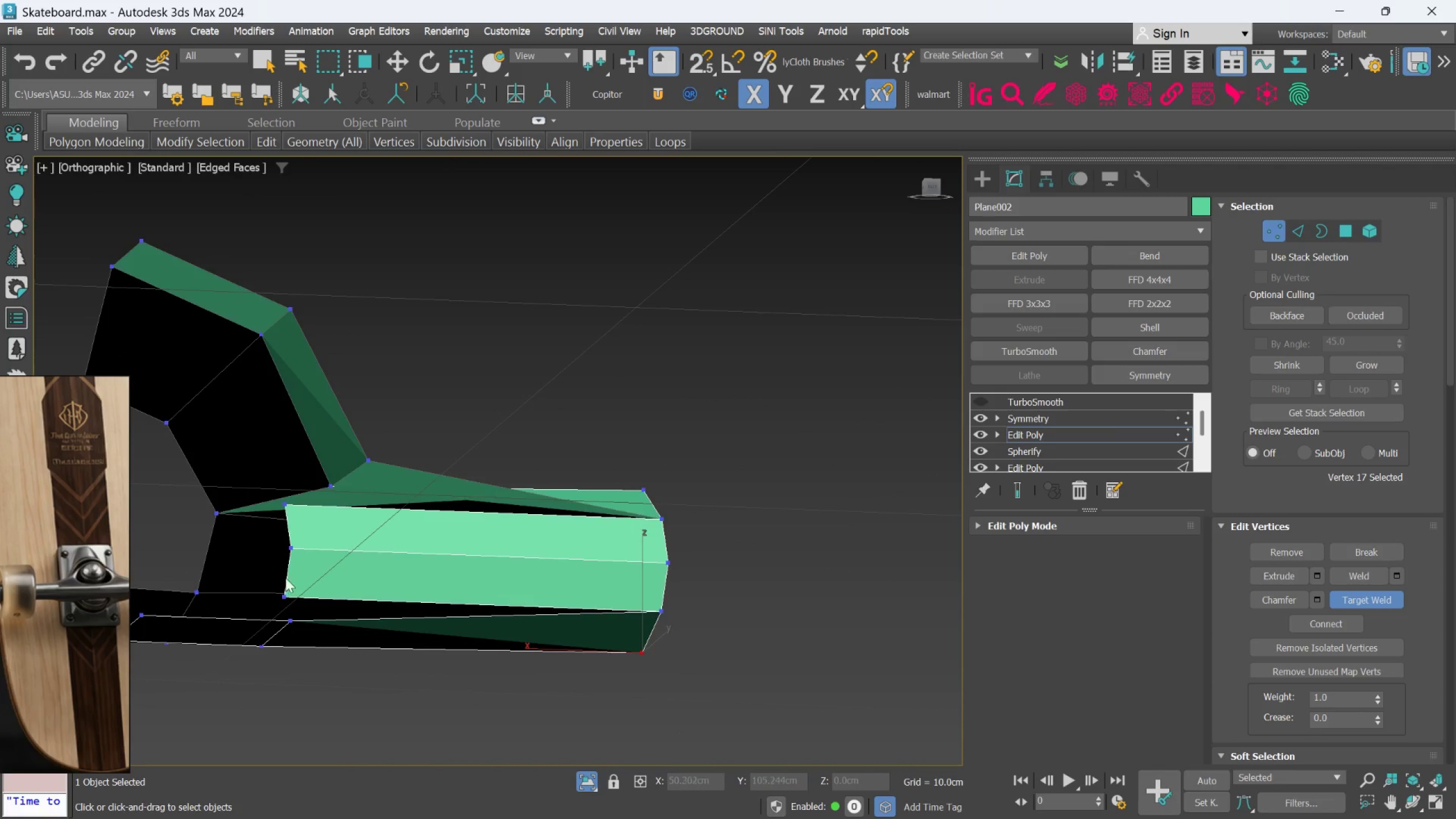 
key(Control+Z)
 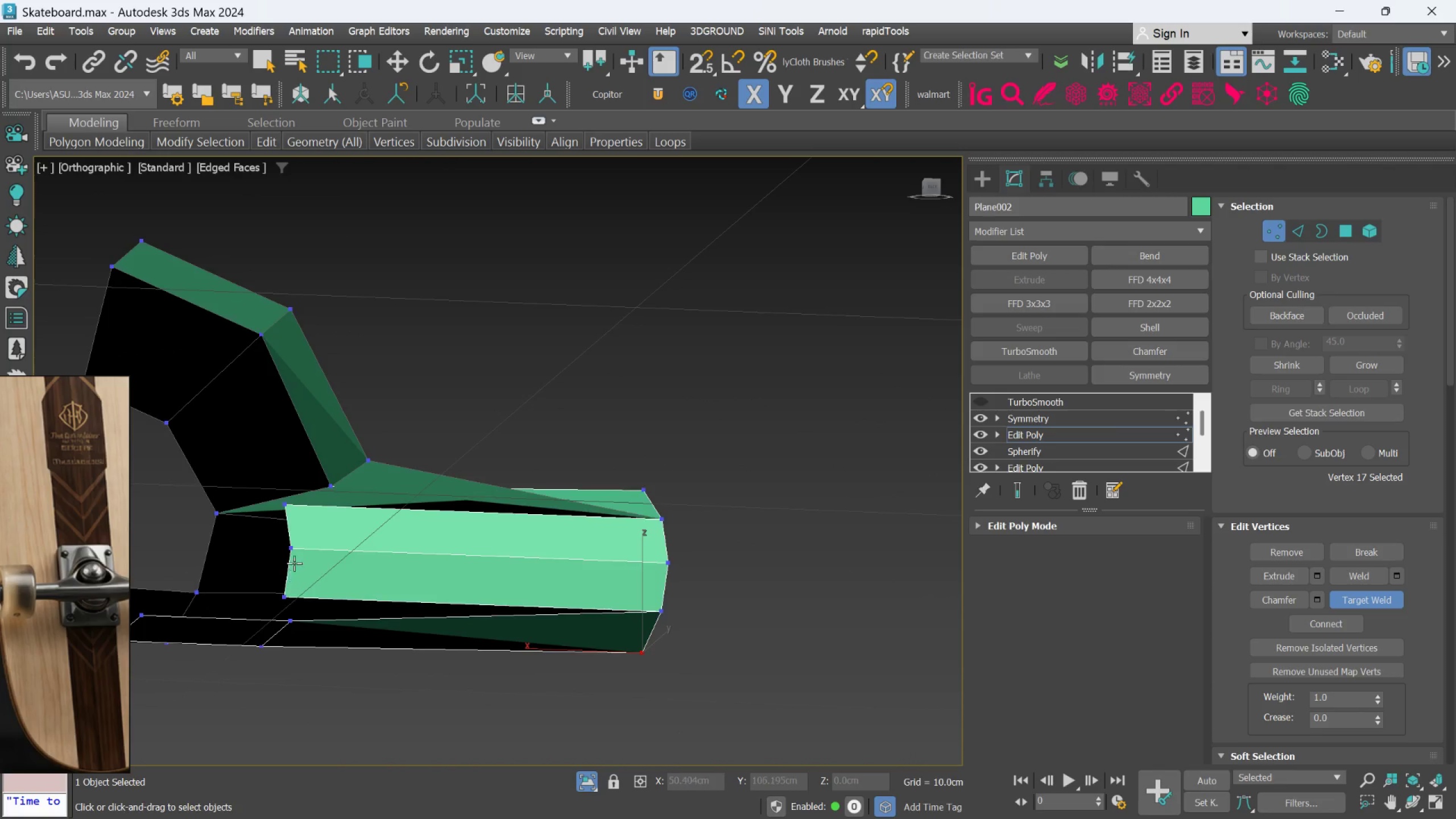 
key(Control+Z)
 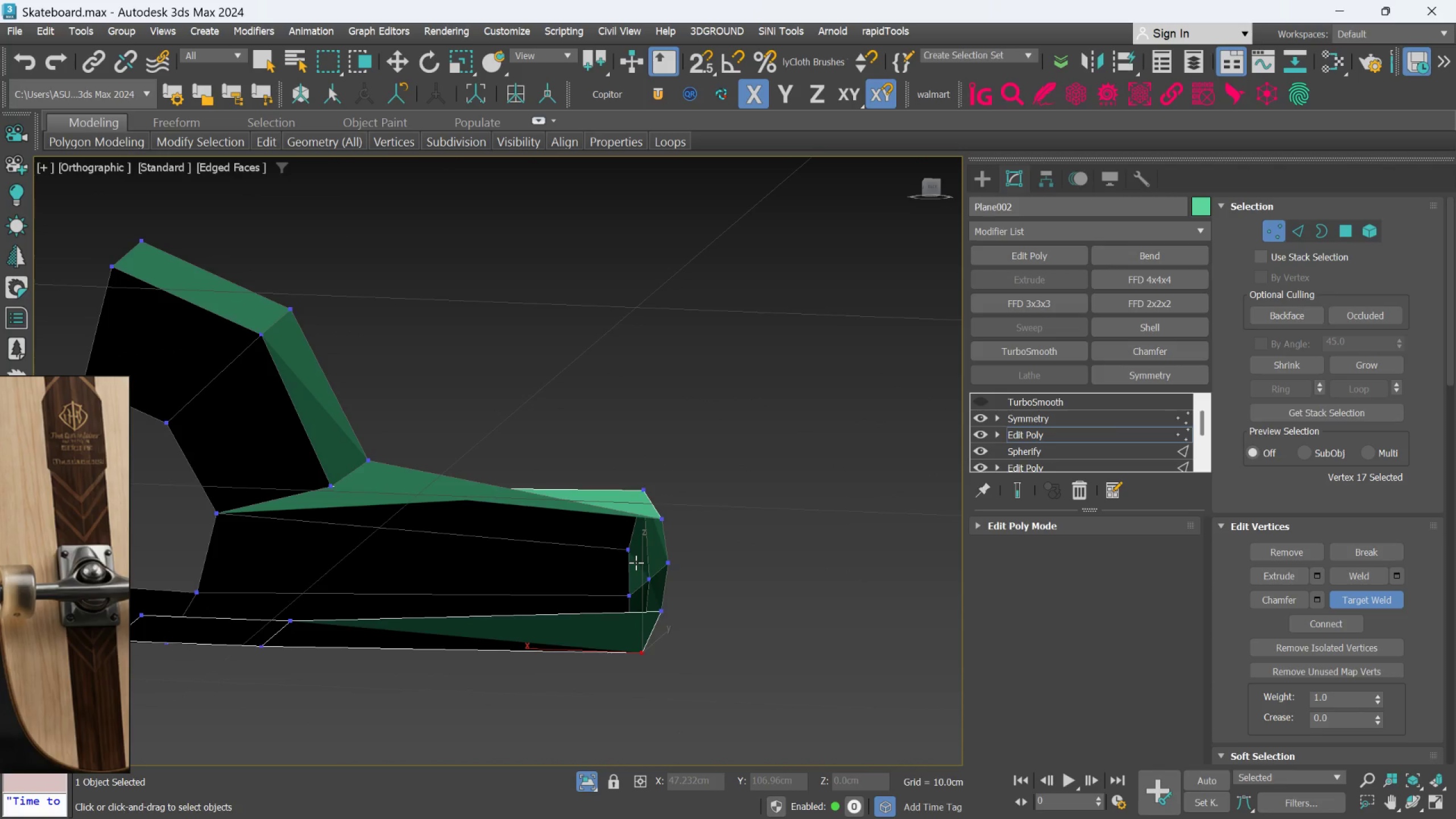 
hold_key(key=ControlLeft, duration=1.52)
 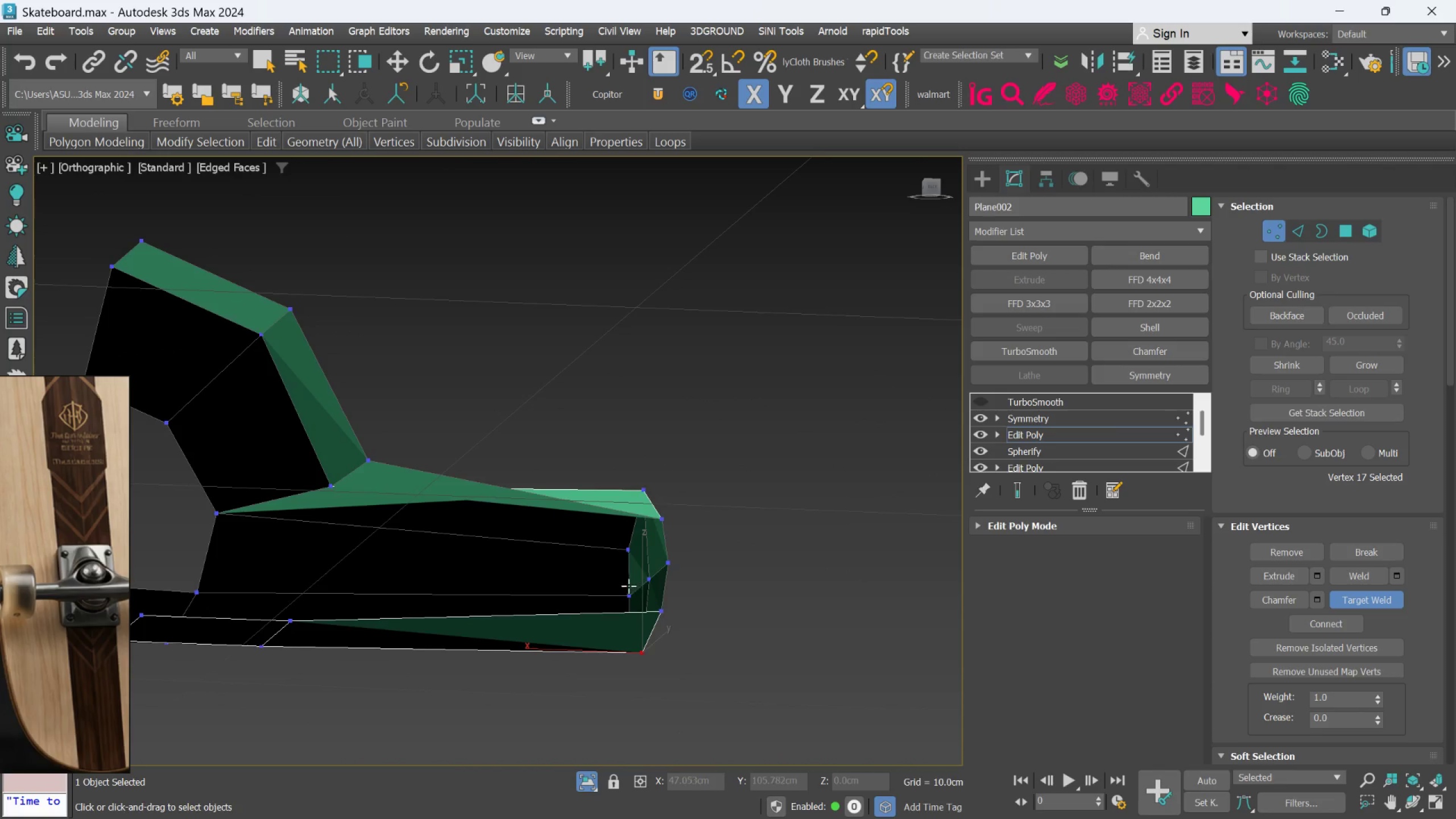 
key(Control+ControlLeft)
 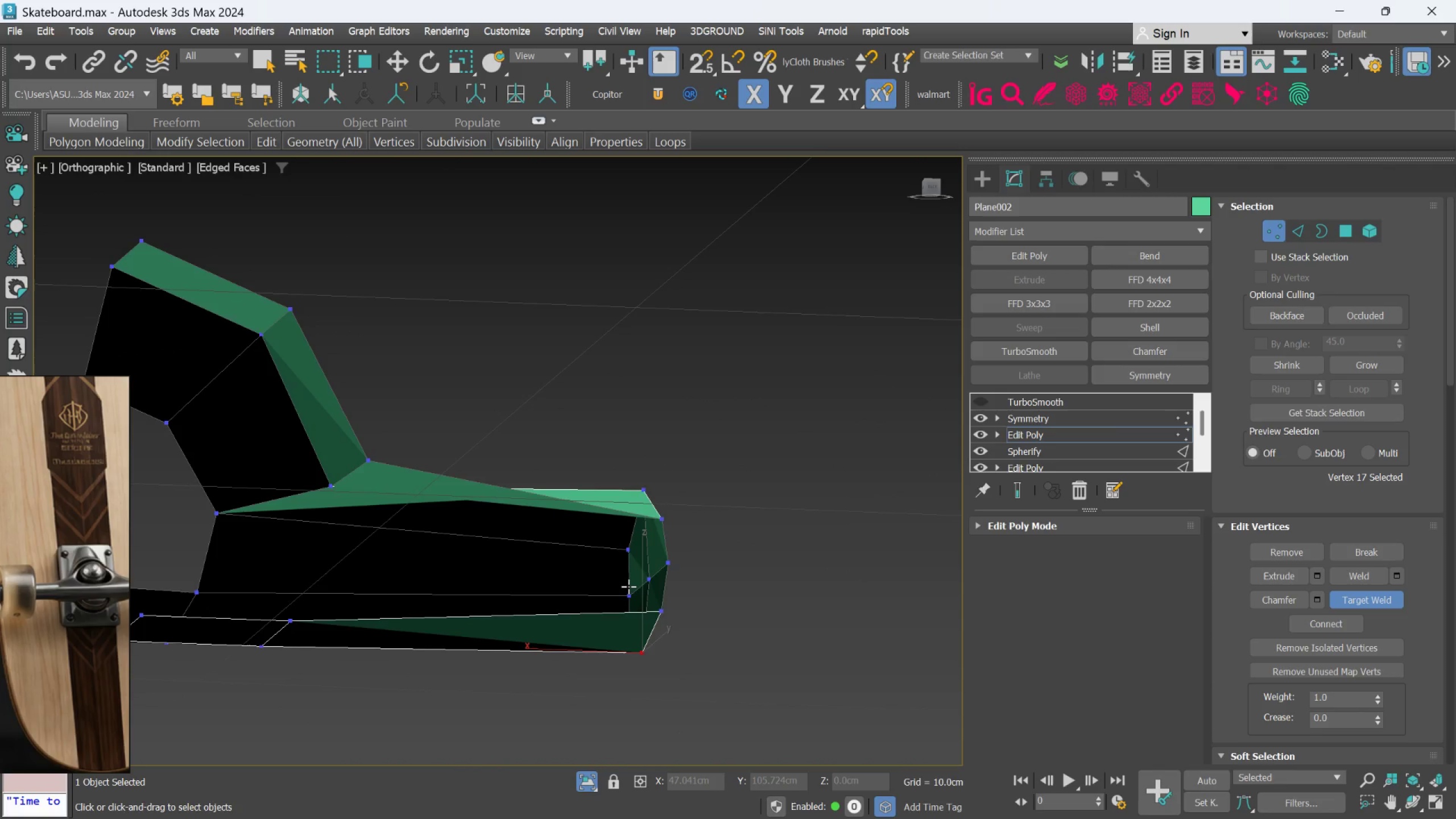 
key(Control+ControlLeft)
 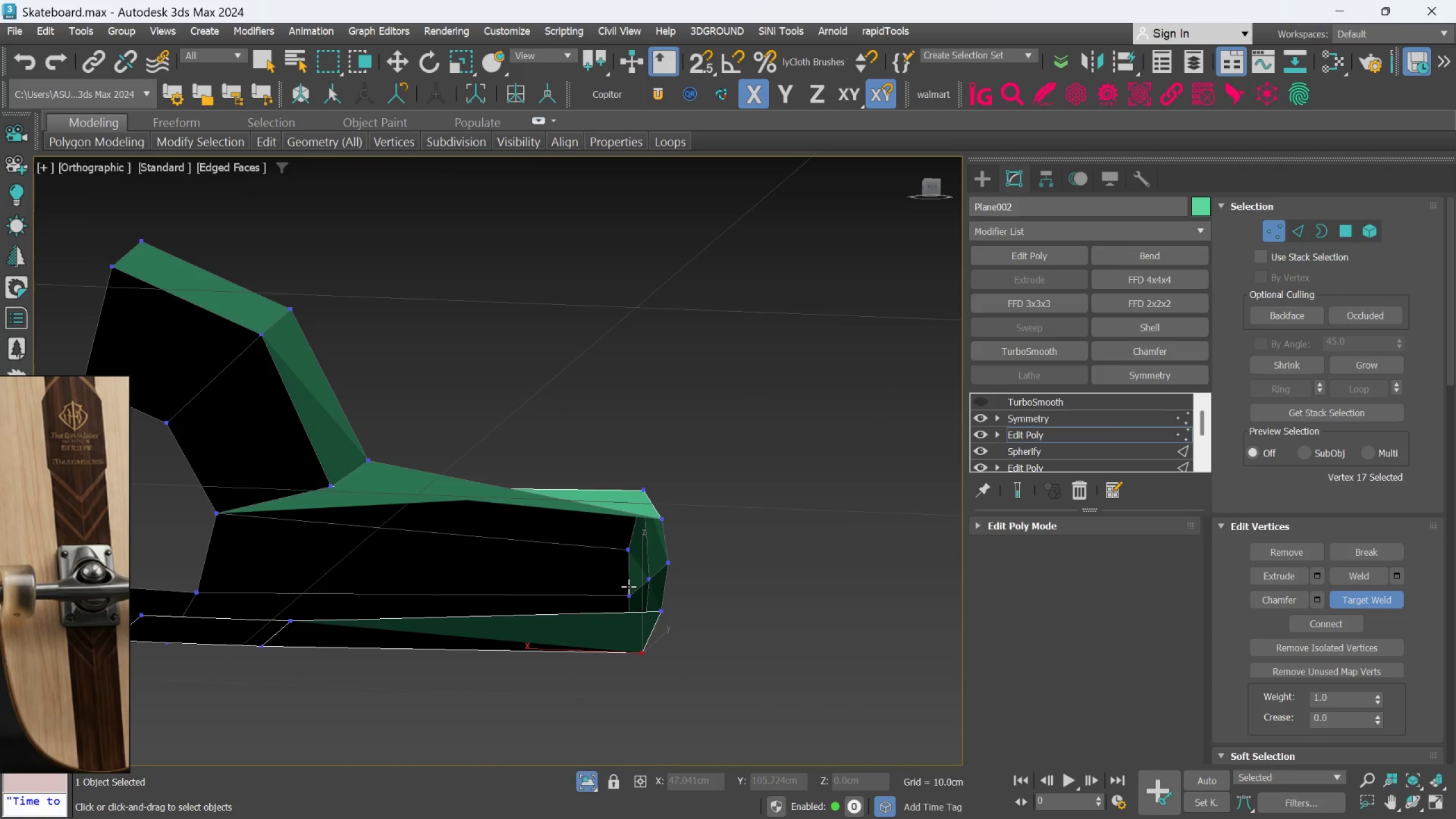 
key(Control+ControlLeft)
 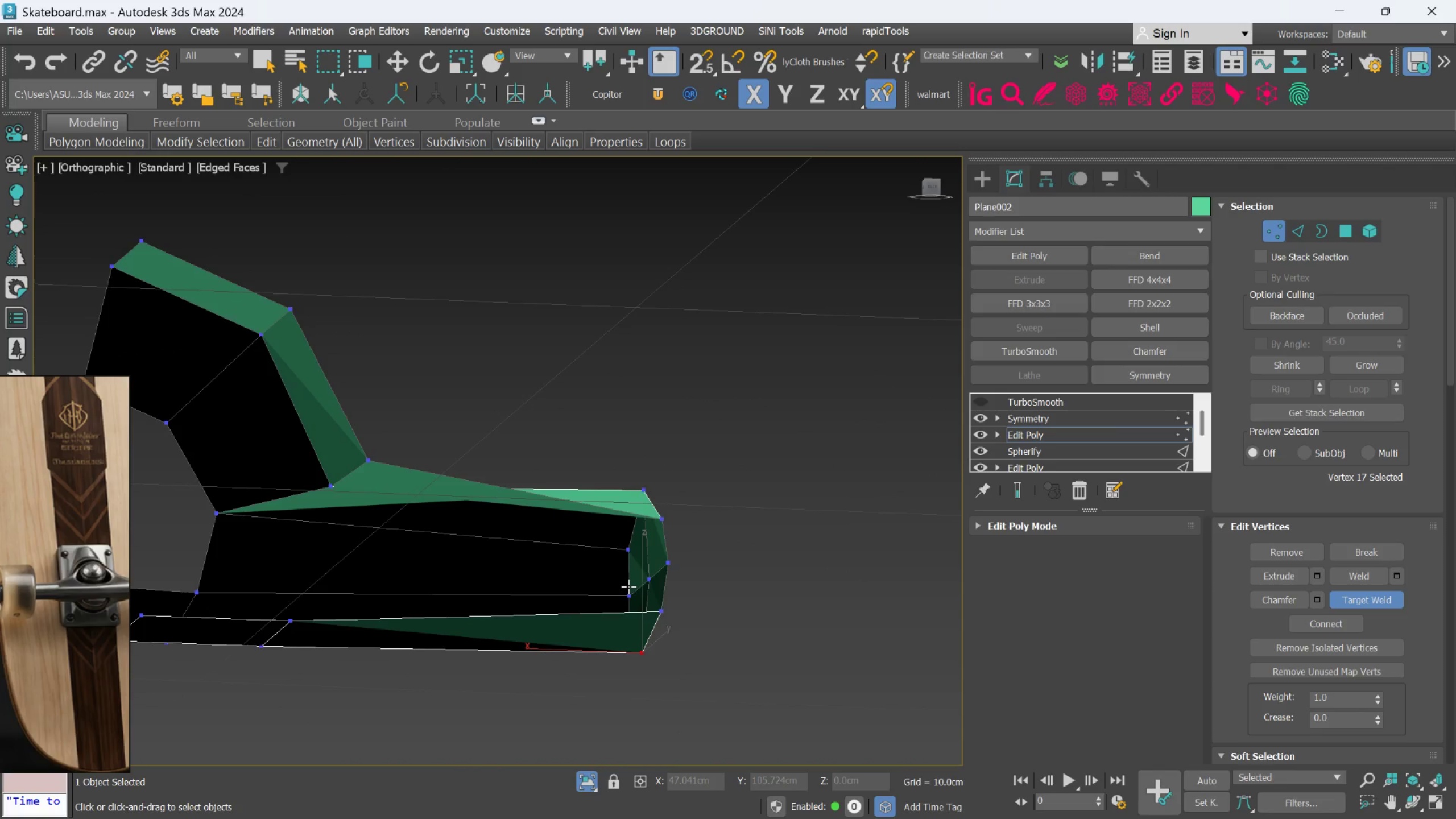 
key(Control+ControlLeft)
 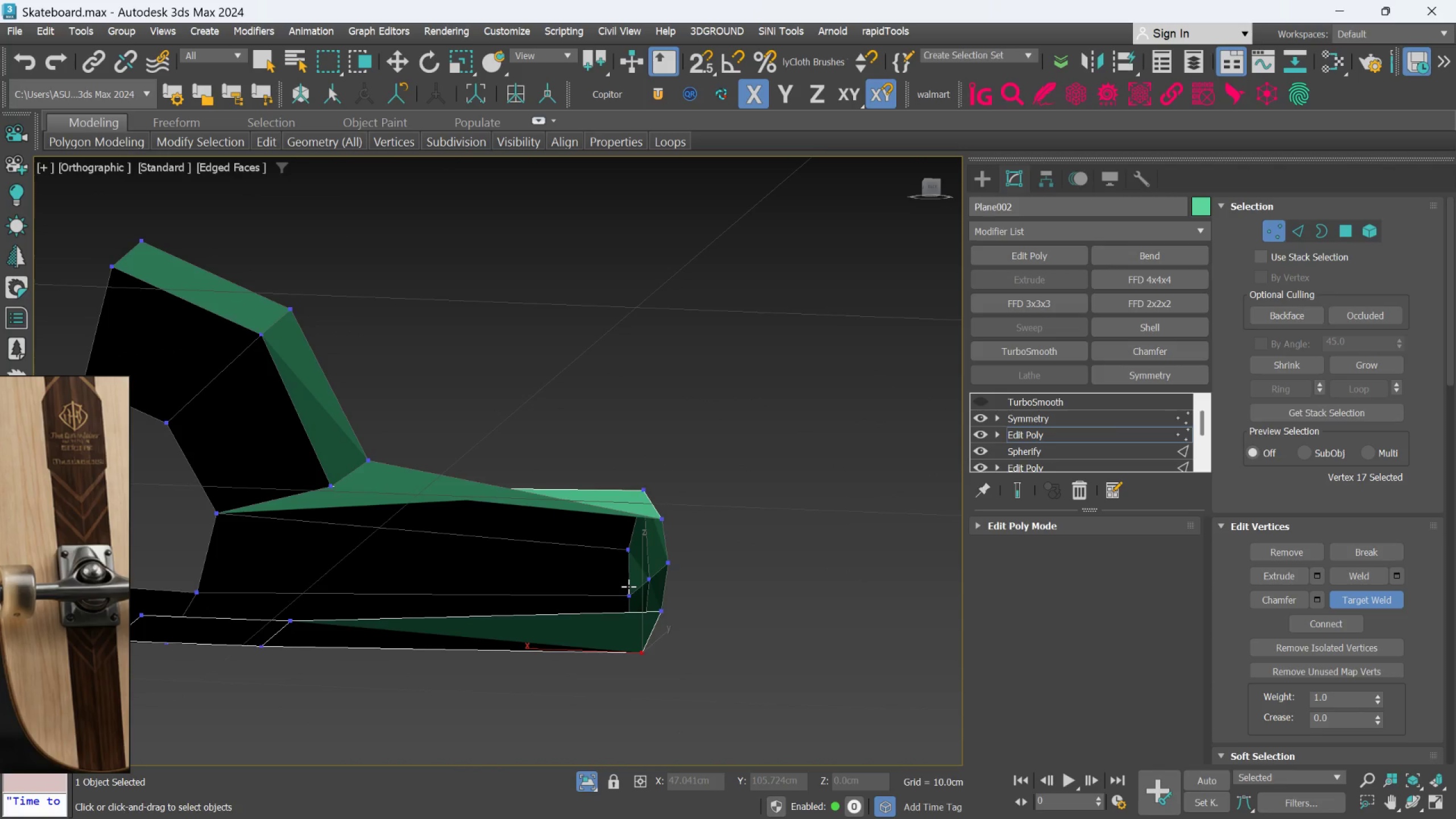 
key(Control+ControlLeft)
 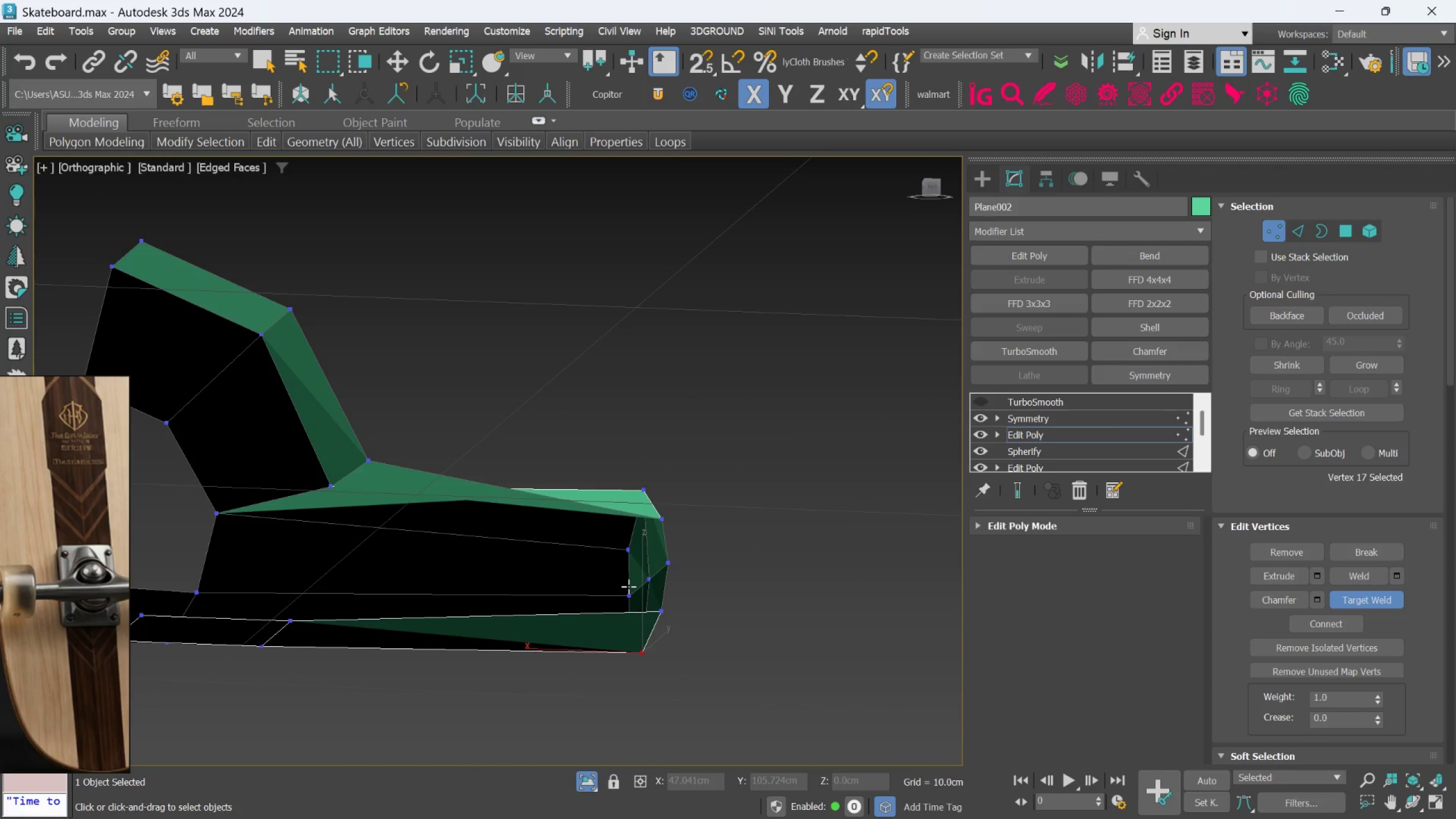 
key(Control+ControlLeft)
 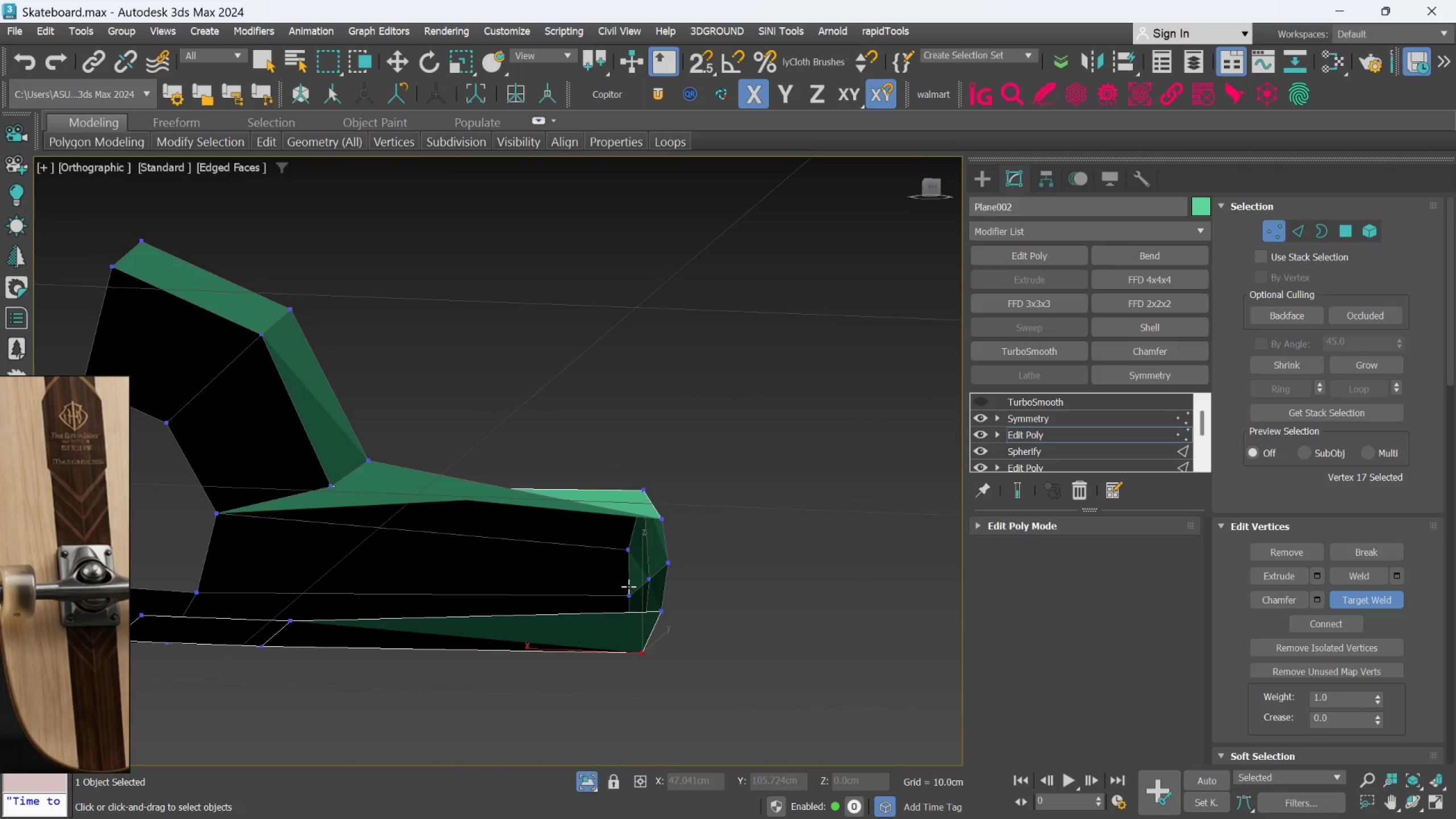 
key(Control+ControlLeft)
 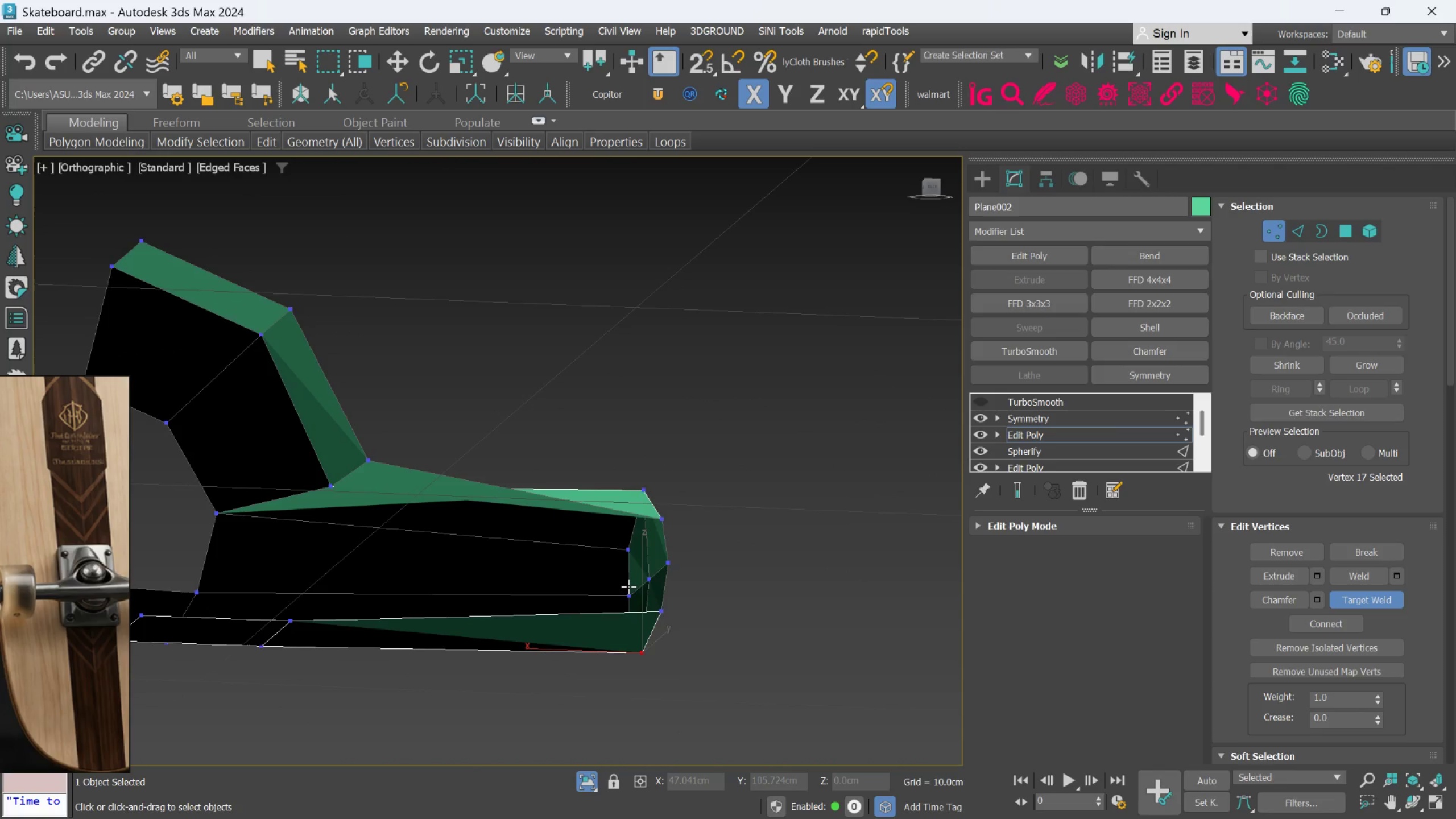 
key(Control+ControlLeft)
 